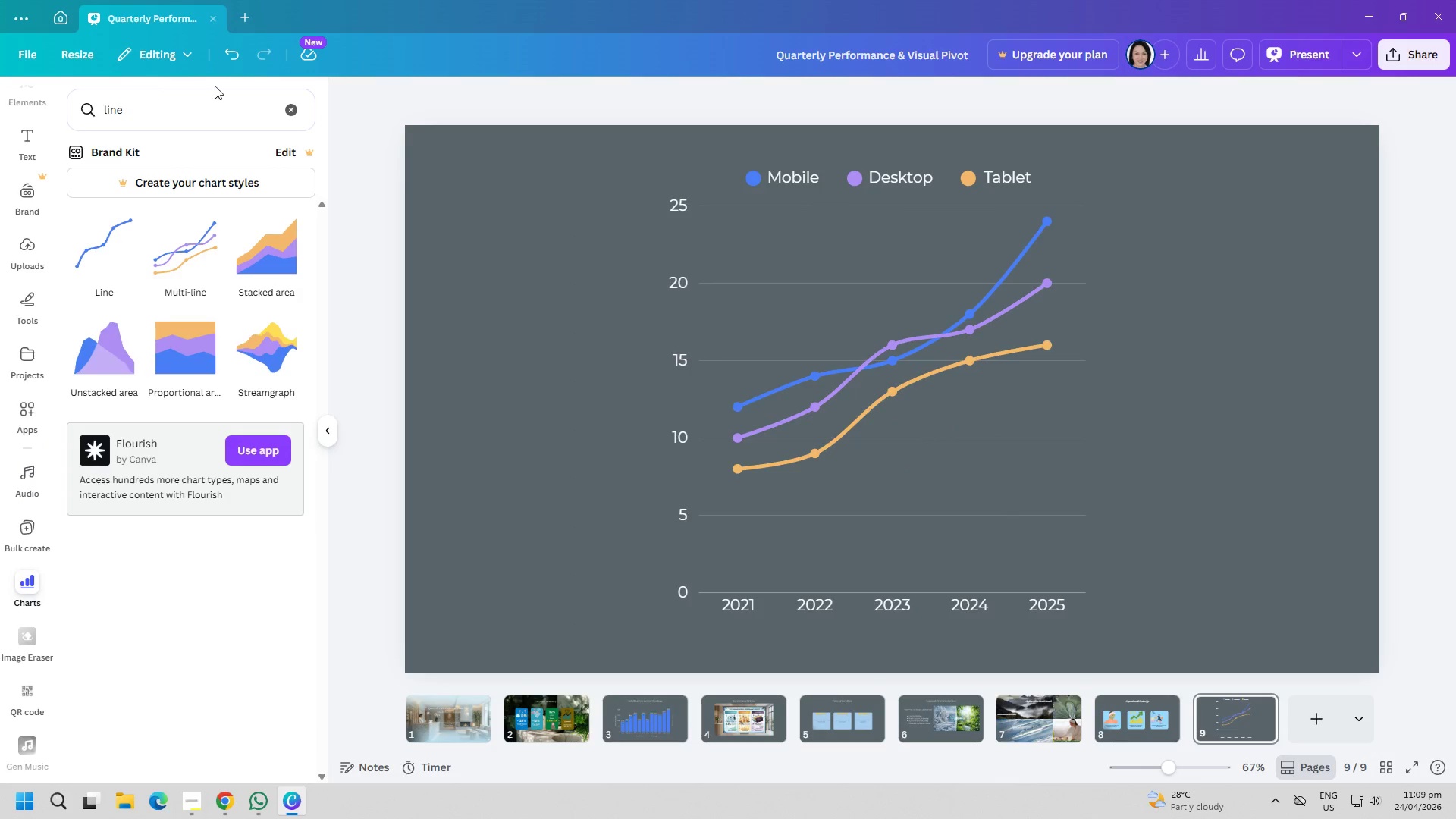 
left_click([288, 99])
 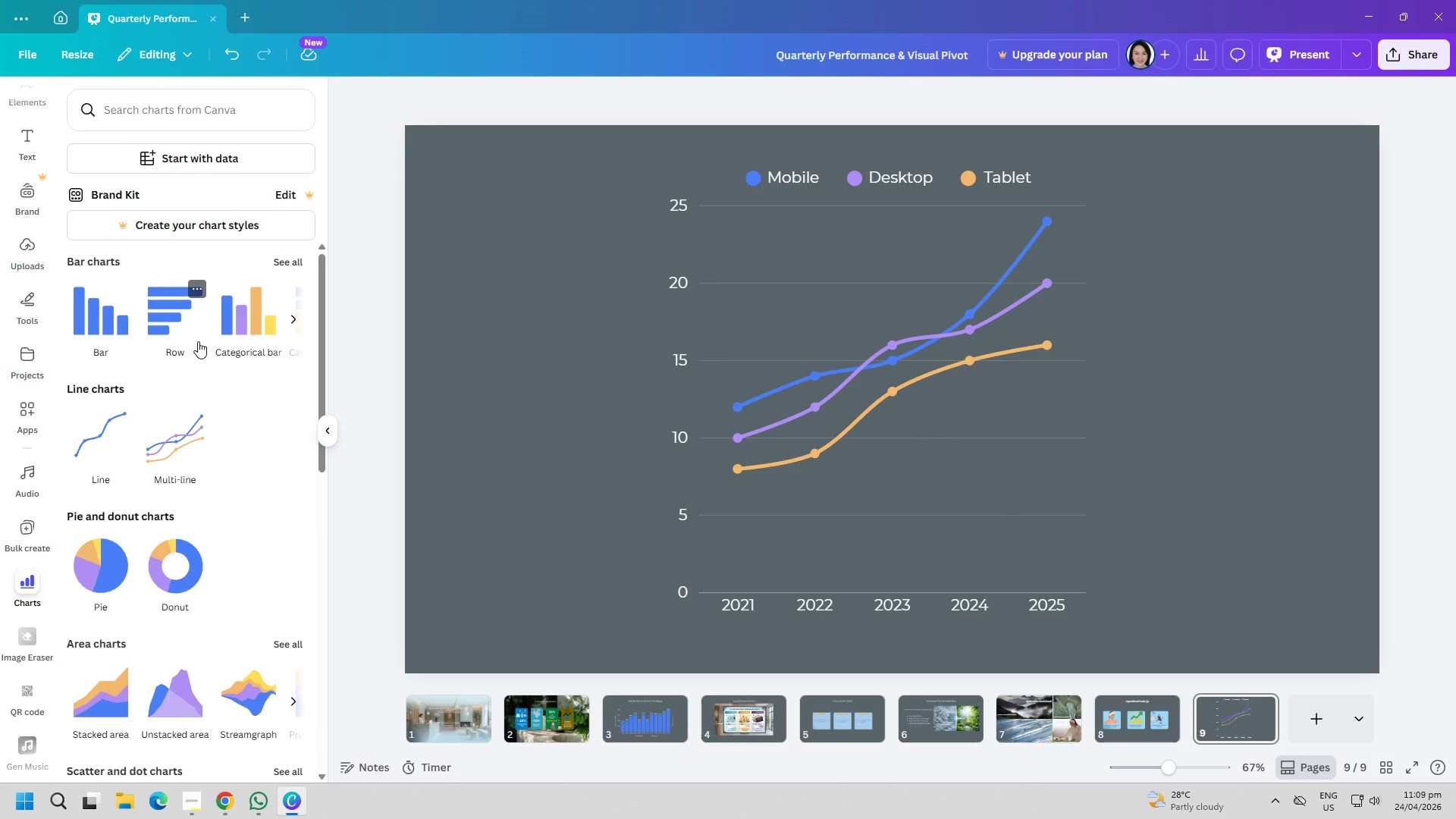 
scroll: coordinate [188, 348], scroll_direction: up, amount: 3.0
 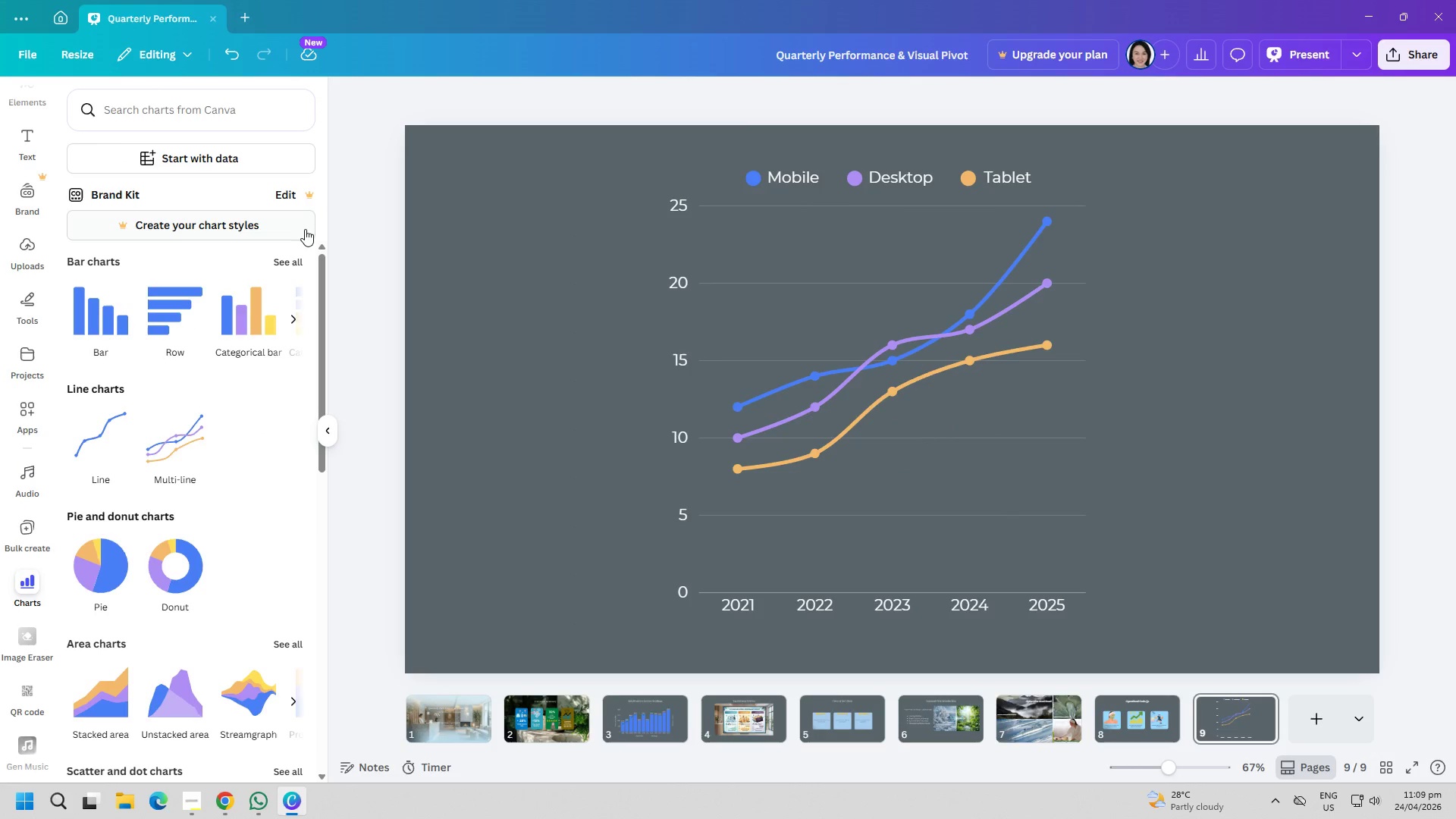 
left_click([739, 375])
 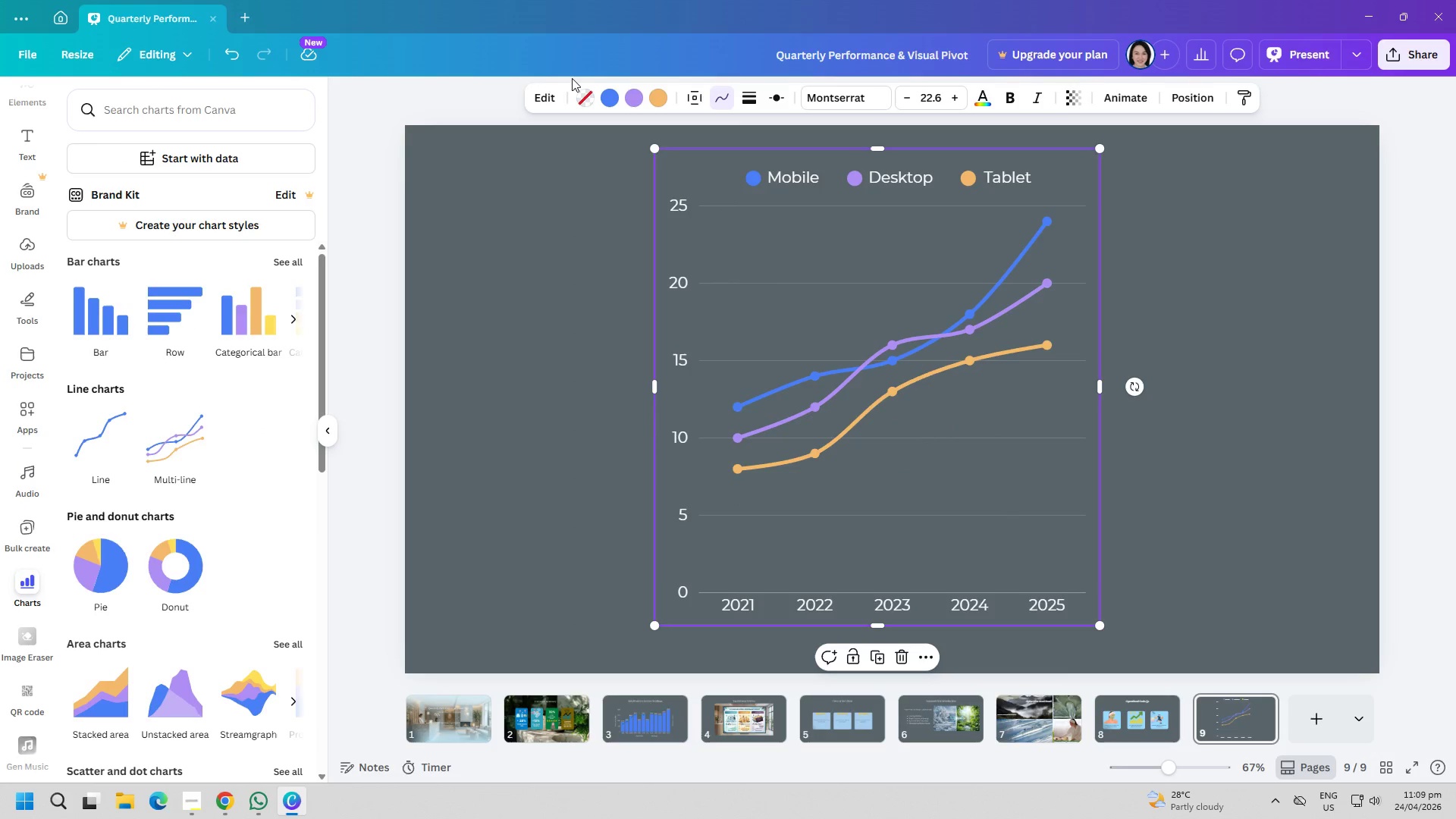 
left_click([539, 97])
 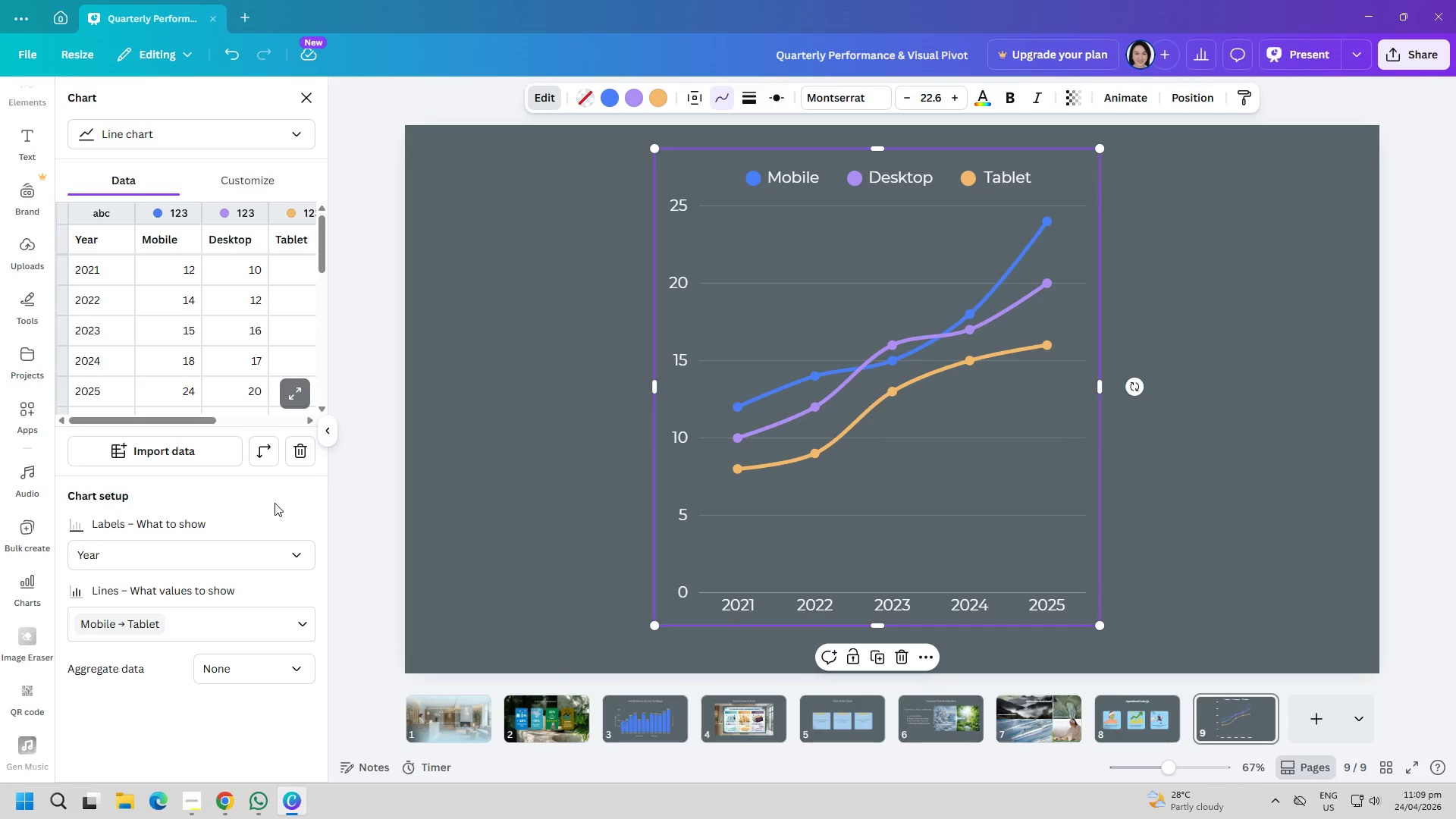 
wait(5.59)
 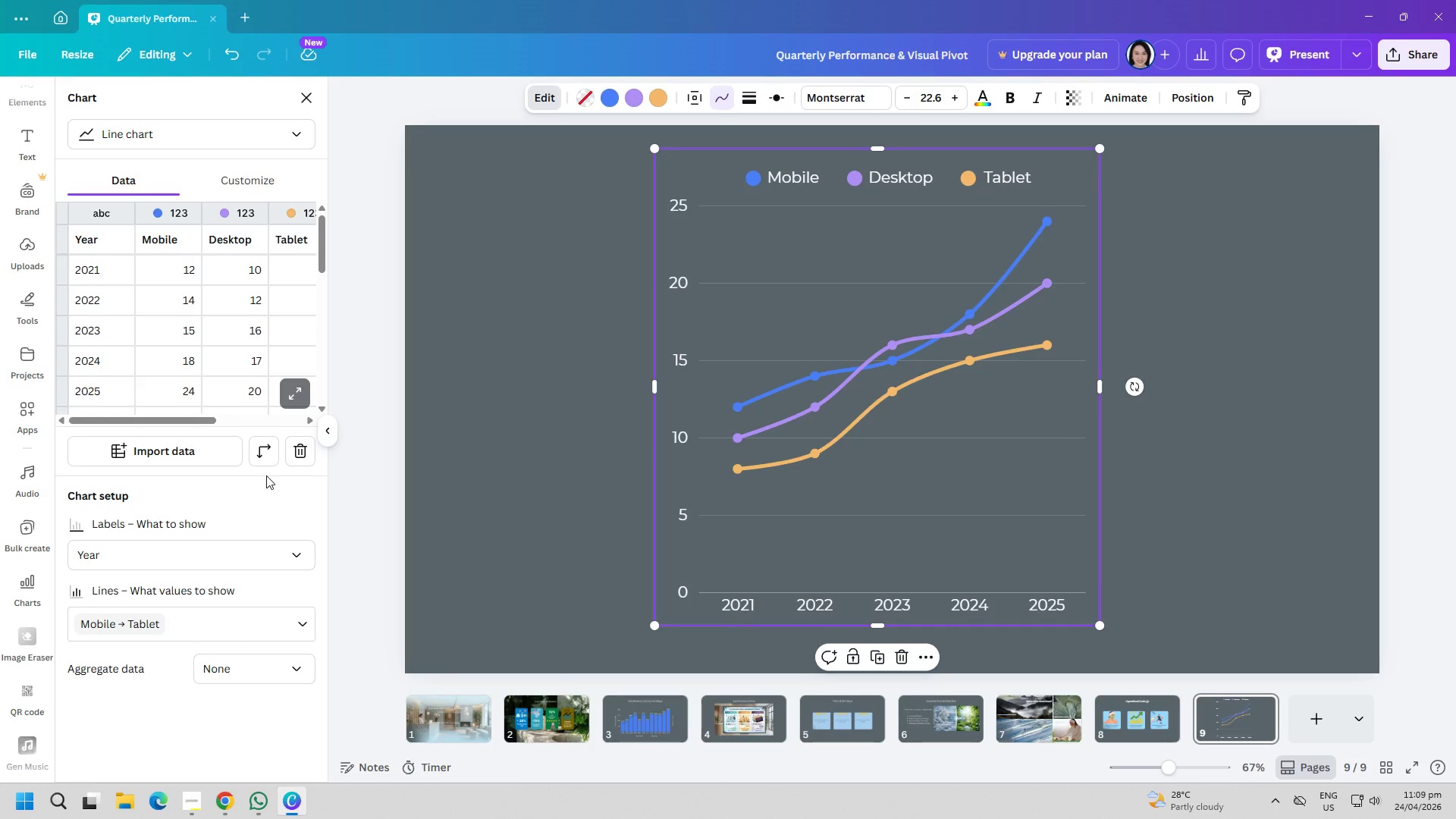 
left_click([262, 456])
 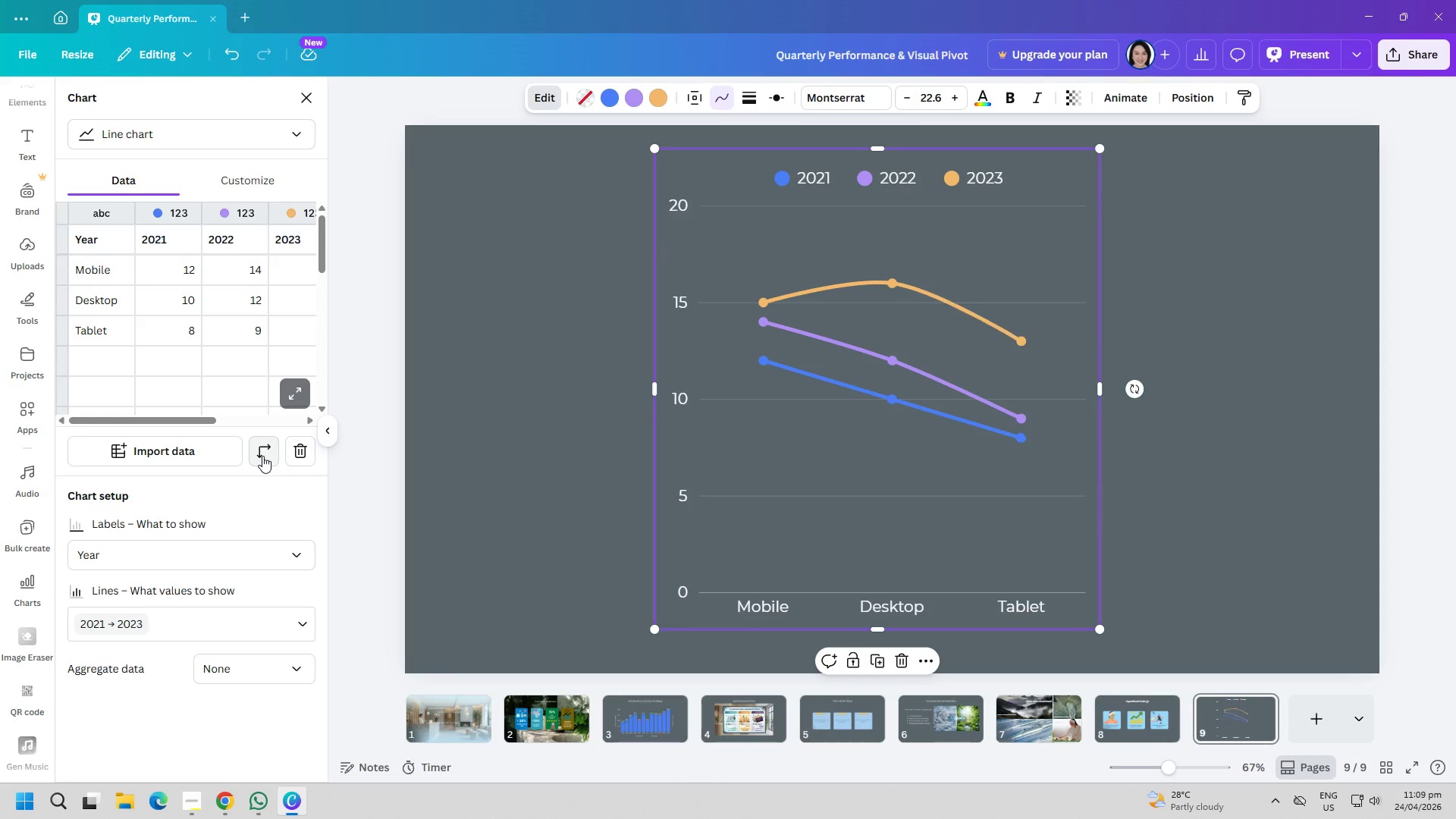 
left_click([262, 456])
 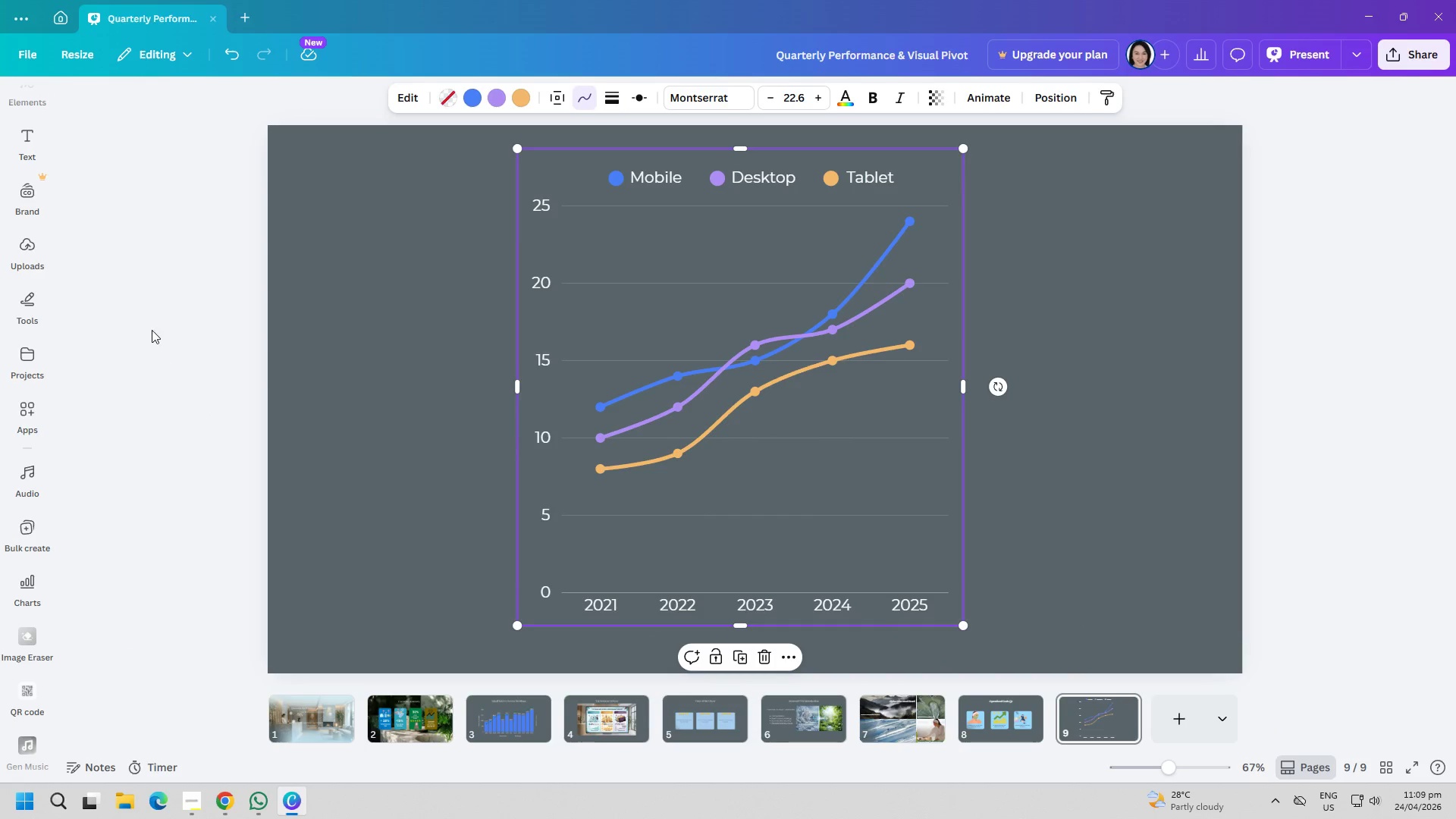 
left_click([628, 266])
 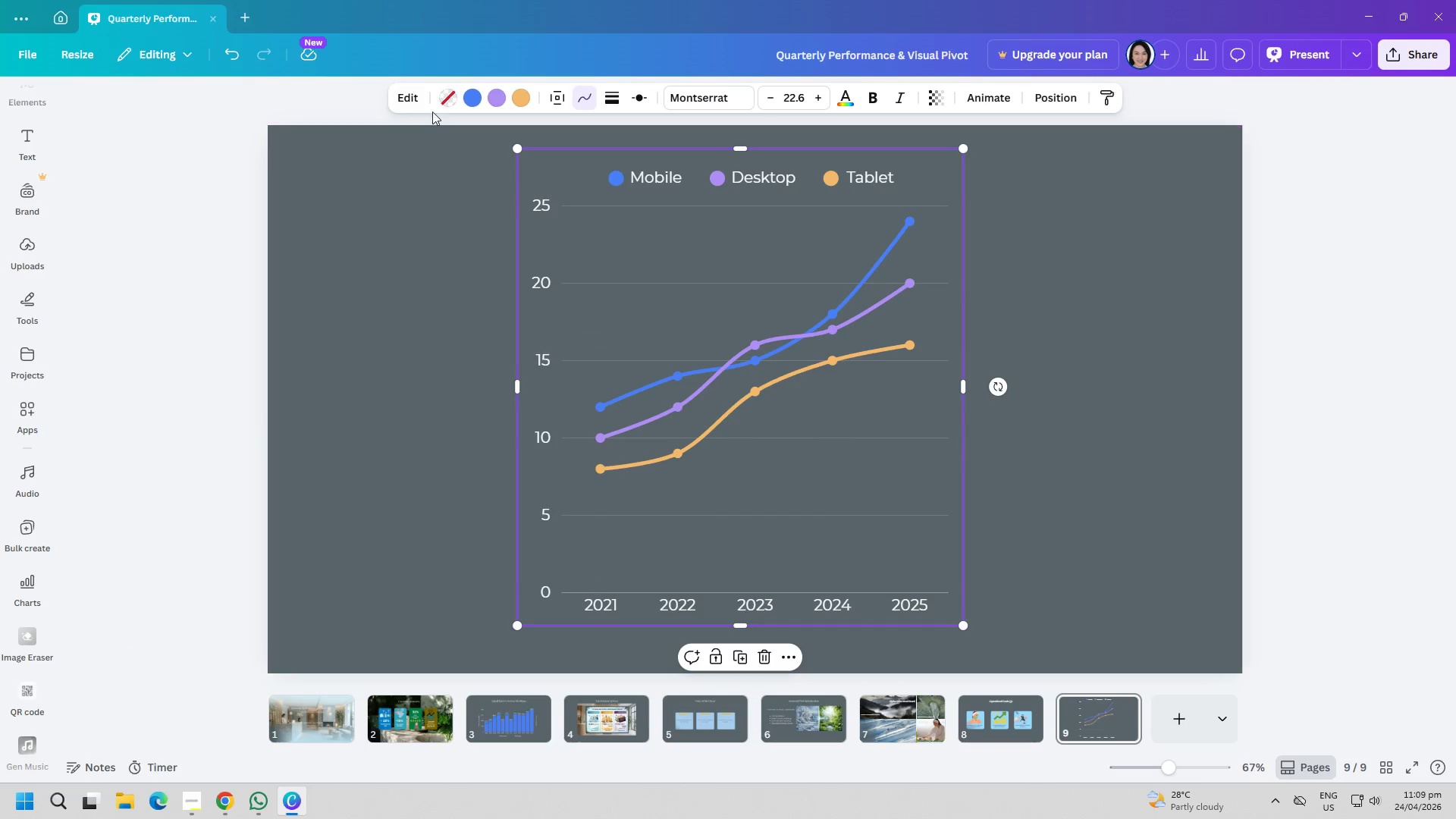 
left_click([405, 93])
 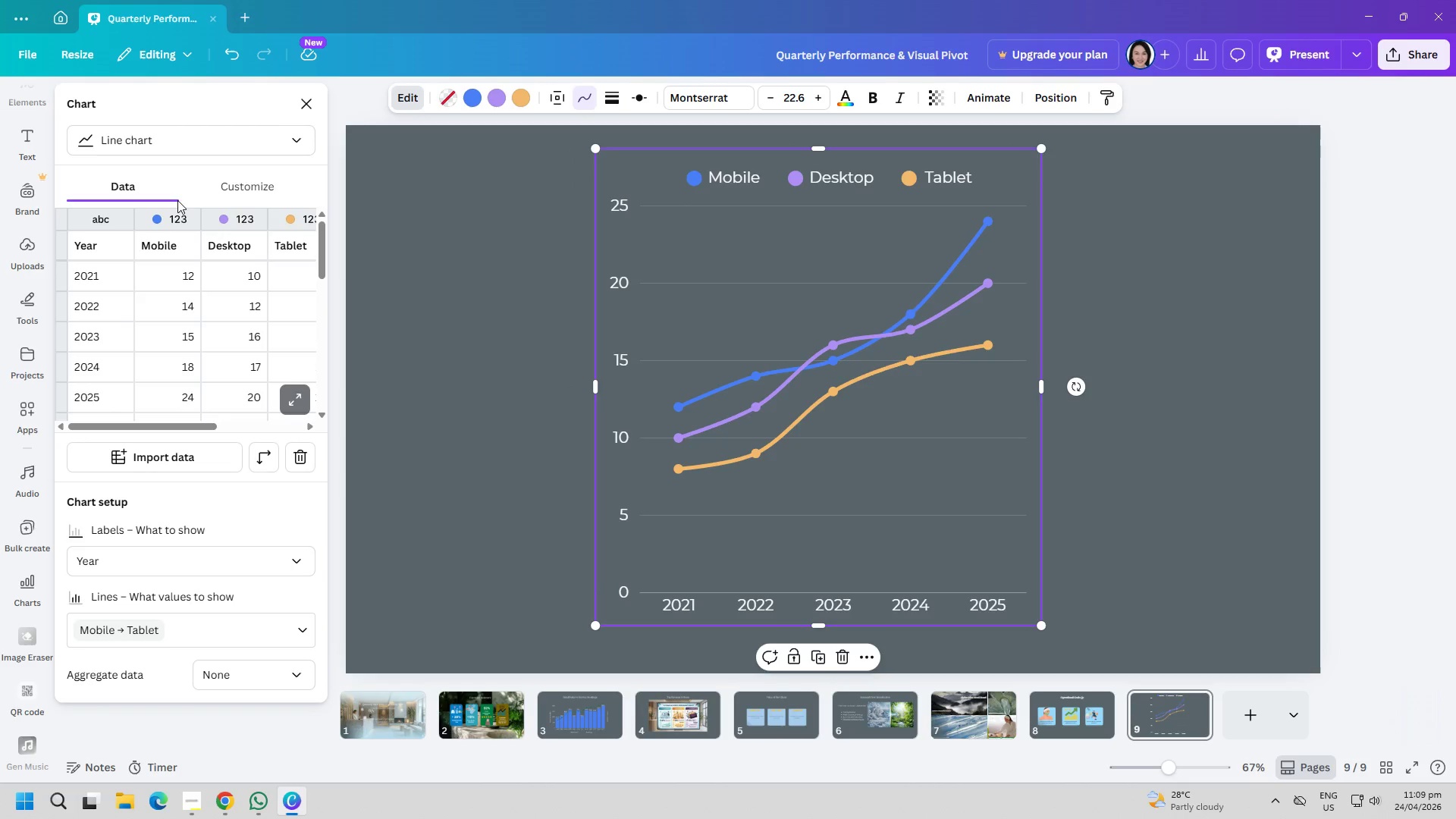 
left_click([235, 183])
 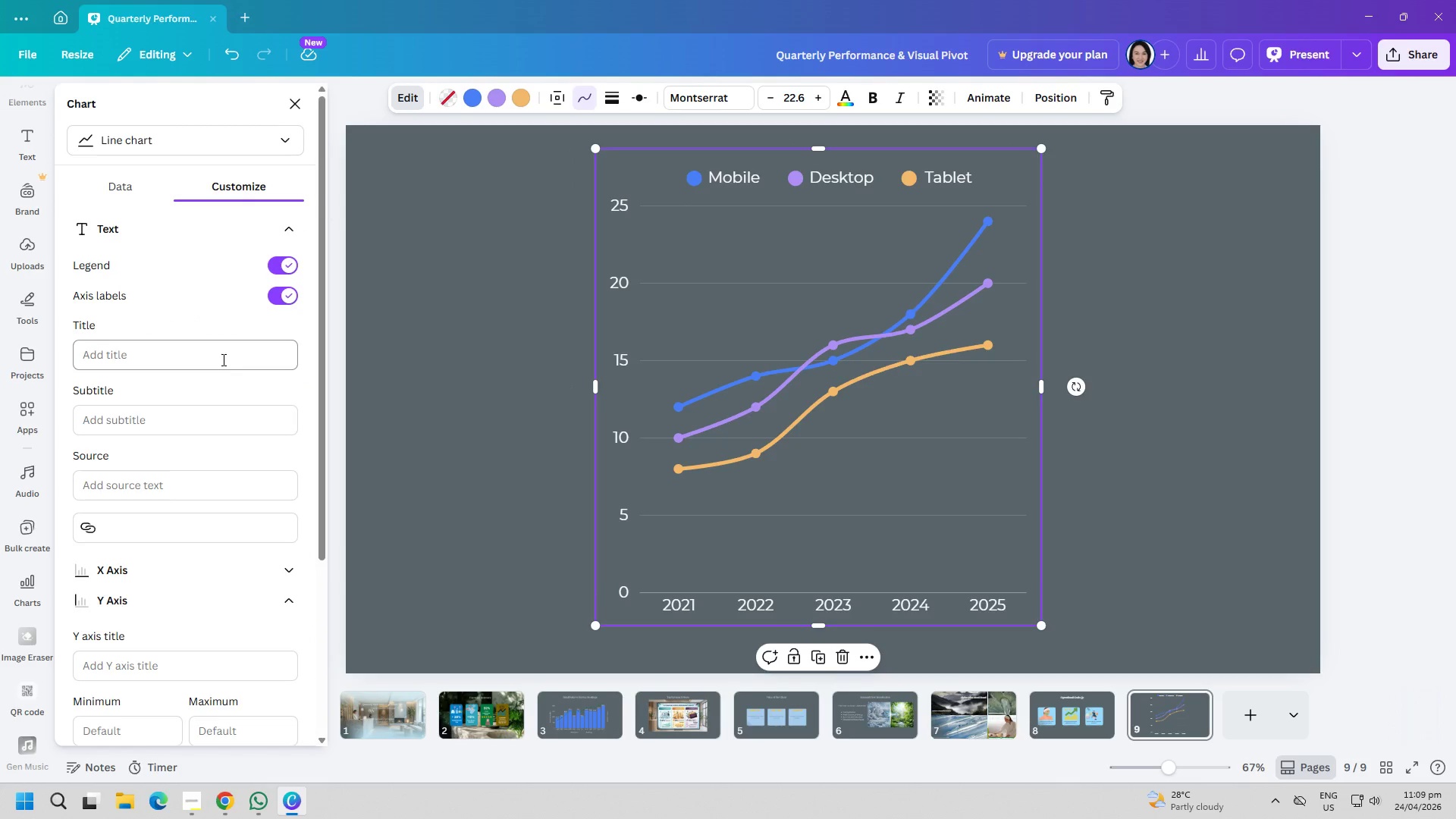 
left_click([225, 352])
 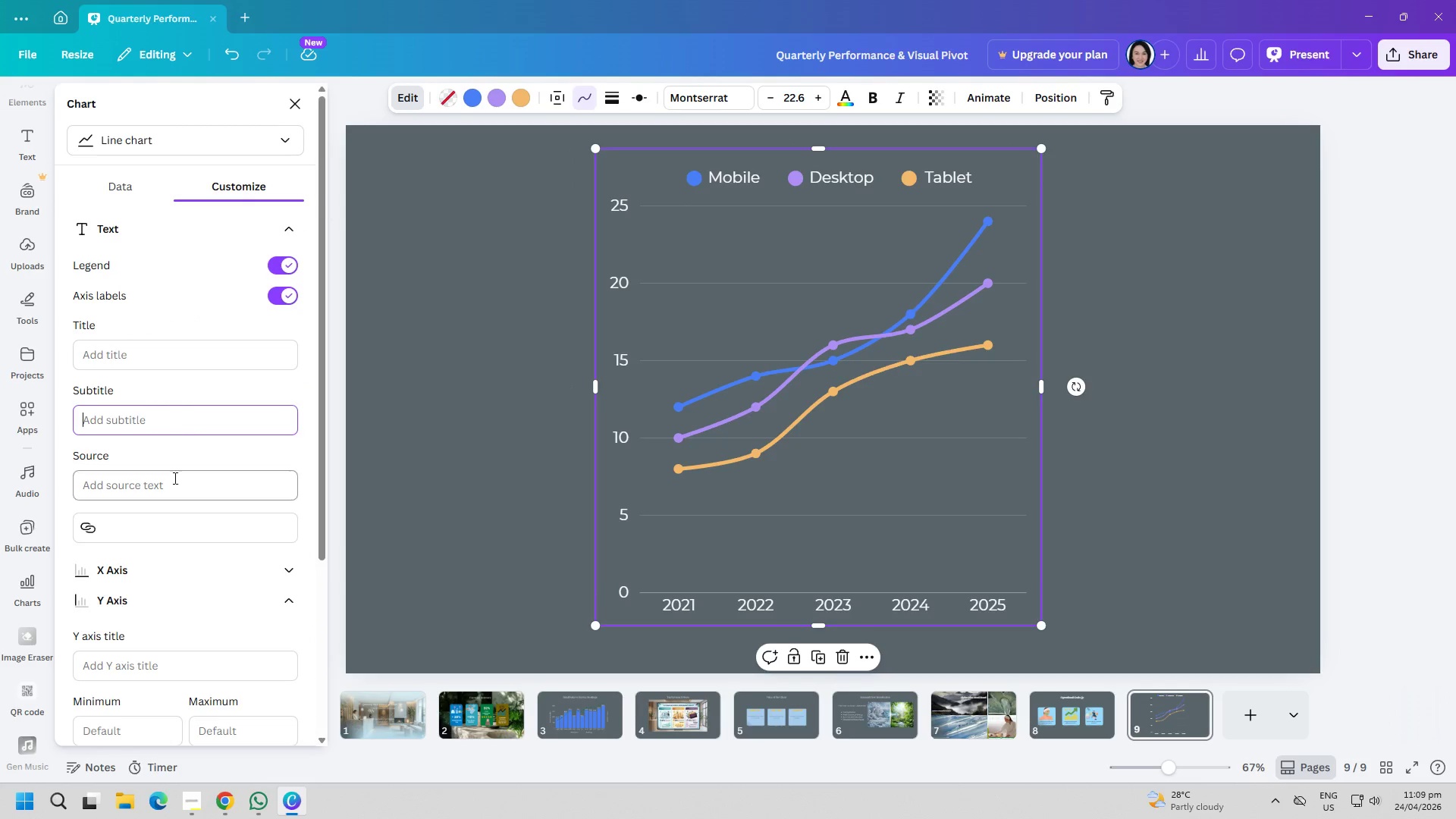 
triple_click([175, 508])
 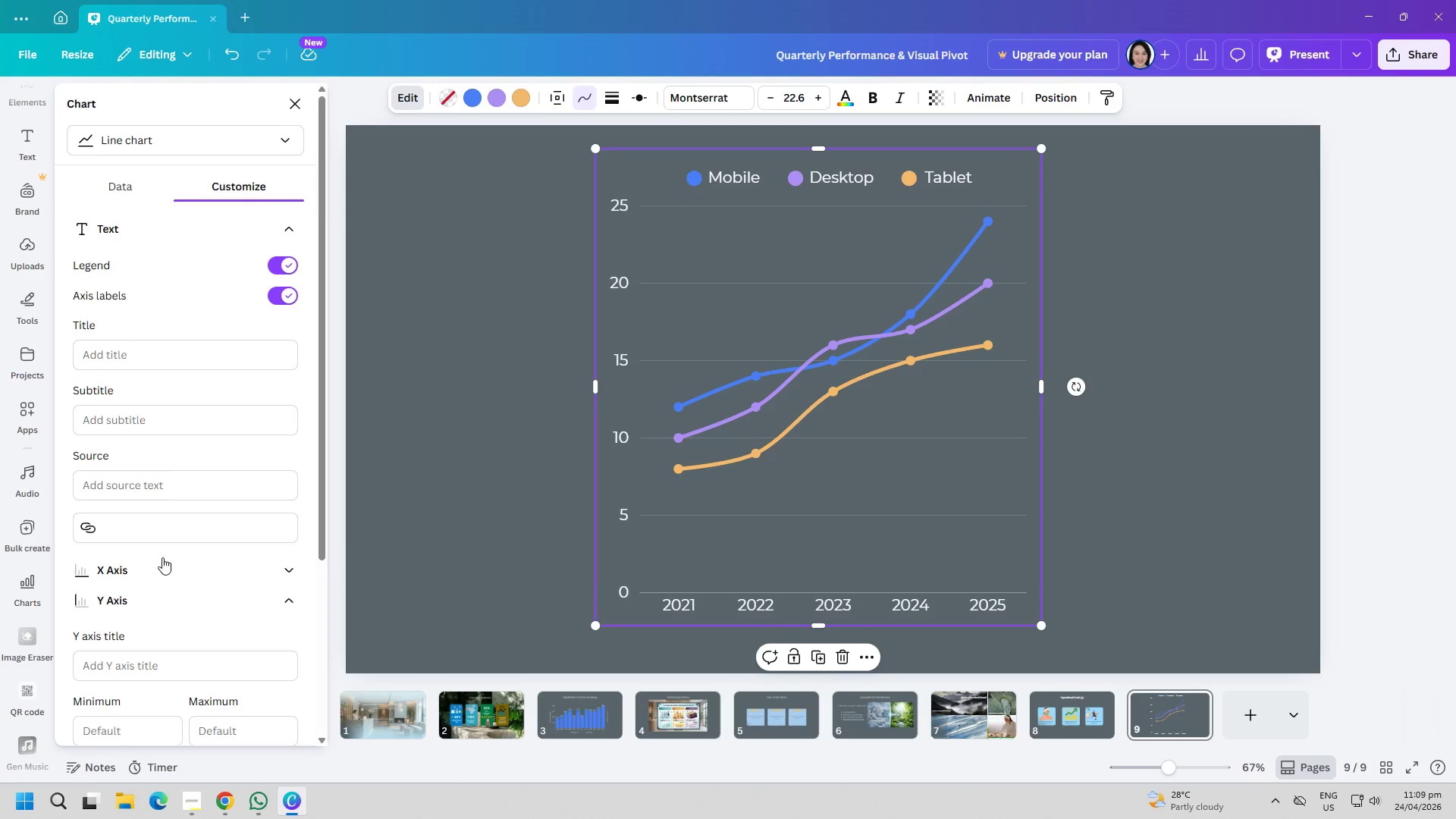 
triple_click([162, 561])
 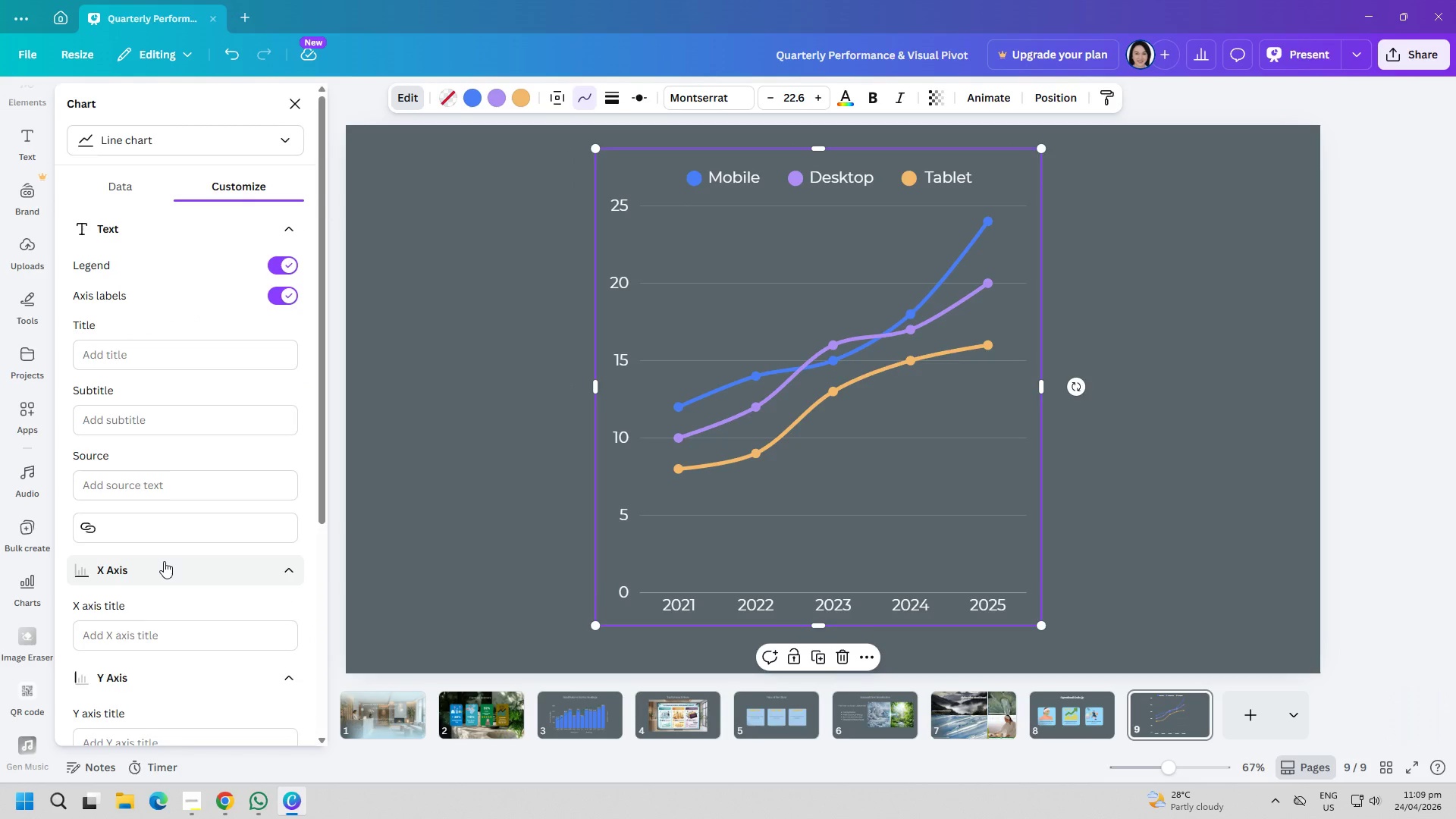 
left_click([164, 561])
 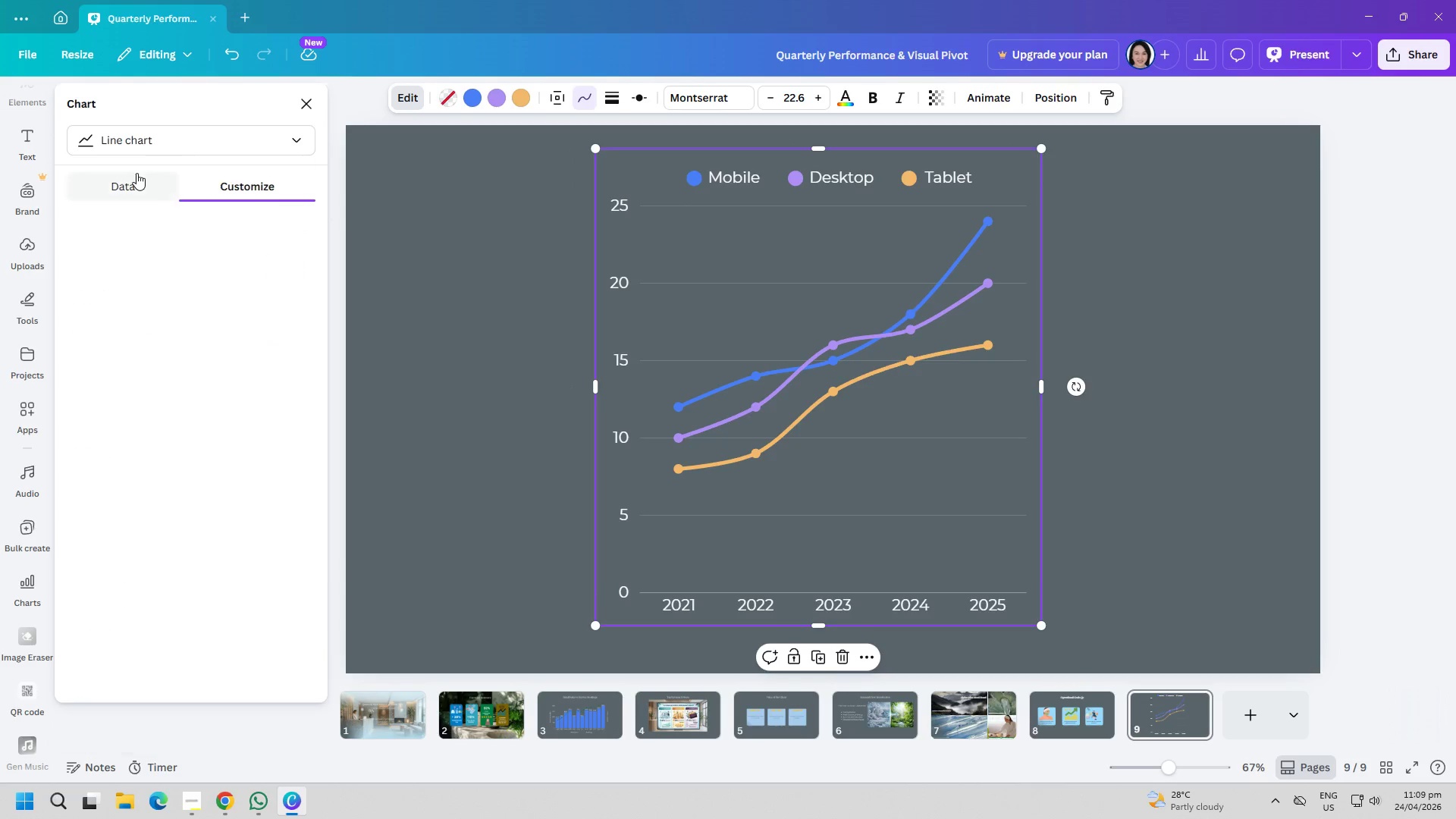 
double_click([160, 139])
 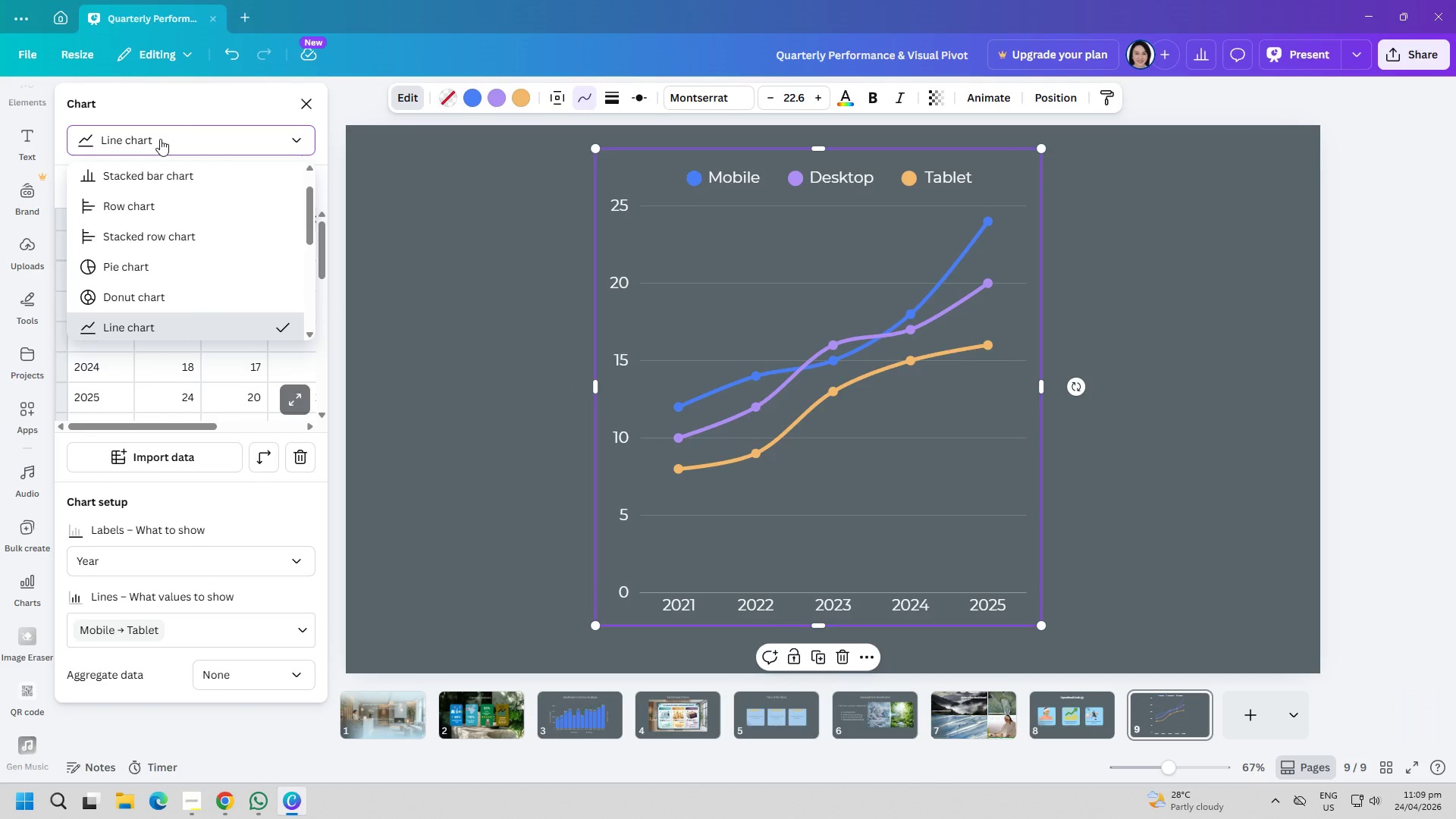 
right_click([160, 139])
 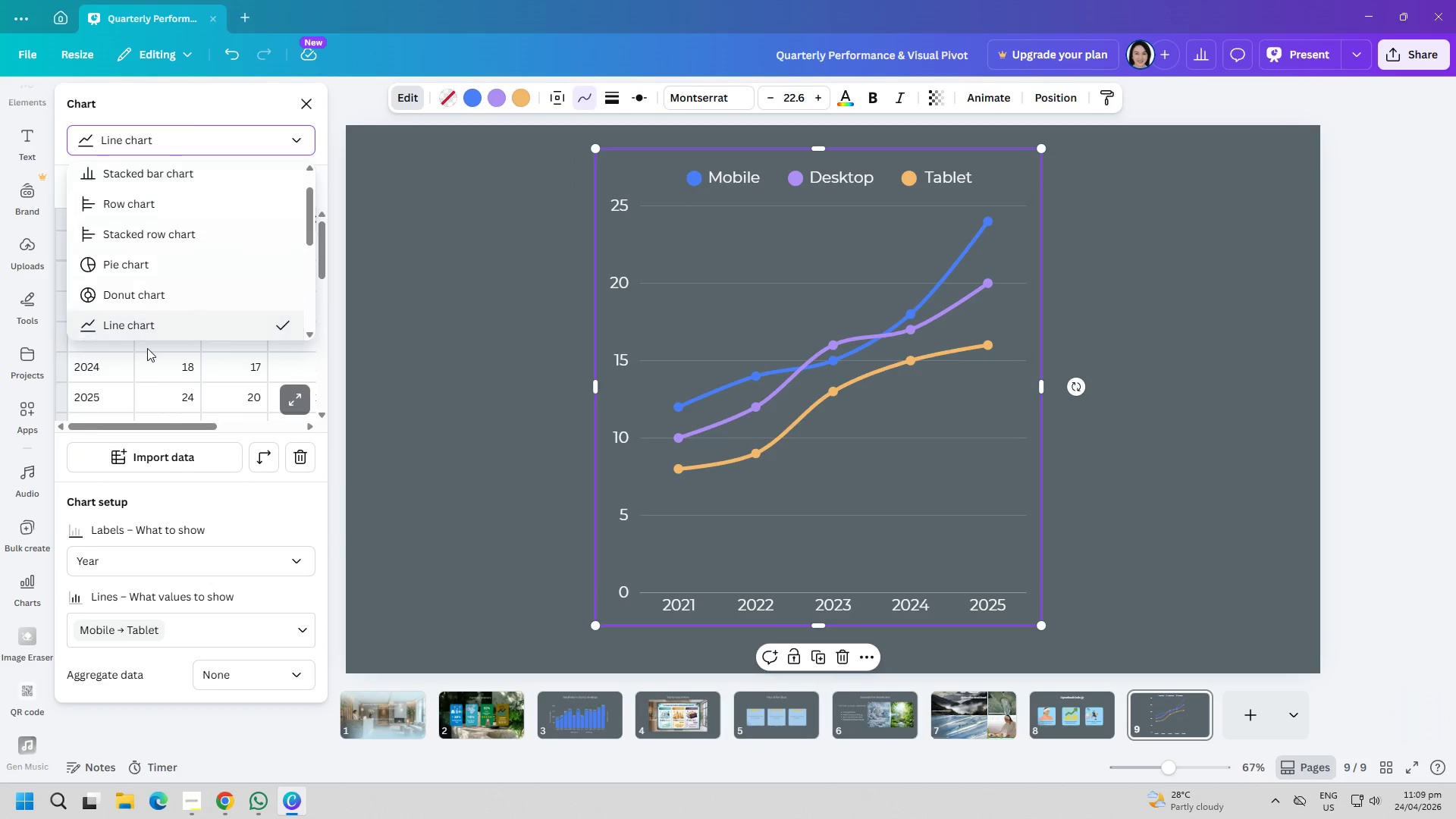 
right_click([148, 328])
 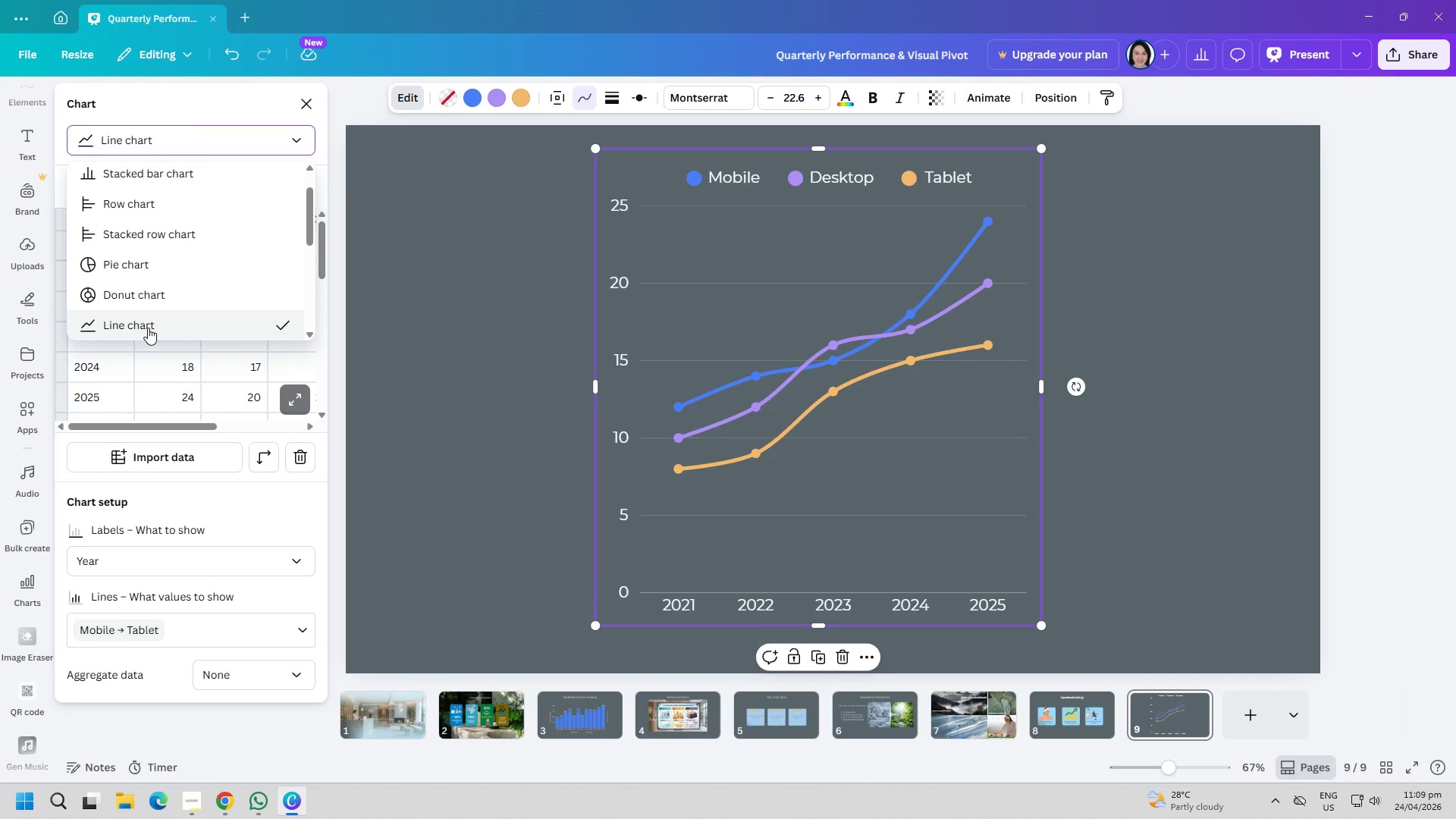 
left_click([148, 328])
 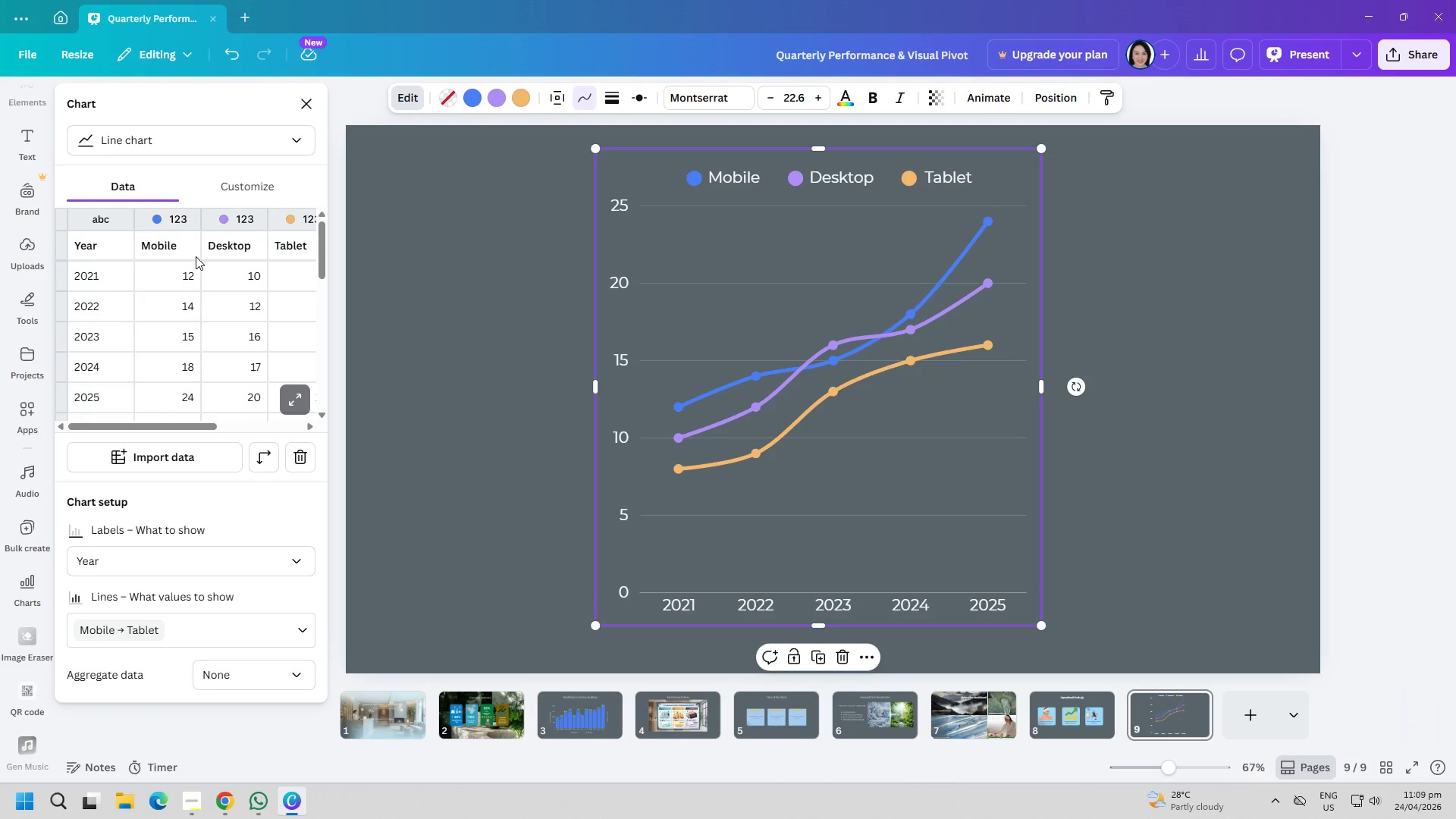 
left_click([177, 248])
 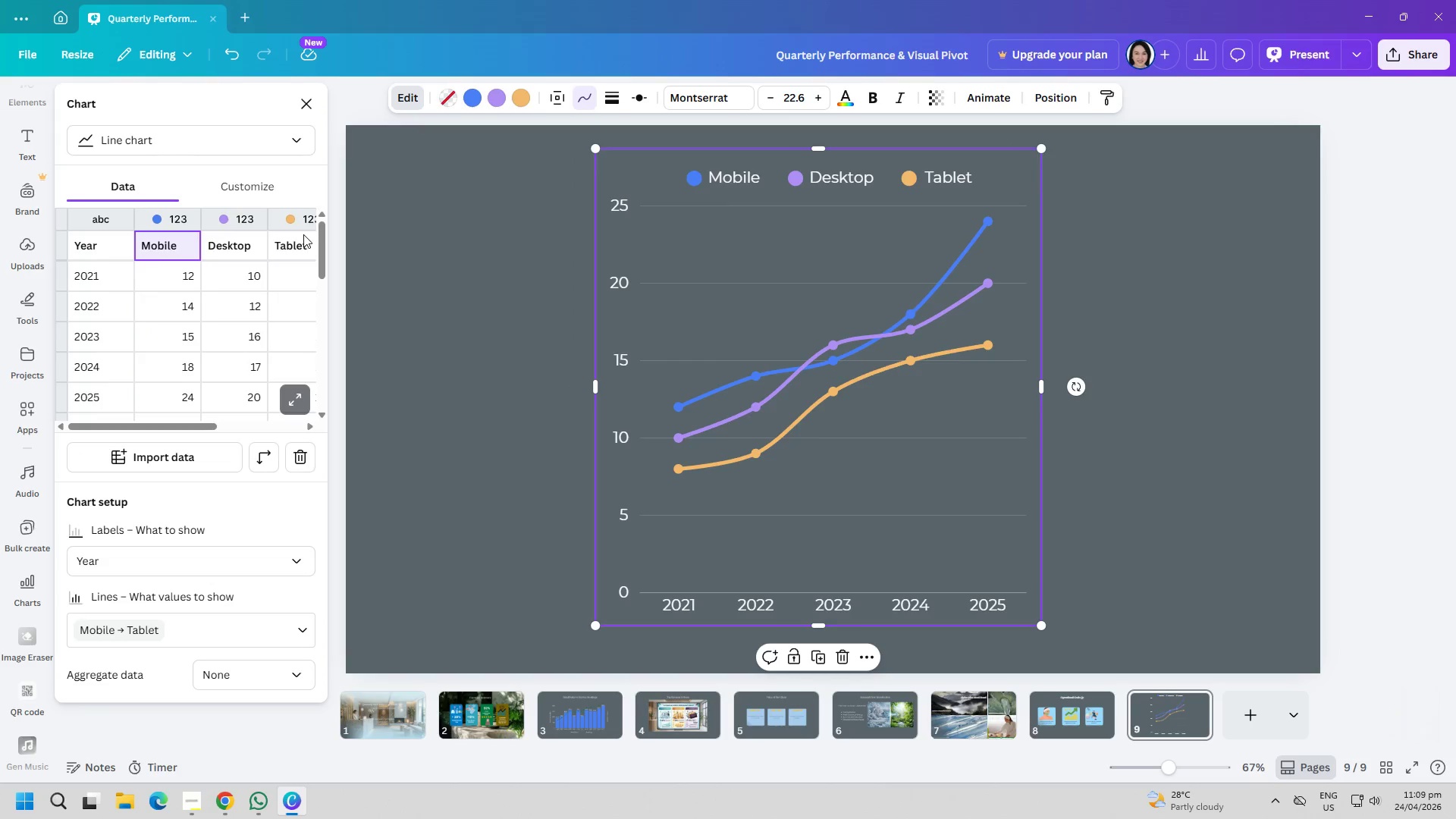 
left_click([246, 190])
 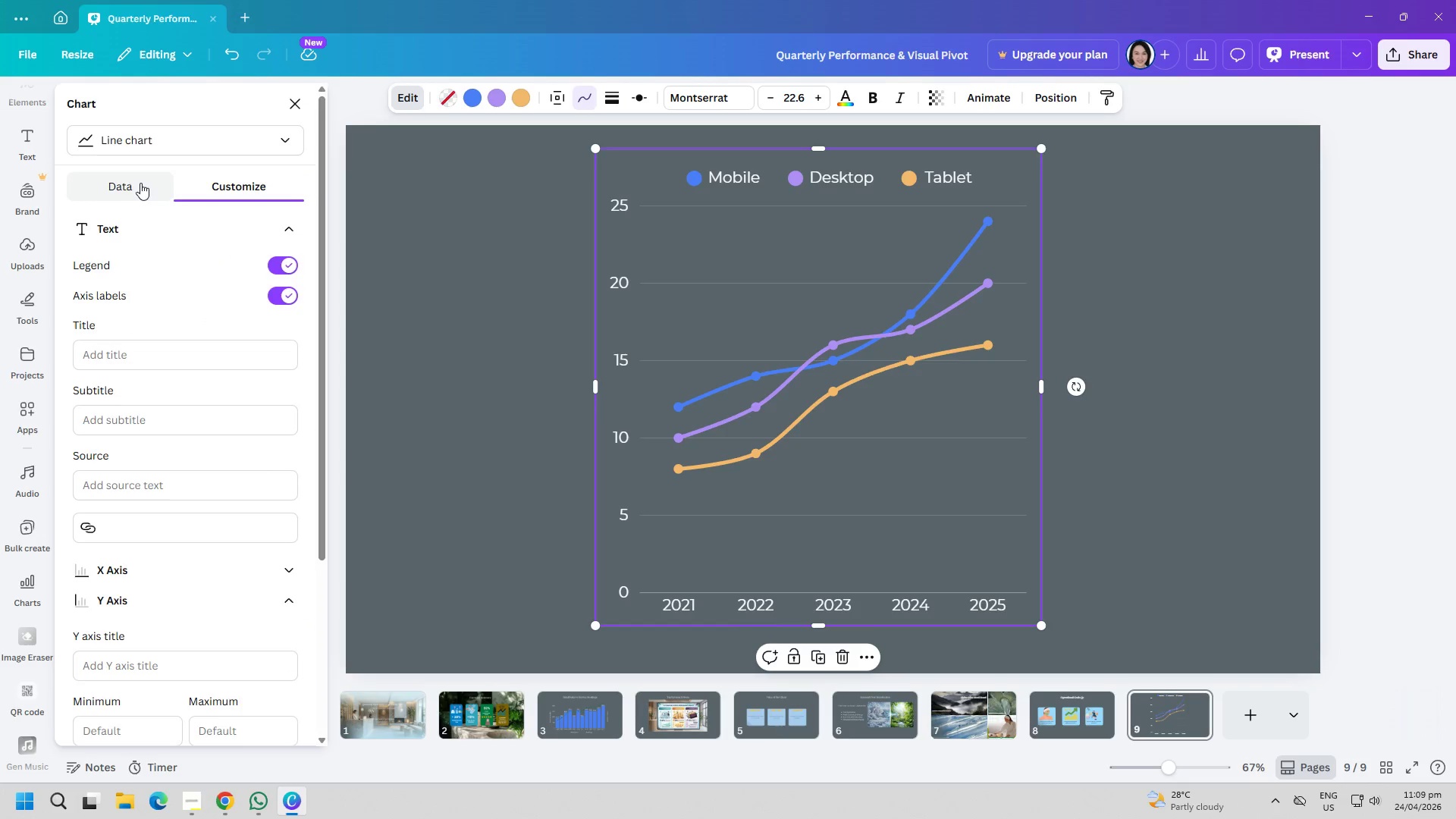 
left_click([136, 183])
 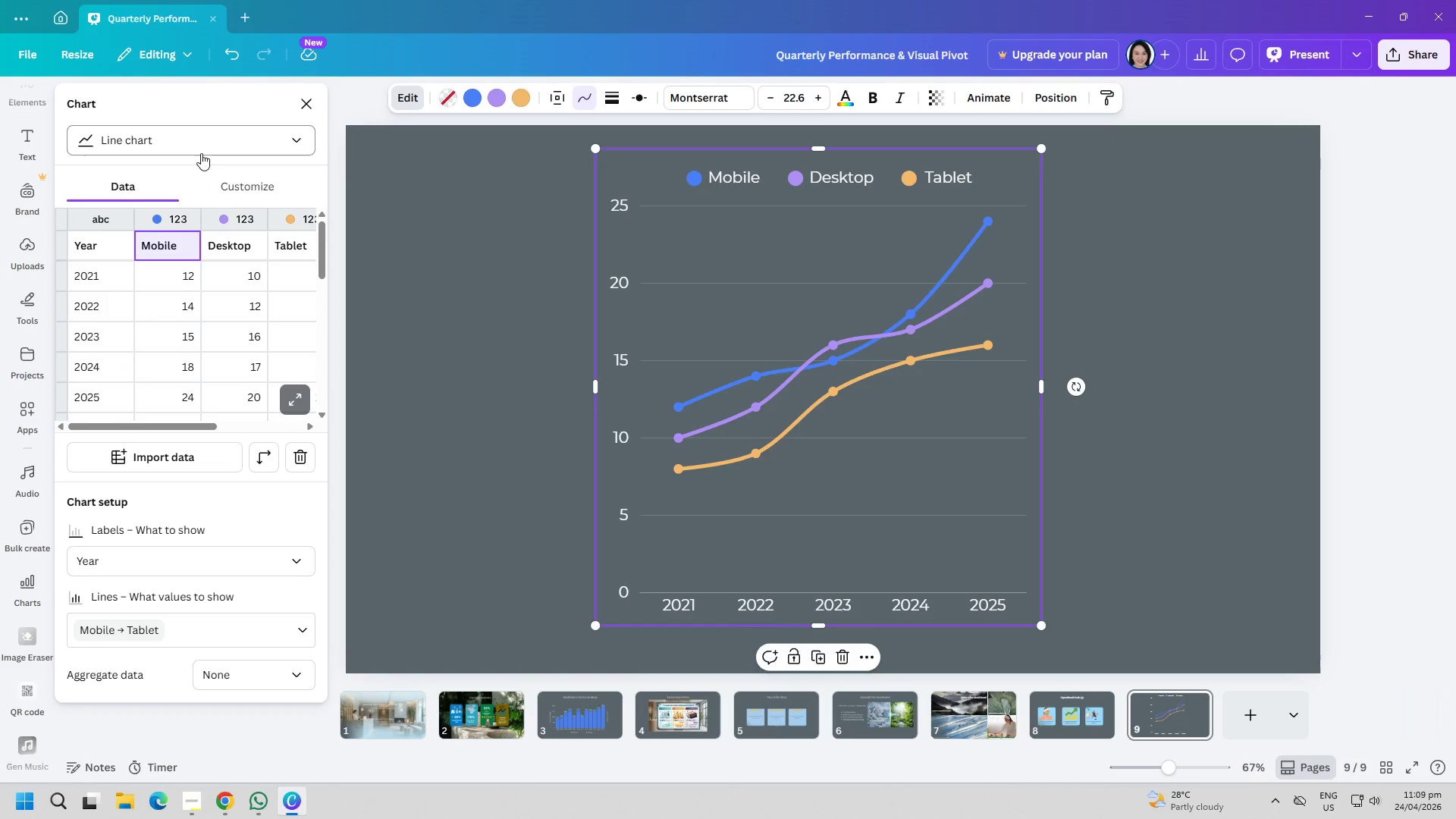 
left_click([297, 453])
 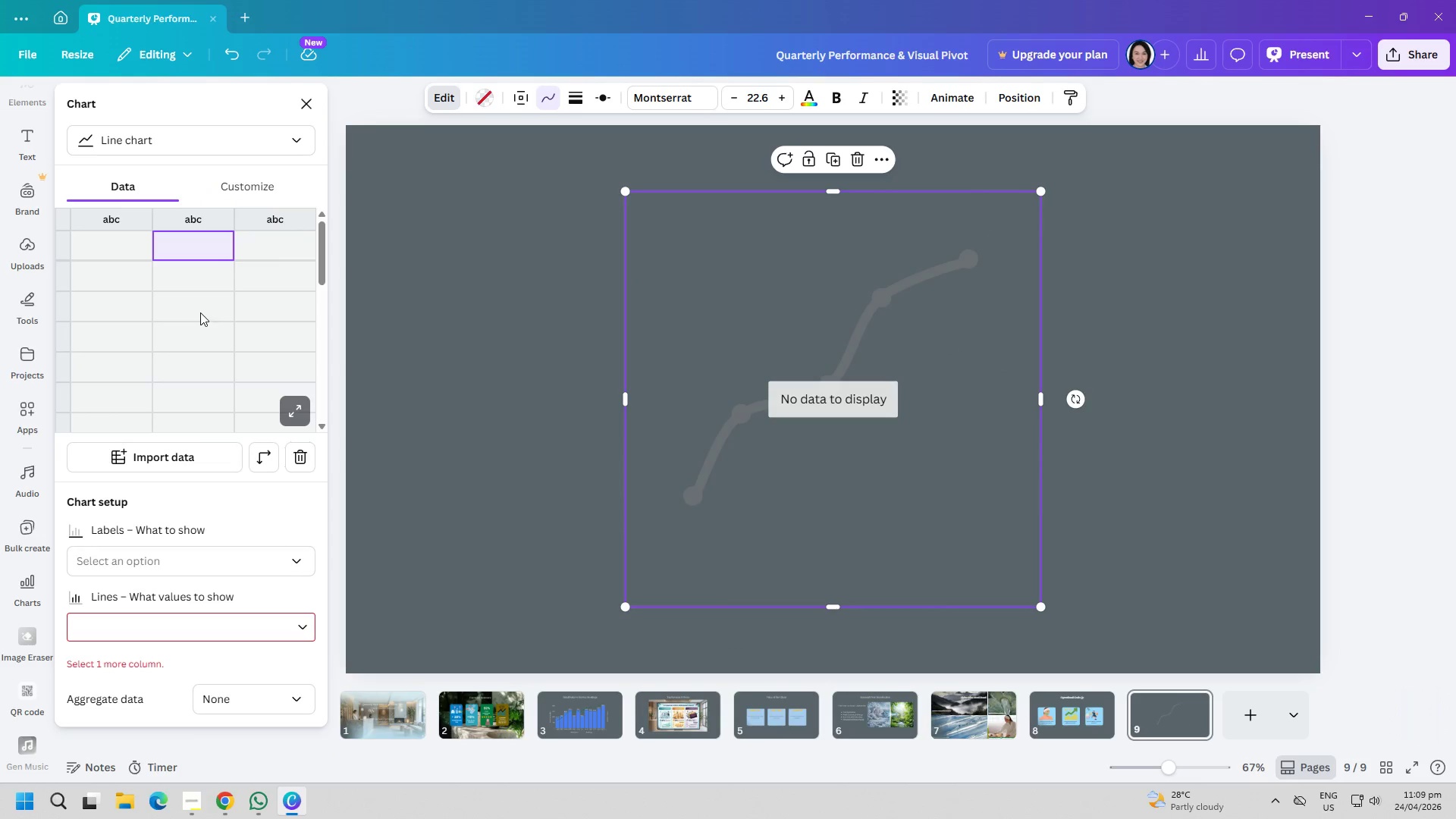 
left_click([200, 312])
 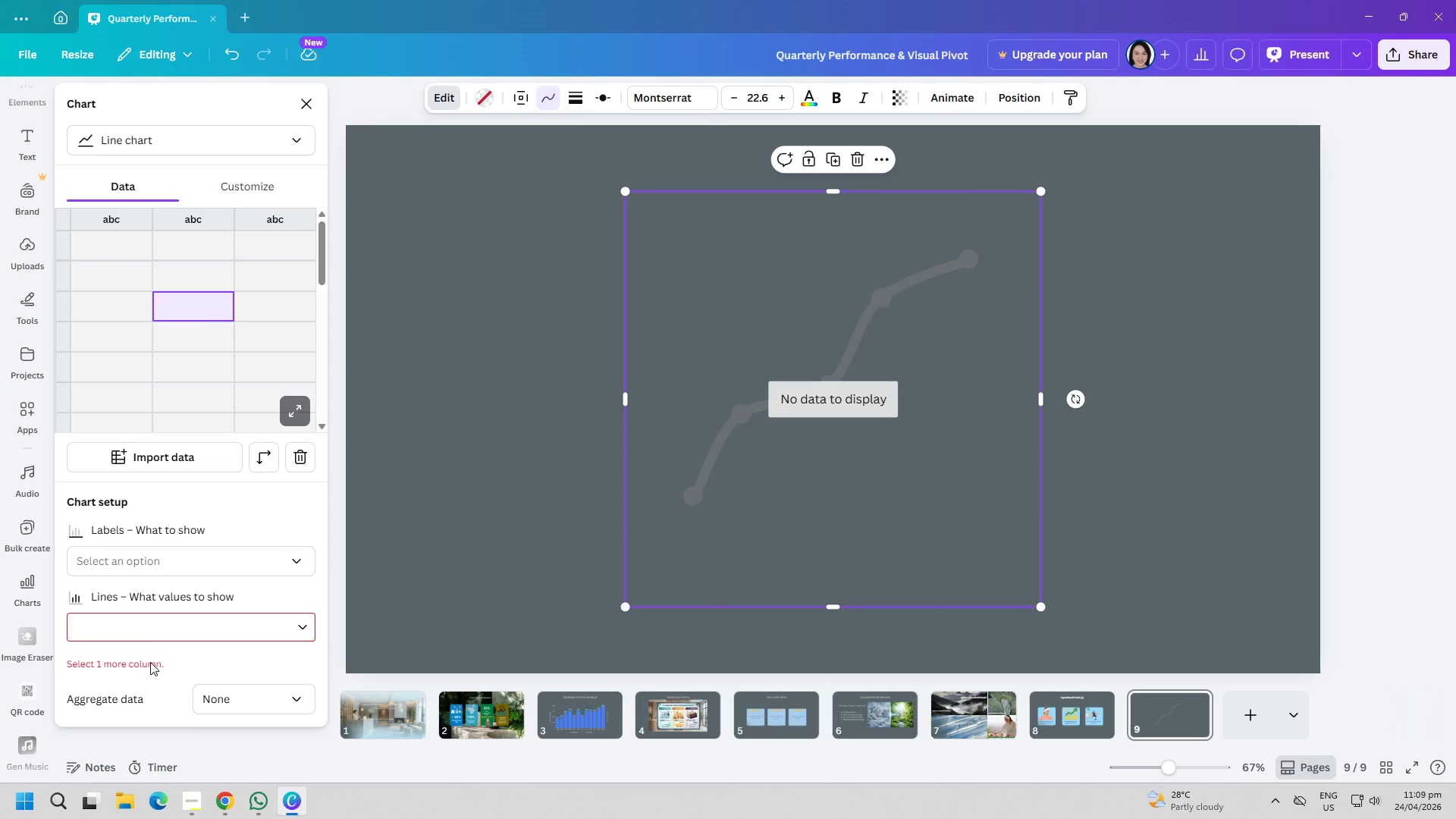 
left_click([162, 635])
 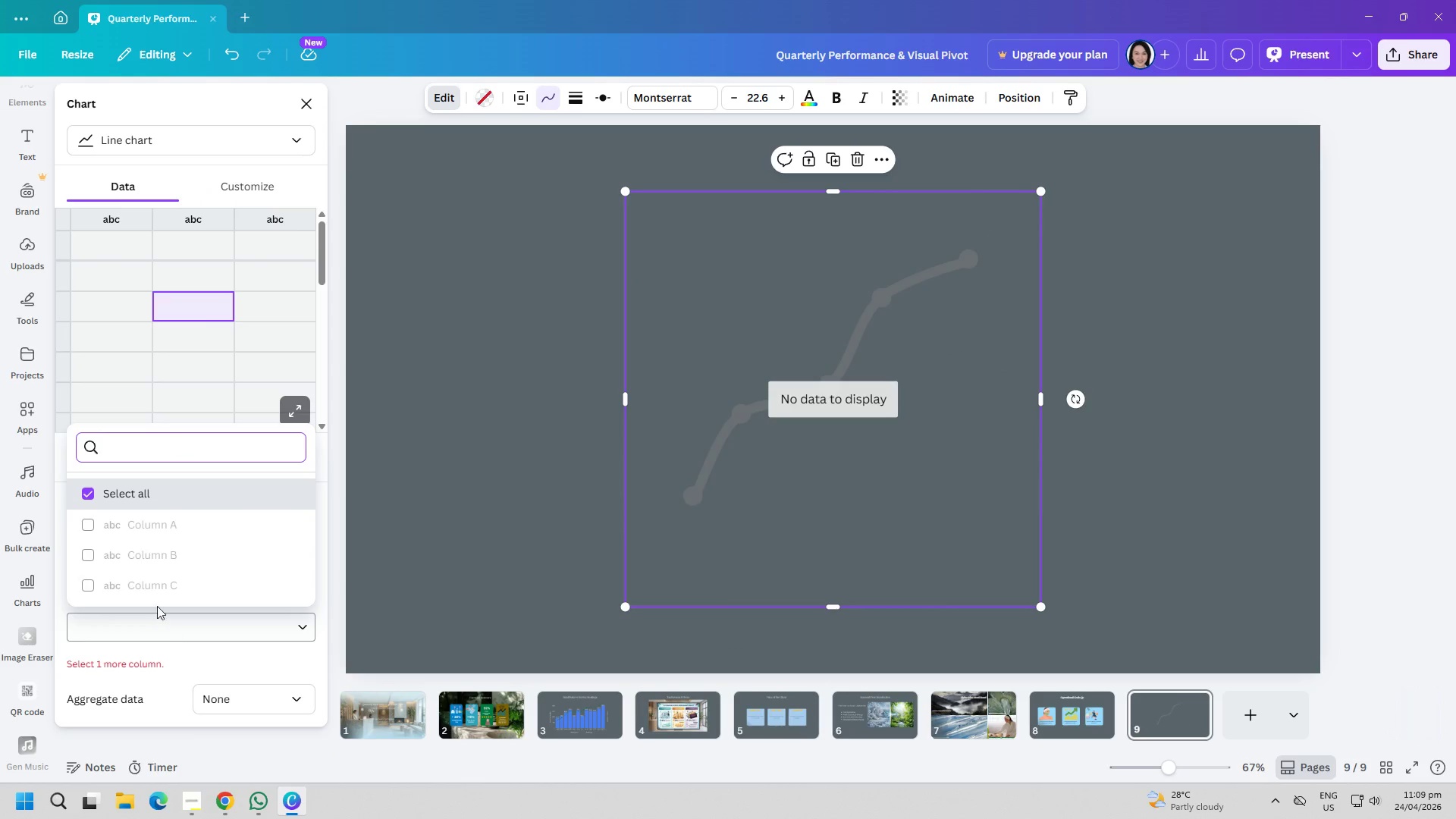 
left_click([150, 551])
 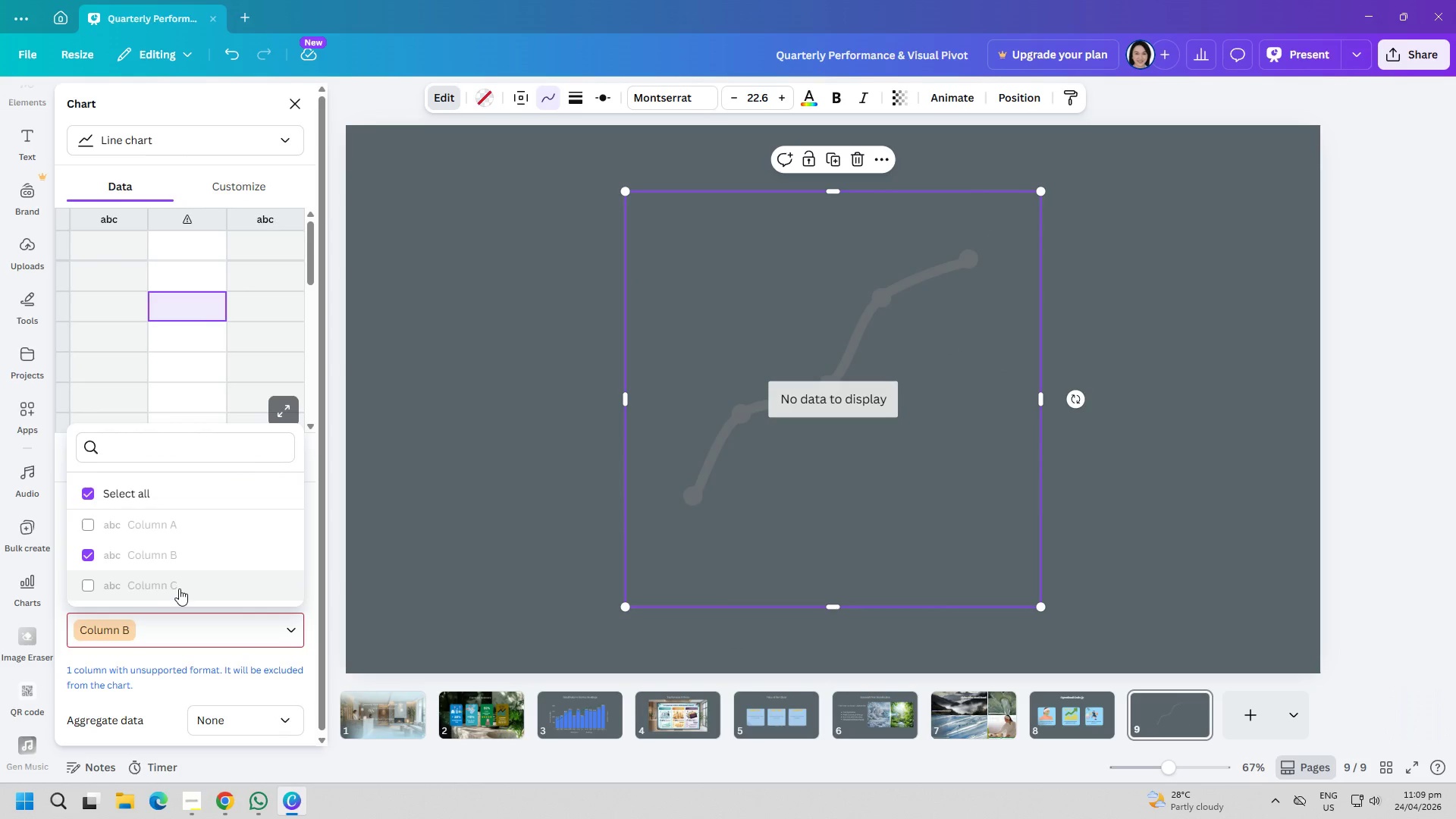 
left_click([168, 562])
 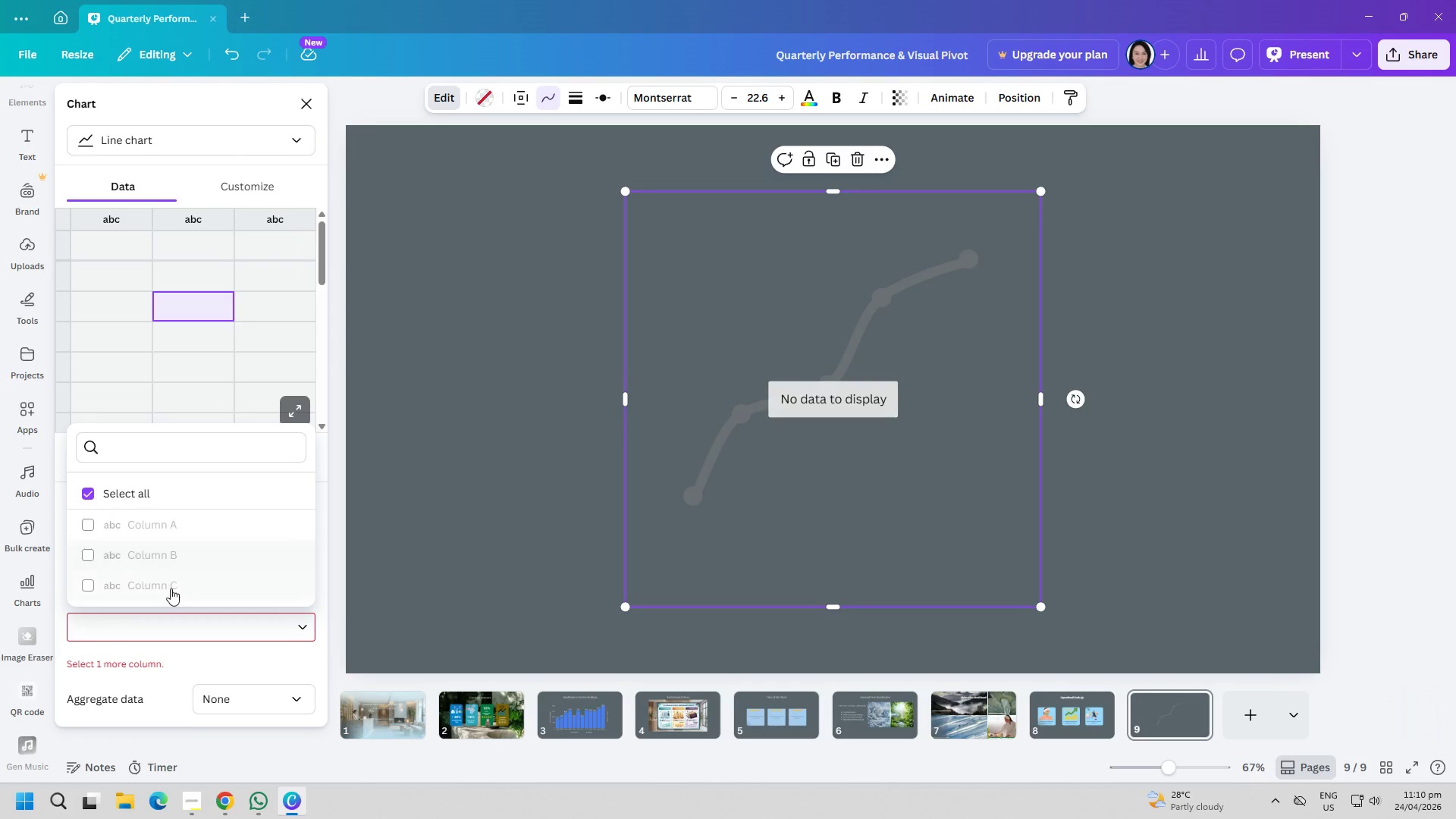 
scroll: coordinate [182, 585], scroll_direction: down, amount: 2.0
 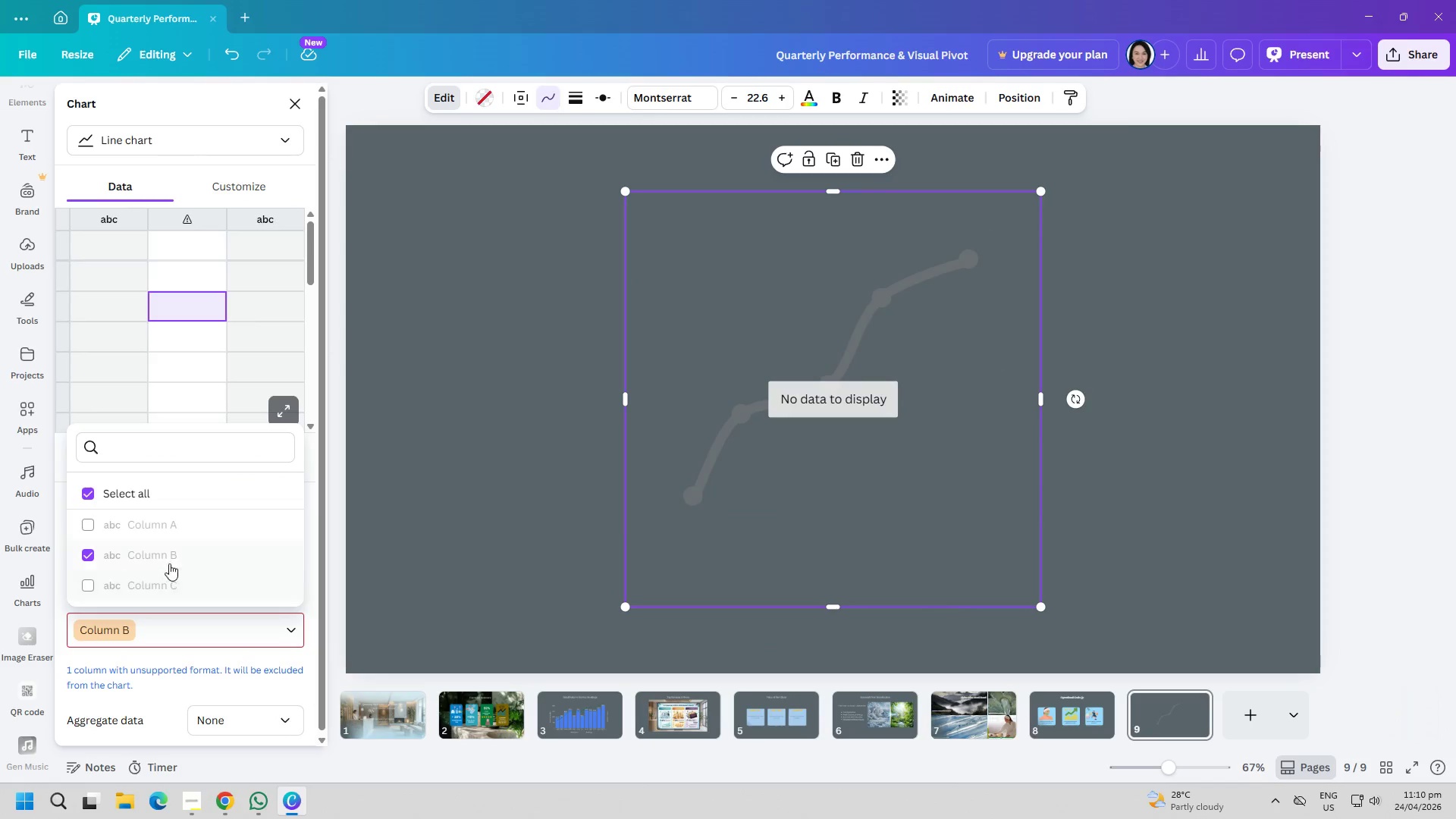 
double_click([171, 588])
 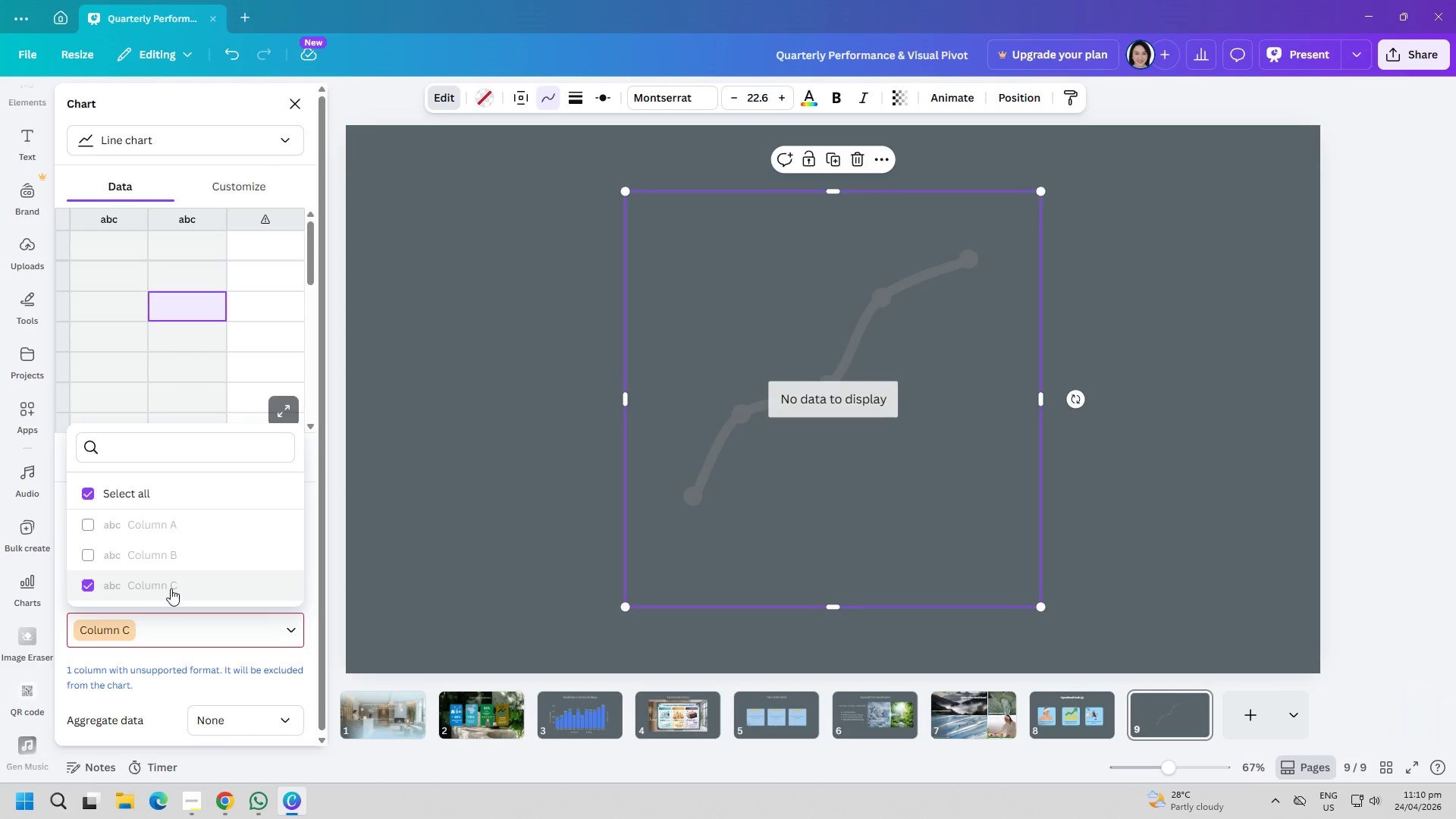 
triple_click([157, 560])
 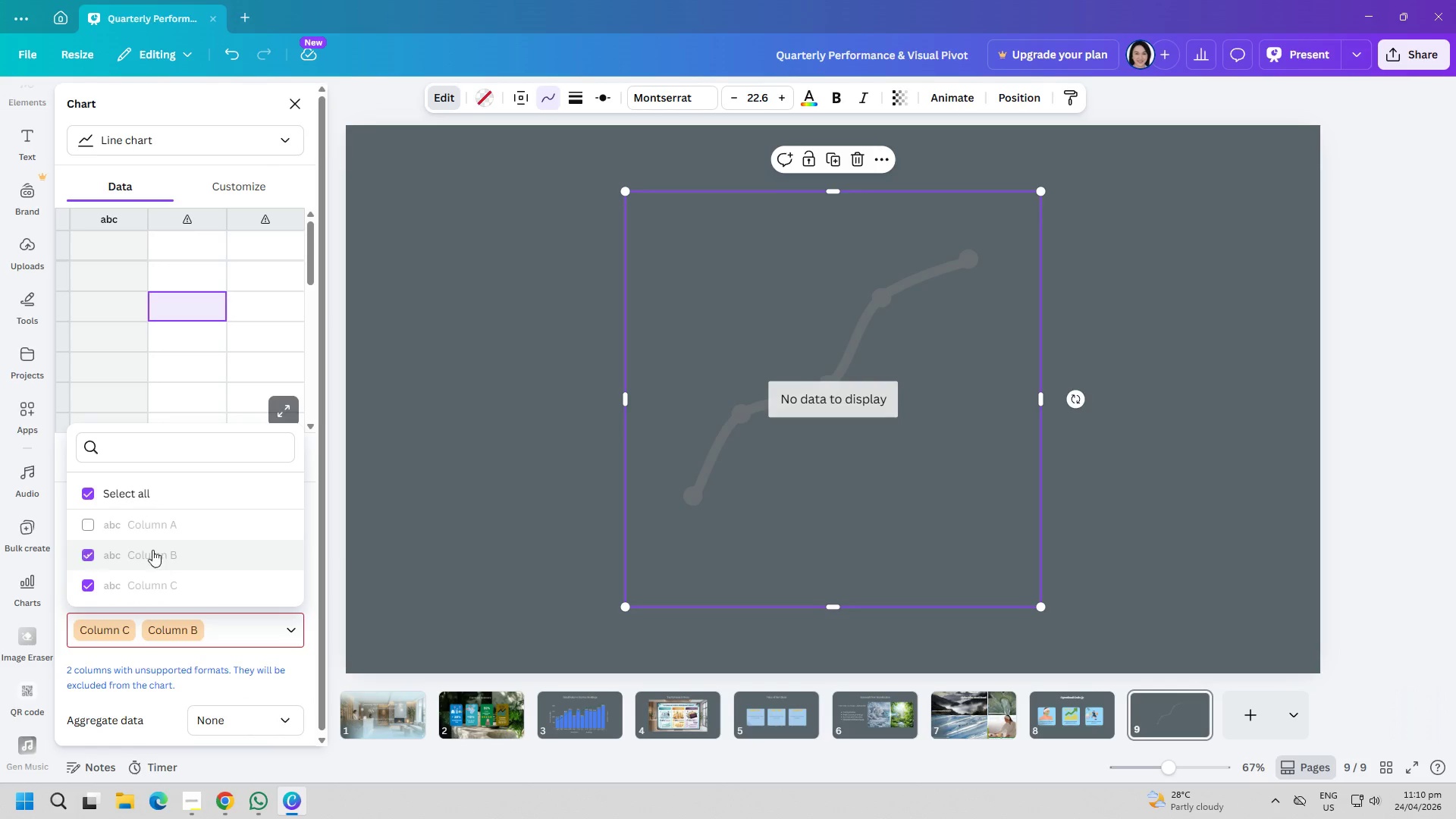 
triple_click([149, 538])
 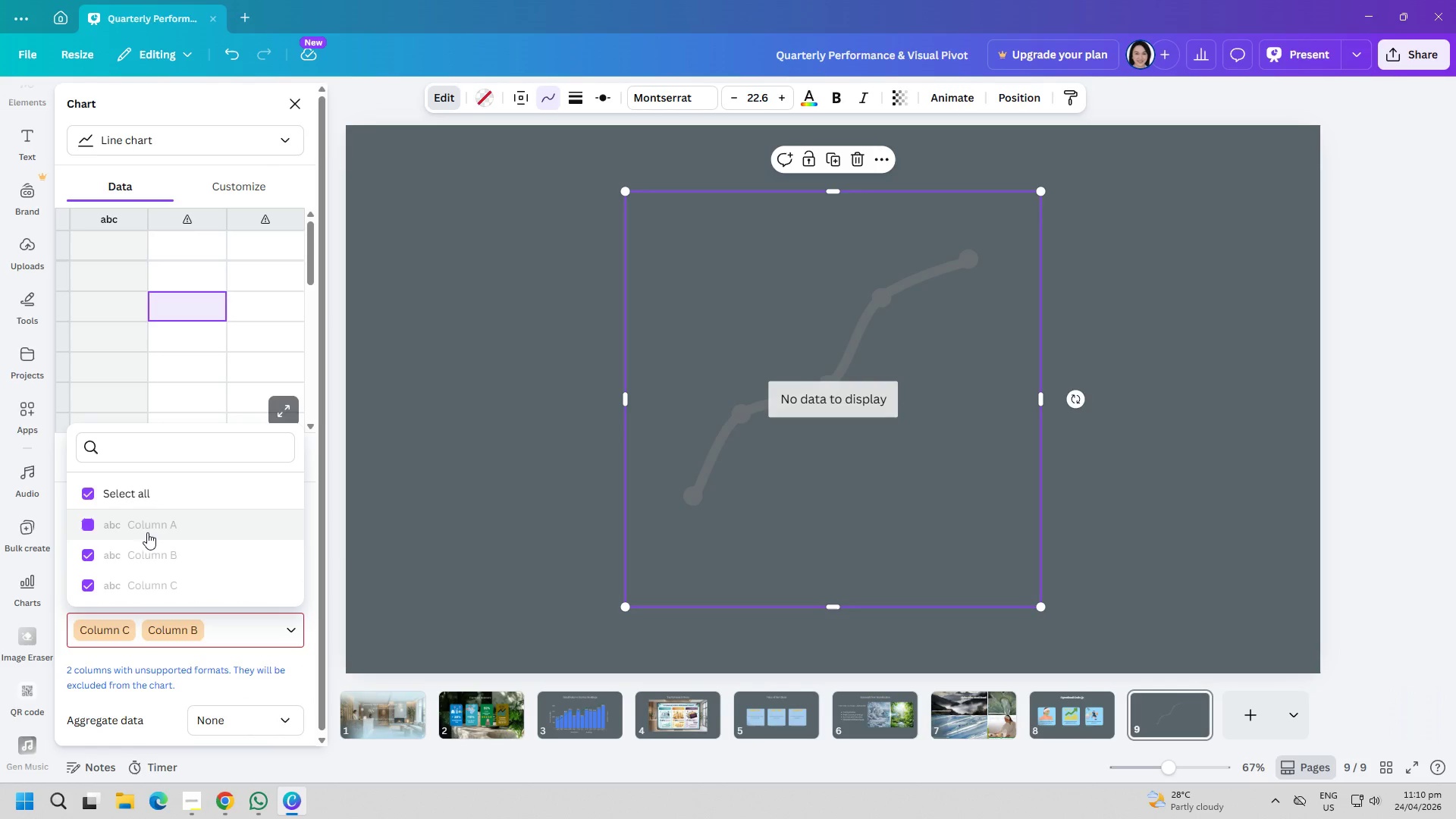 
double_click([147, 554])
 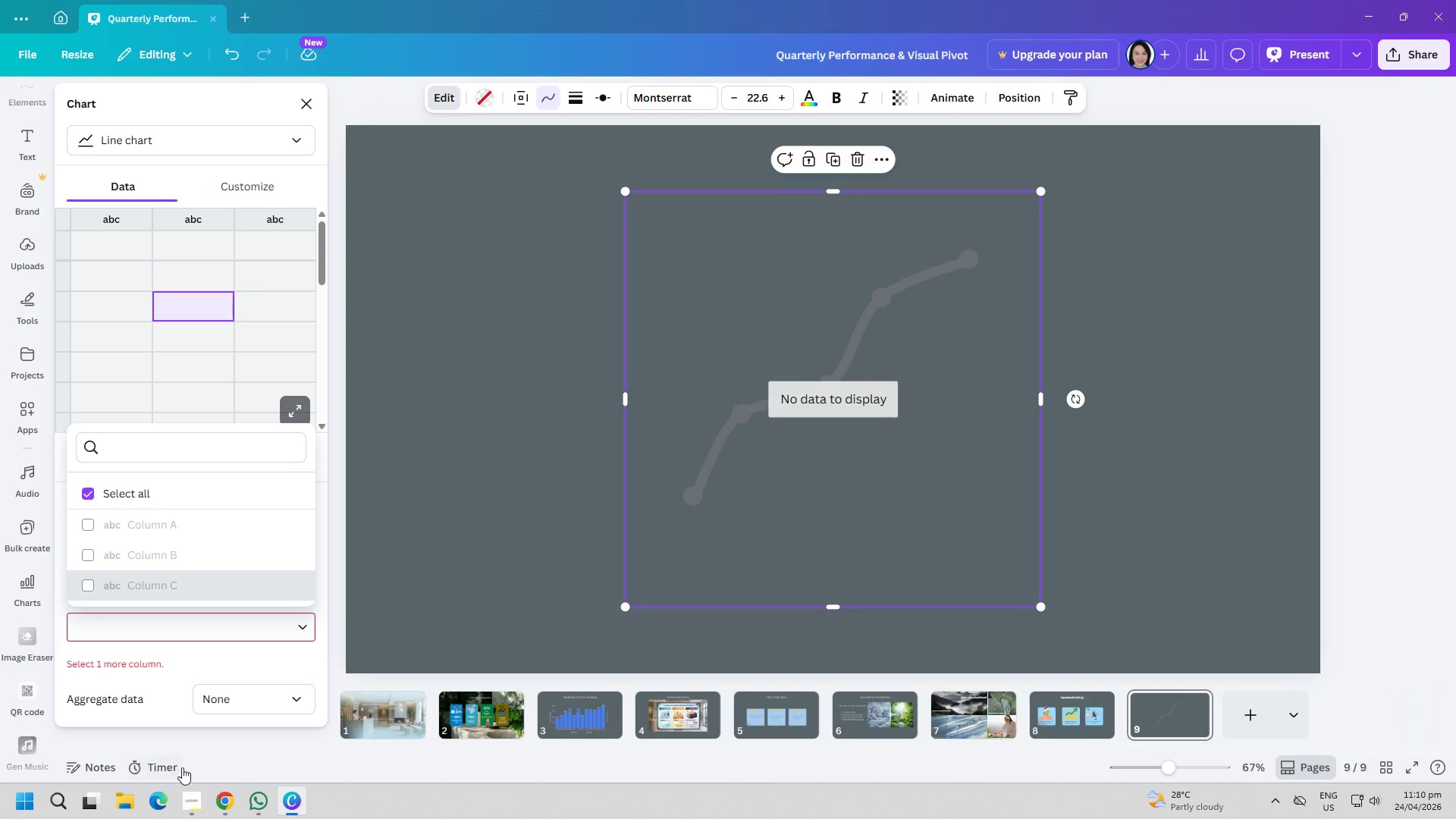 
left_click([236, 700])
 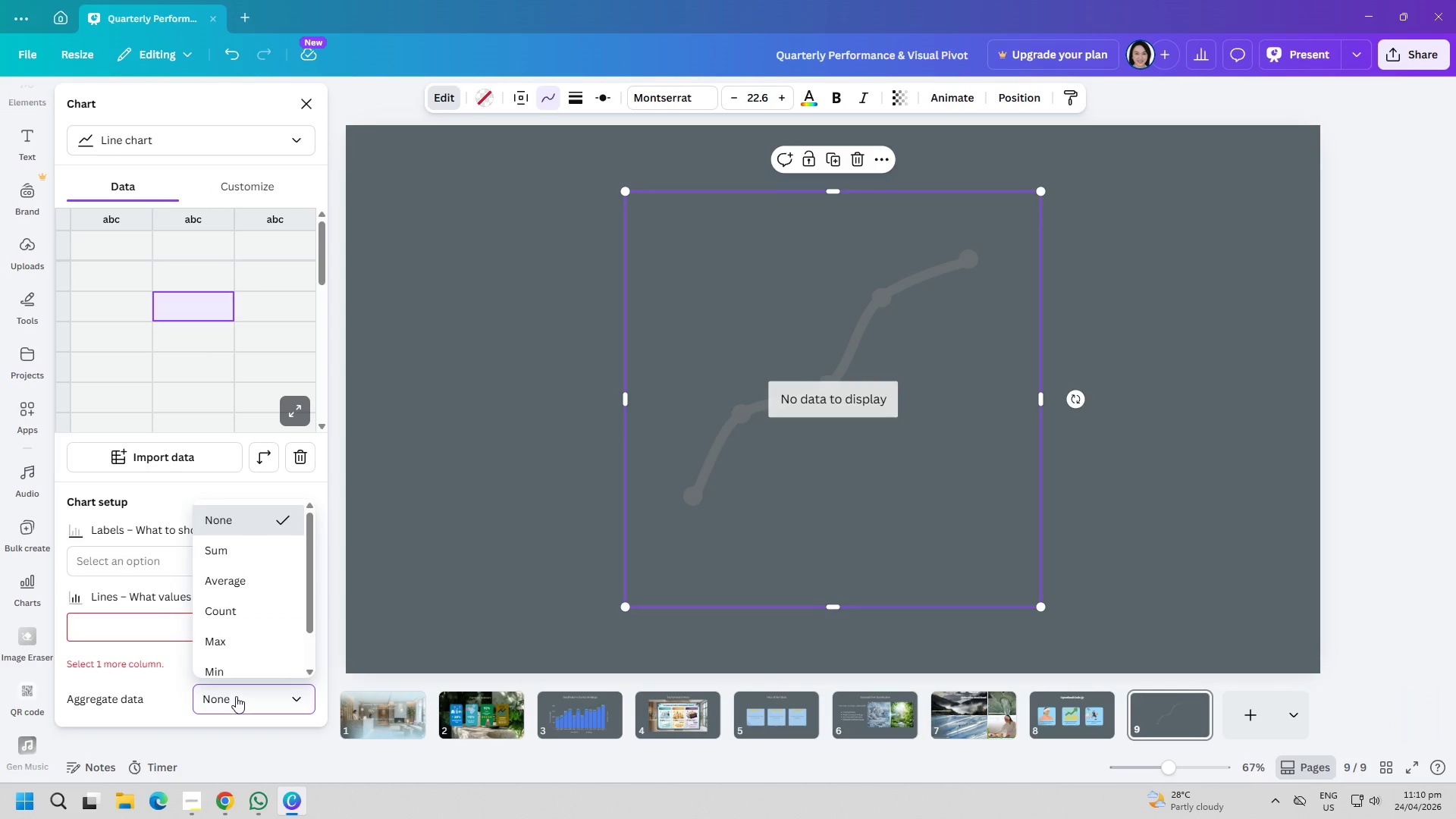 
left_click([236, 696])
 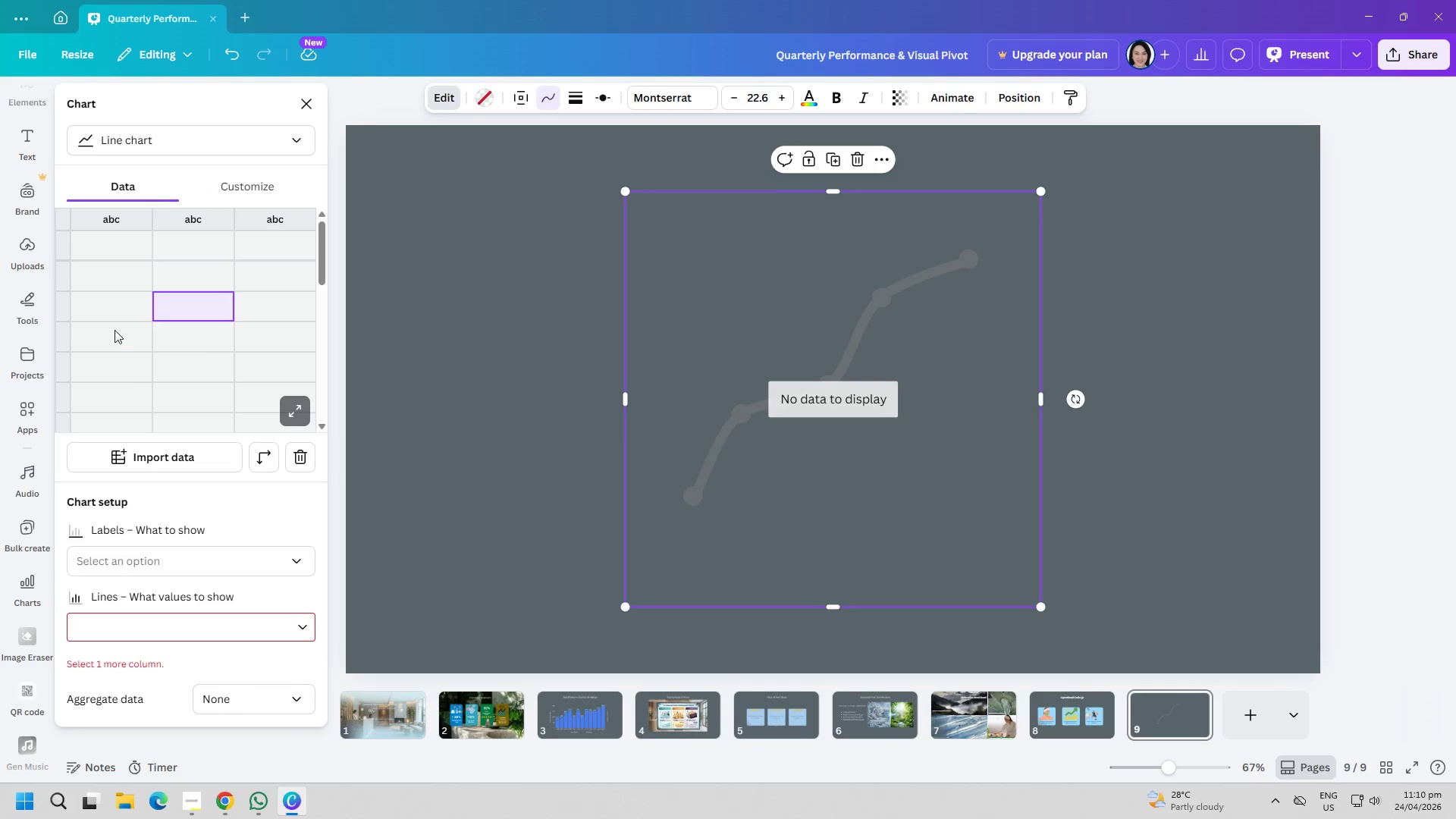 
left_click([105, 285])
 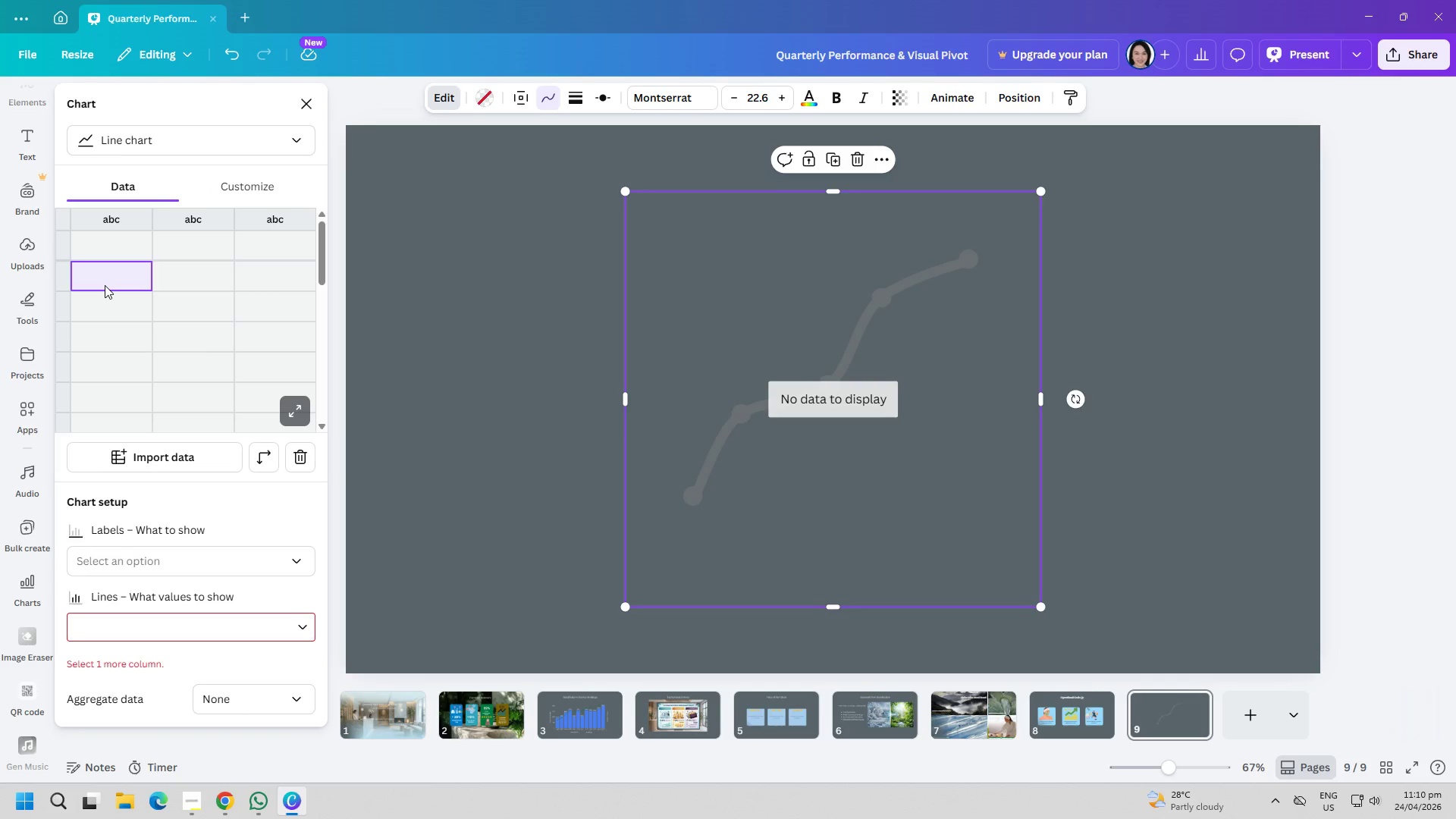 
key(Control+ControlLeft)
 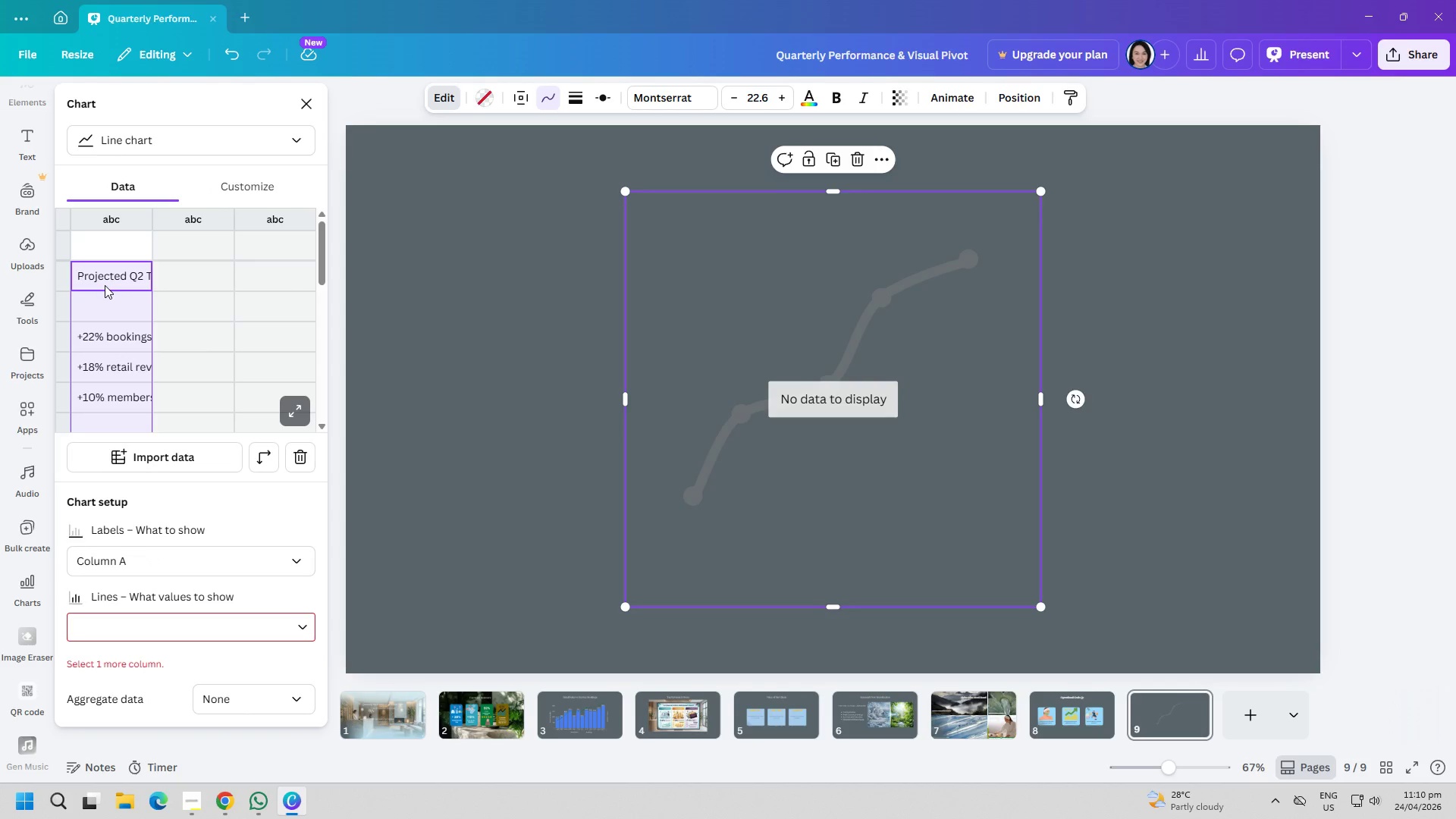 
key(Control+V)
 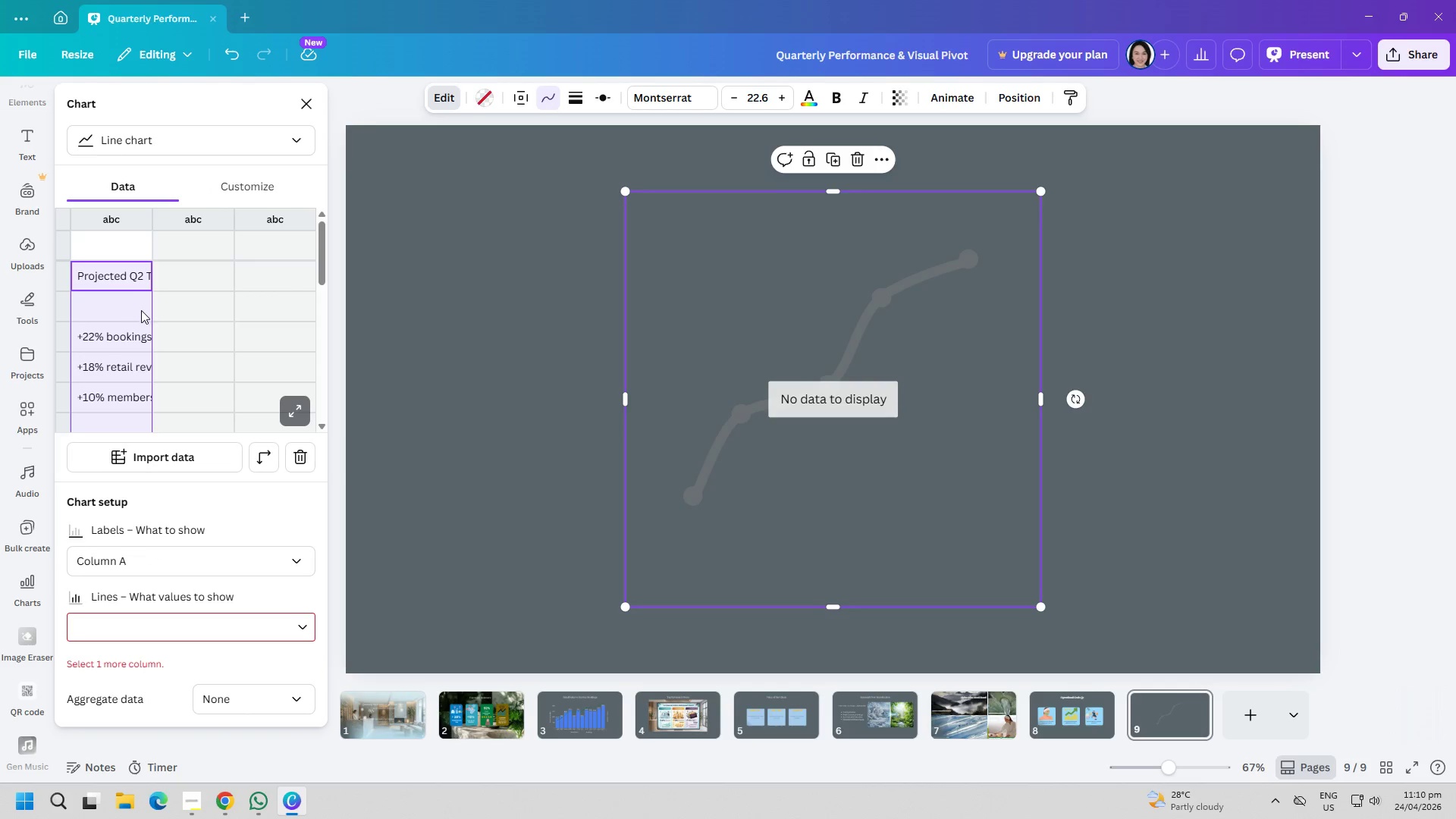 
left_click([213, 355])
 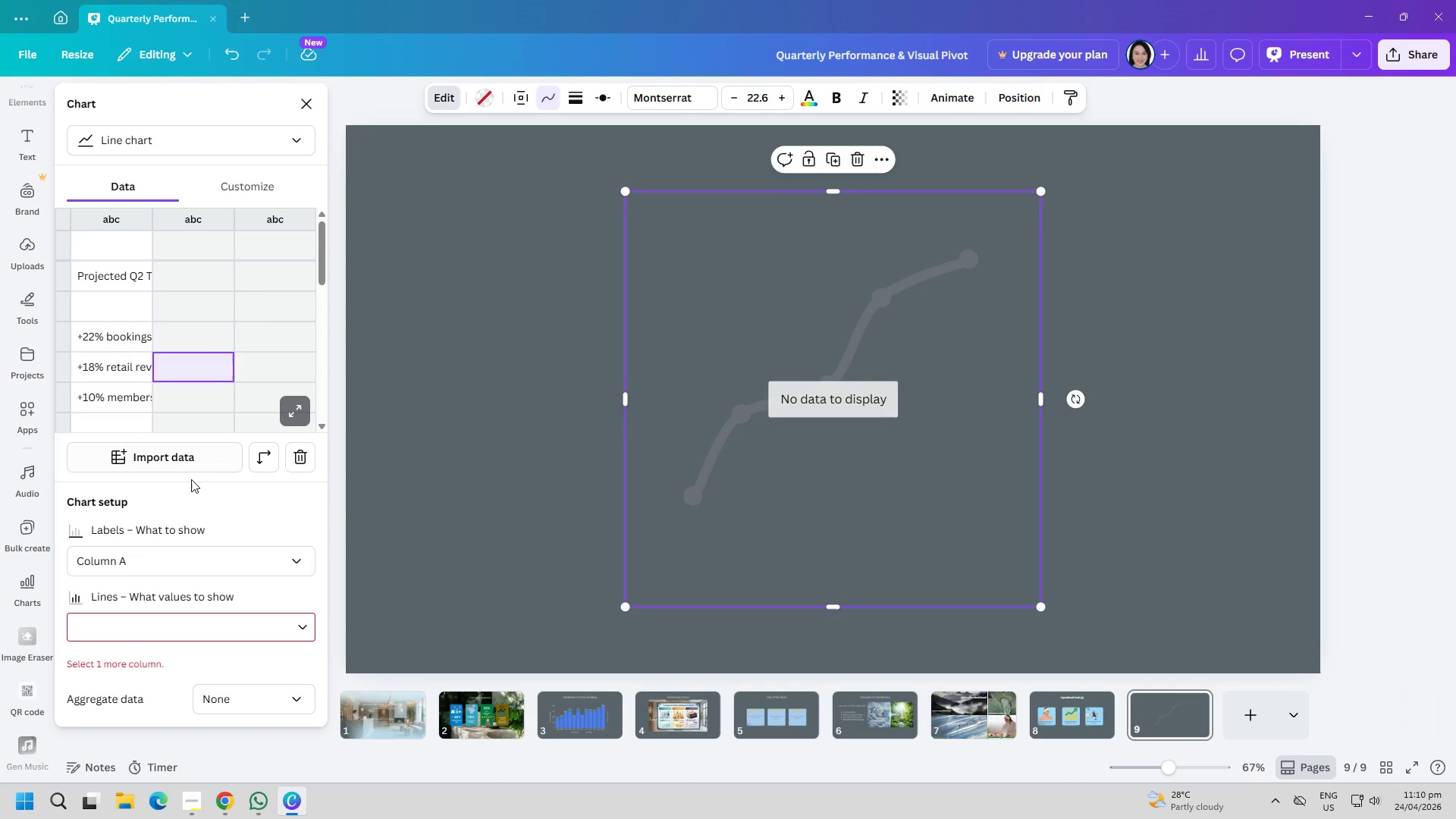 
left_click([157, 454])
 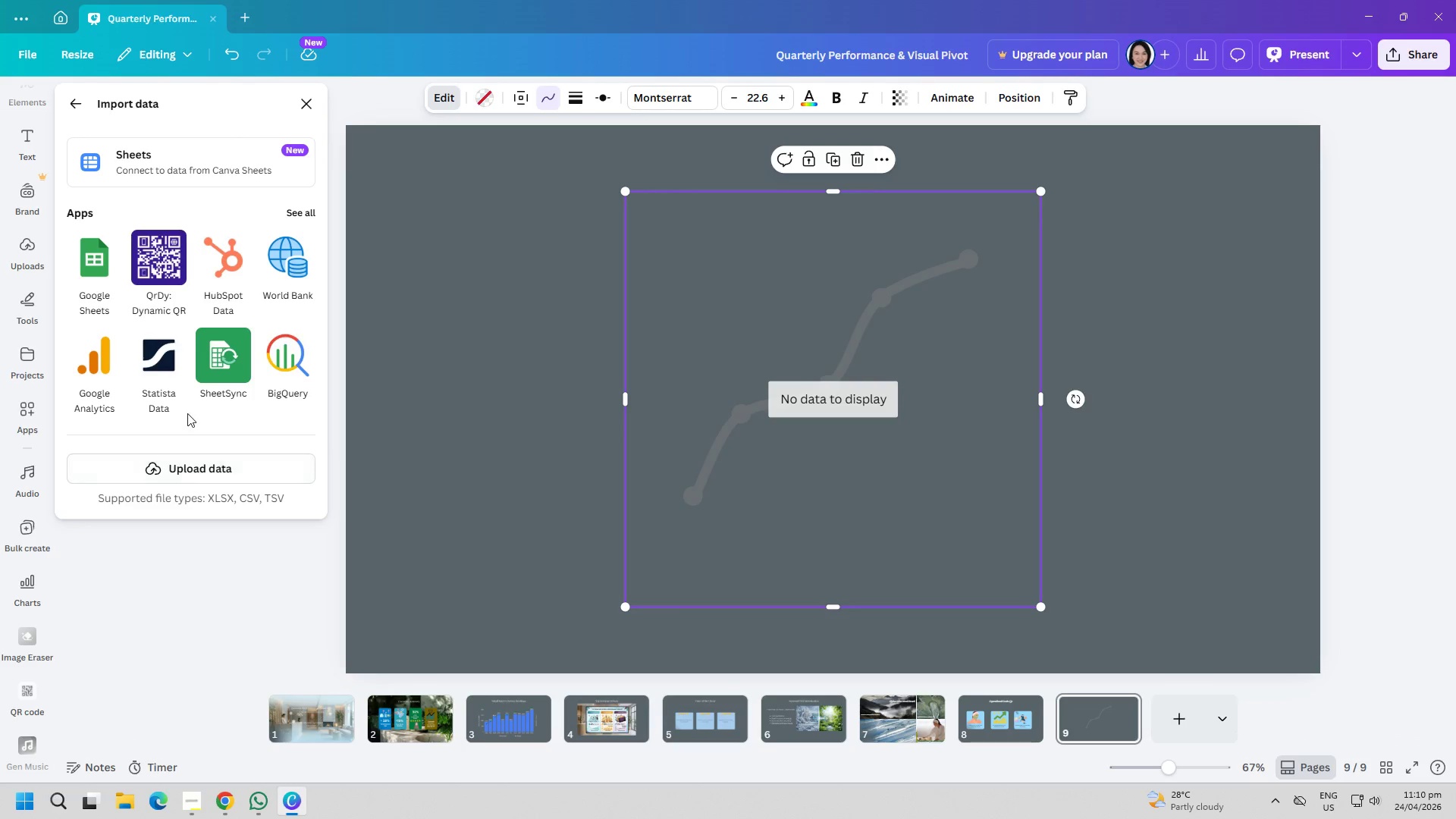 
left_click([209, 374])
 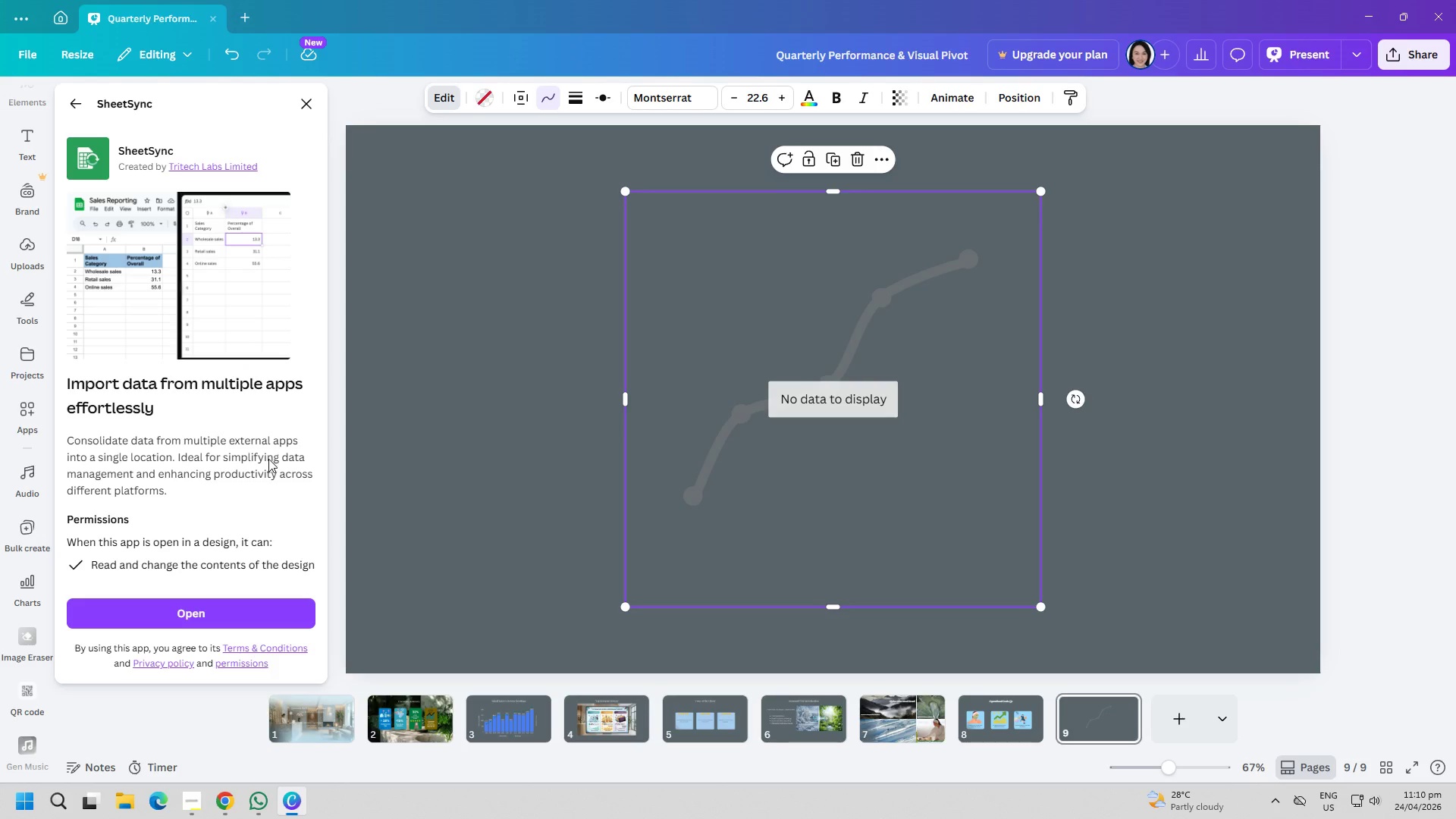 
wait(6.23)
 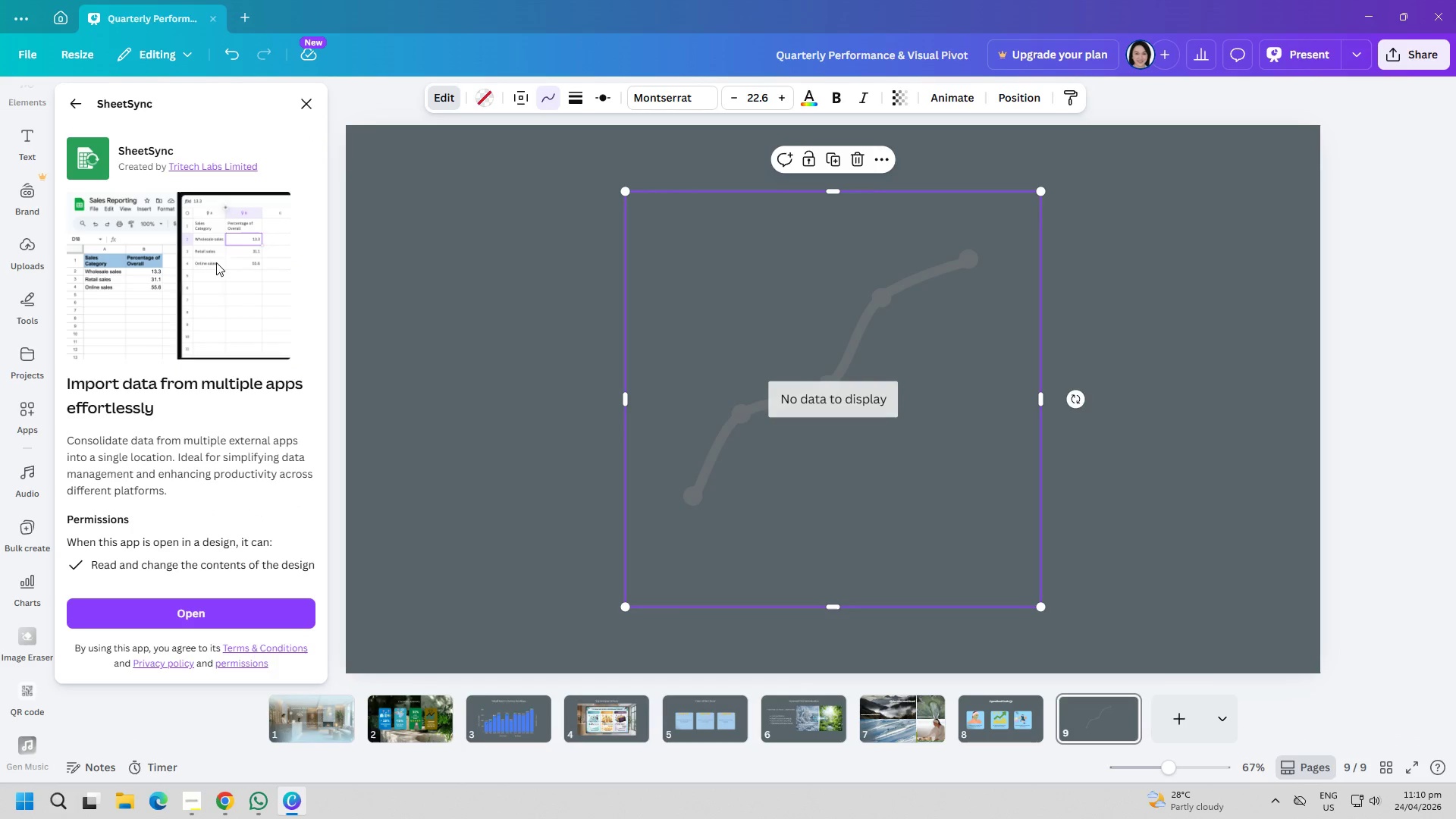 
left_click([218, 598])
 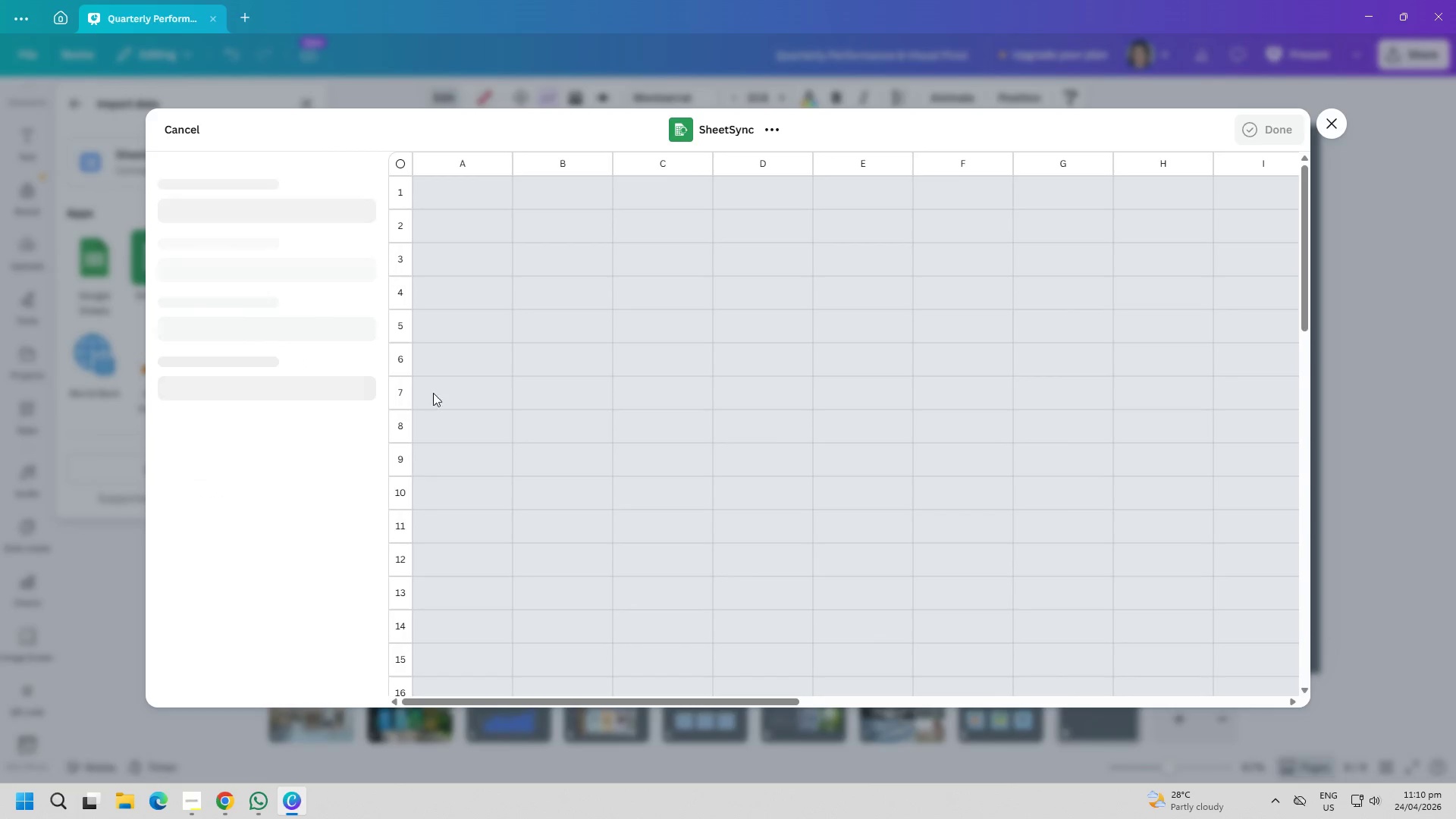 
double_click([450, 236])
 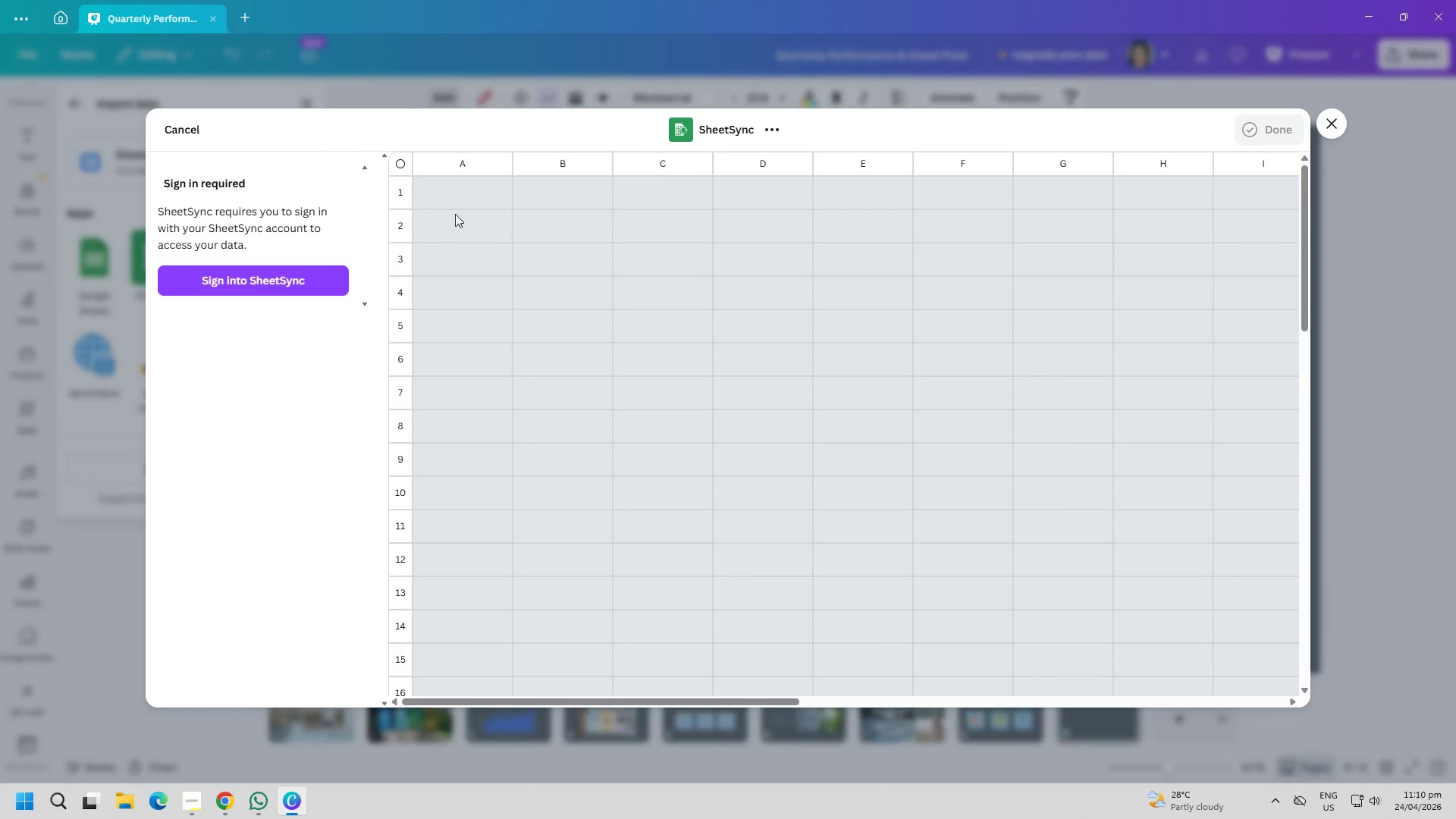 
triple_click([459, 200])
 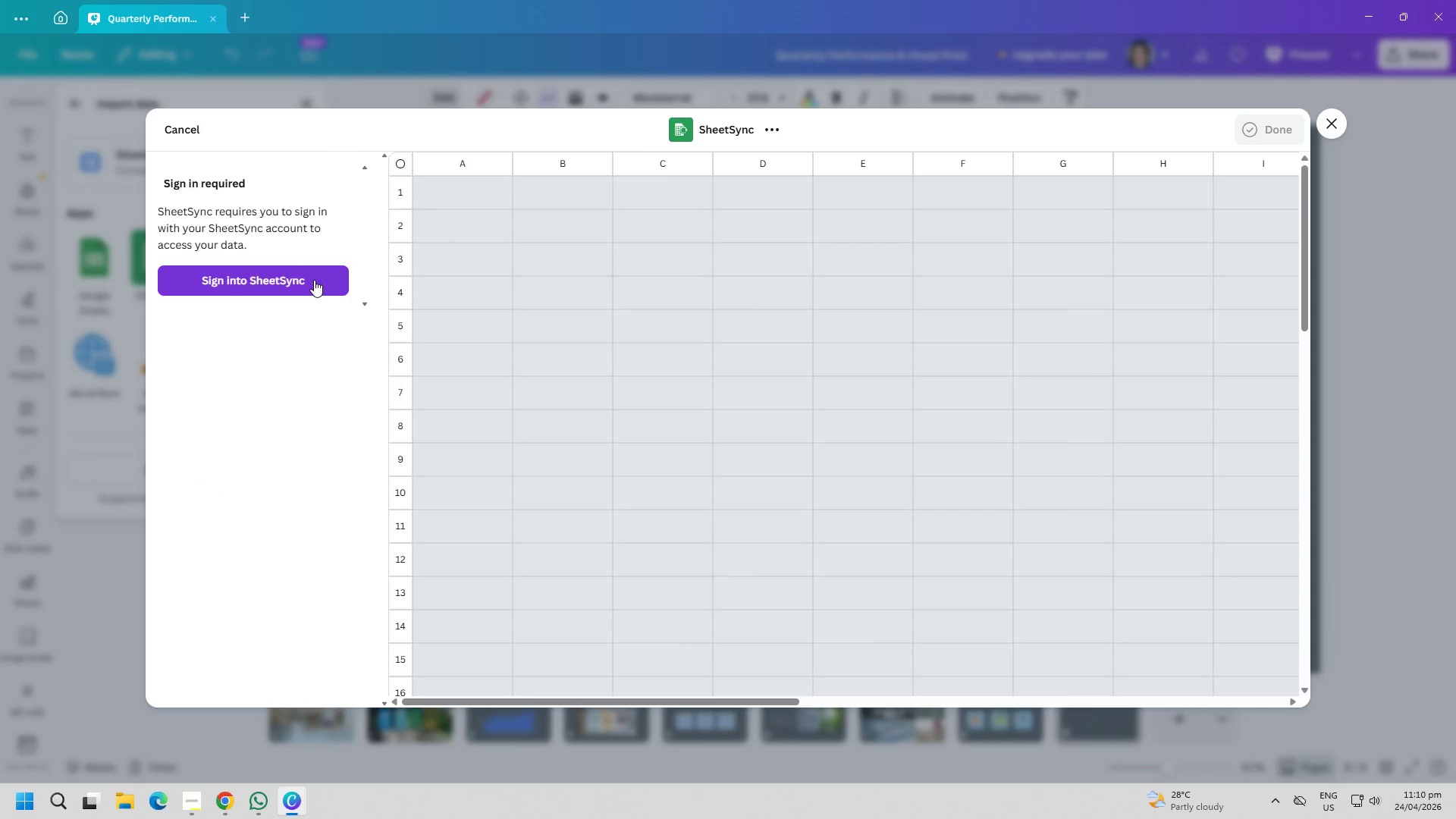 
left_click([312, 280])
 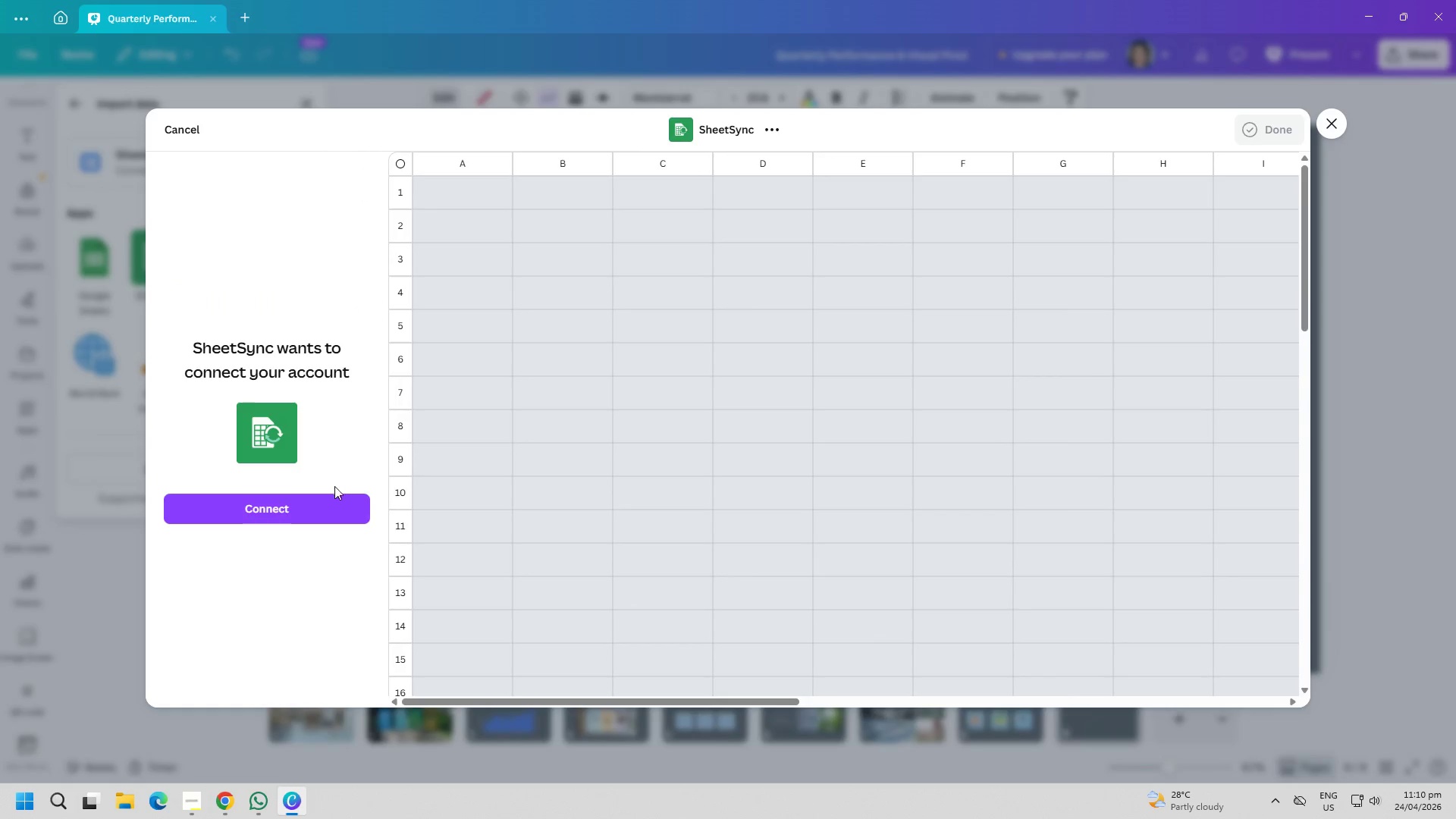 
left_click([440, 253])
 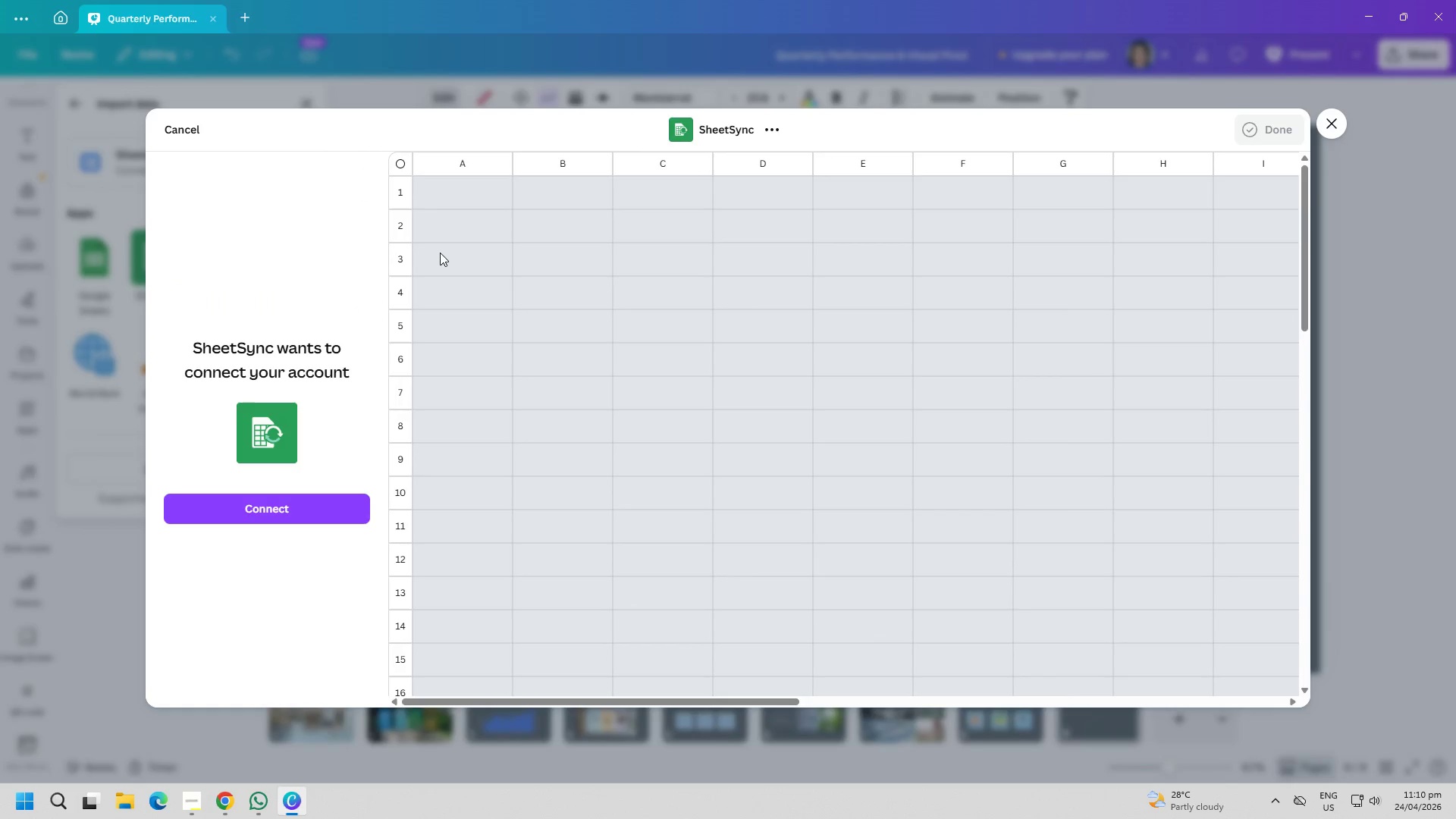 
key(Control+ControlLeft)
 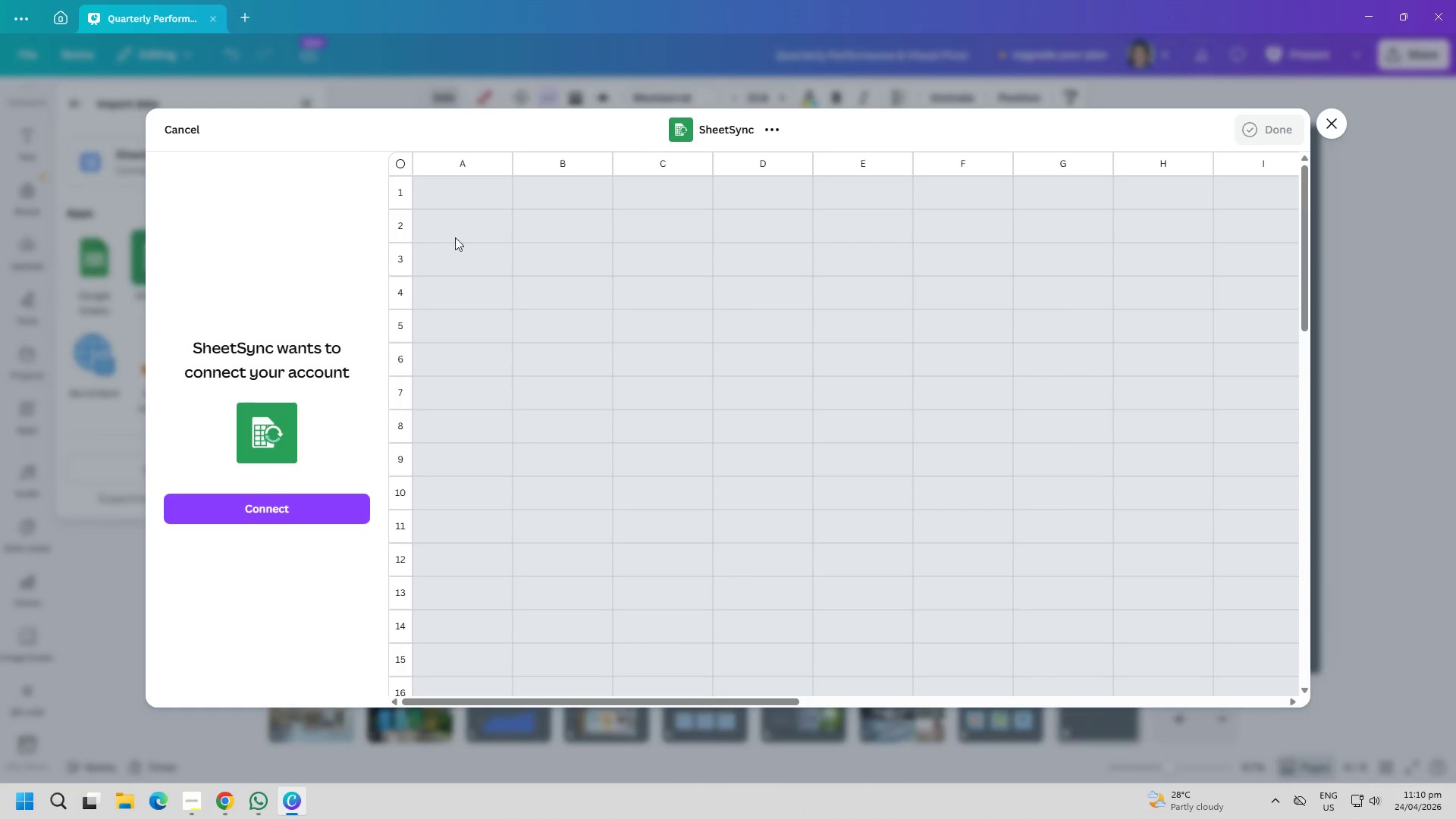 
key(Control+V)
 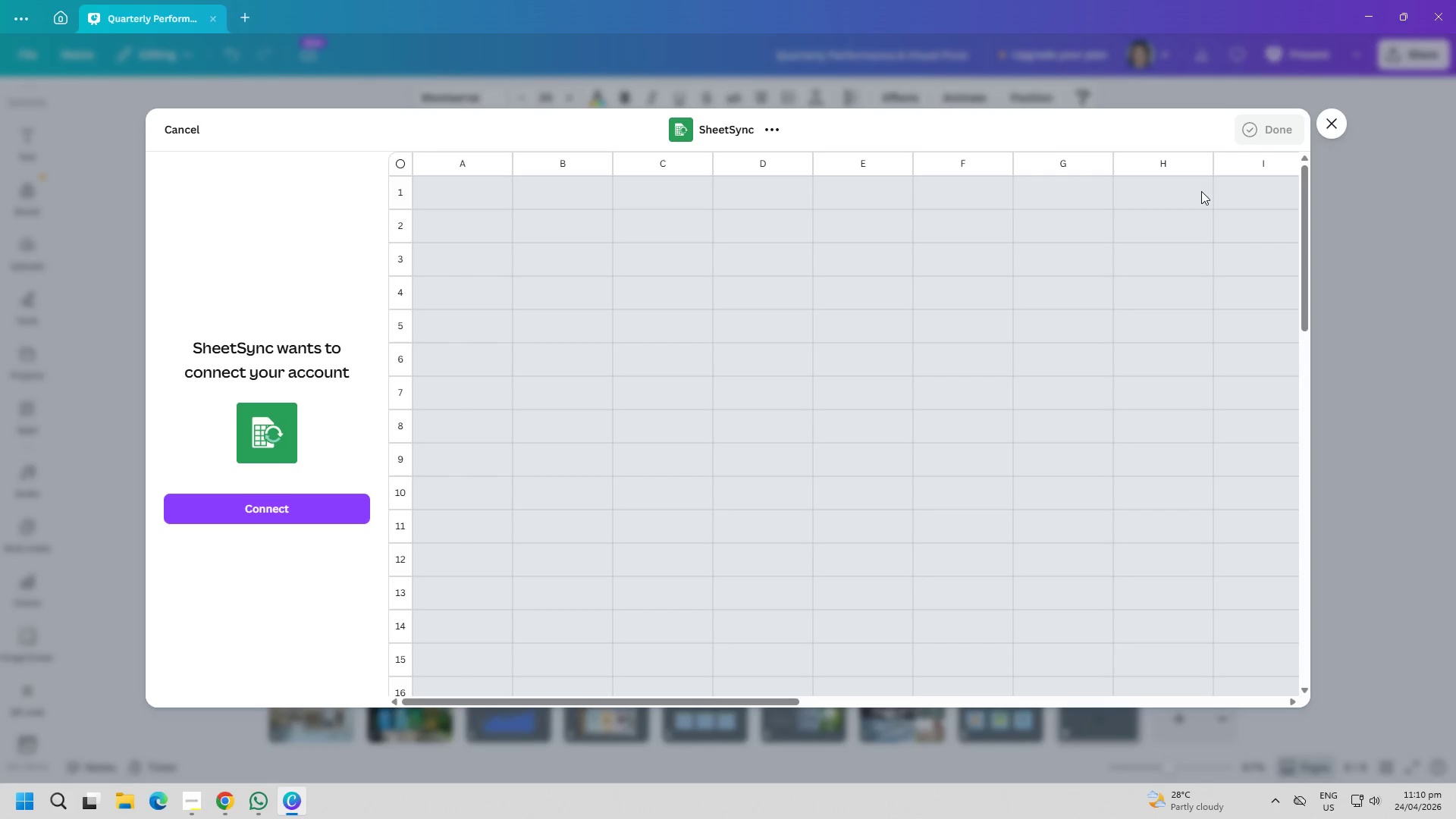 
left_click([1334, 130])
 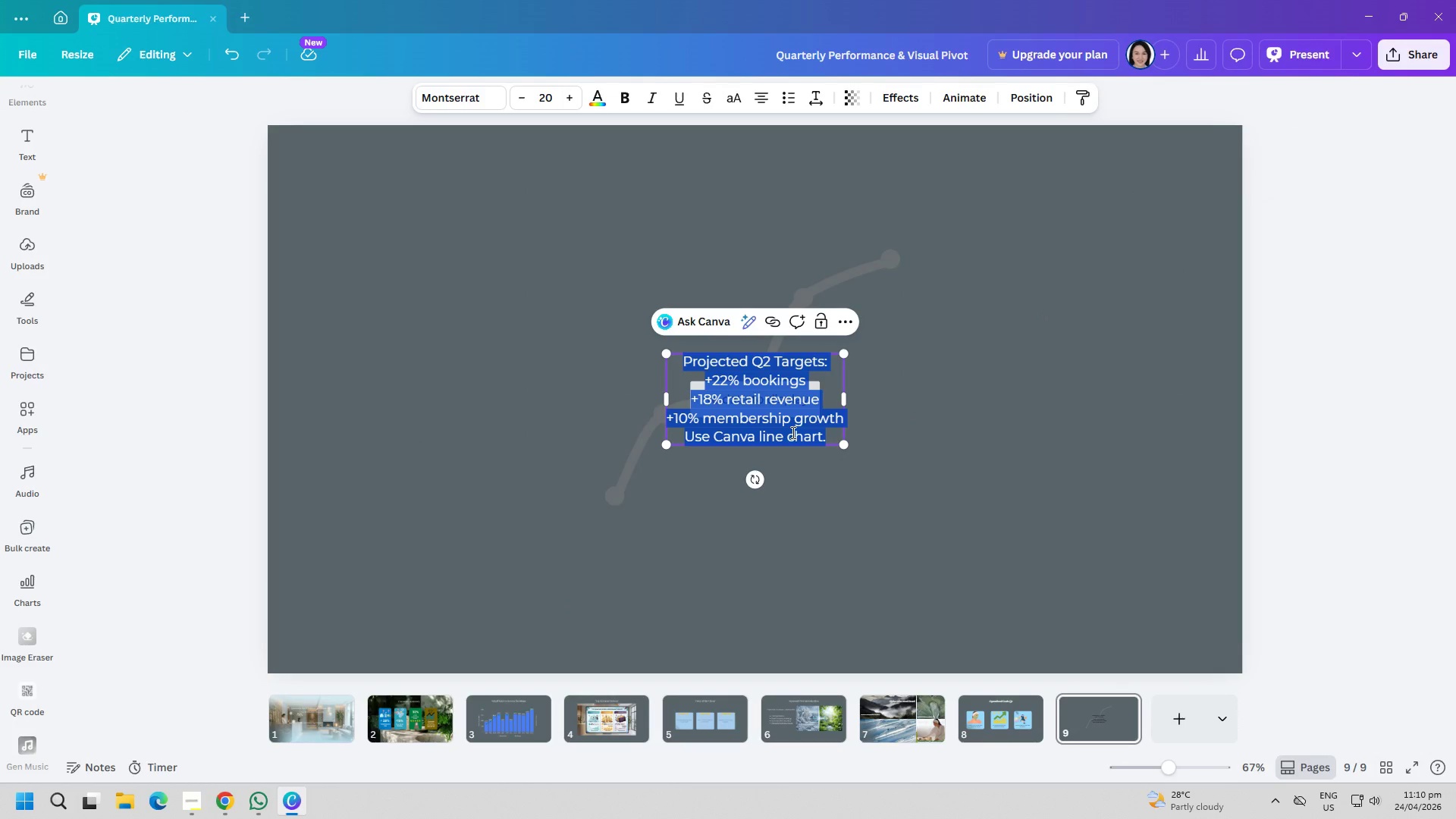 
key(Delete)
 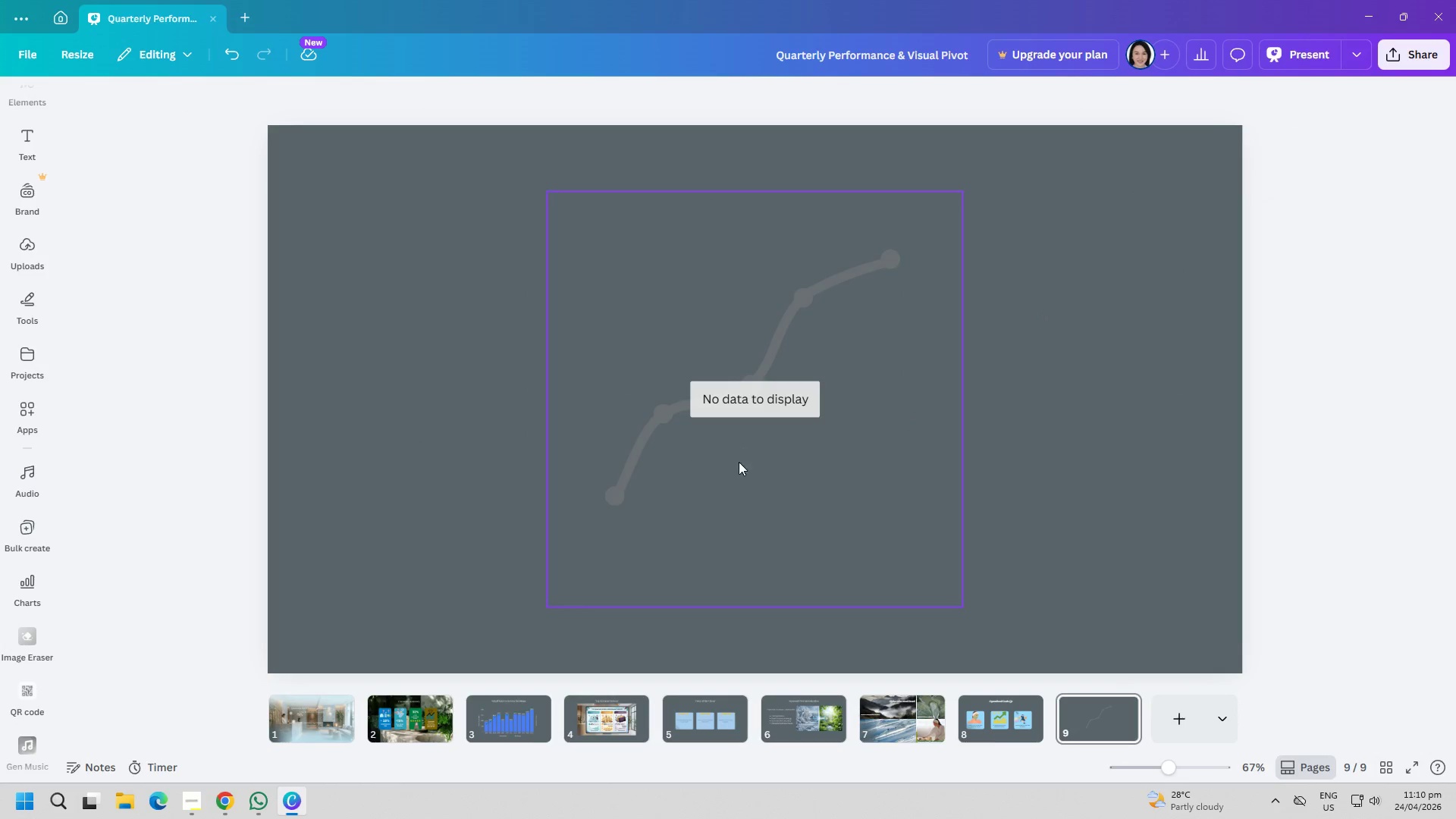 
left_click([733, 489])
 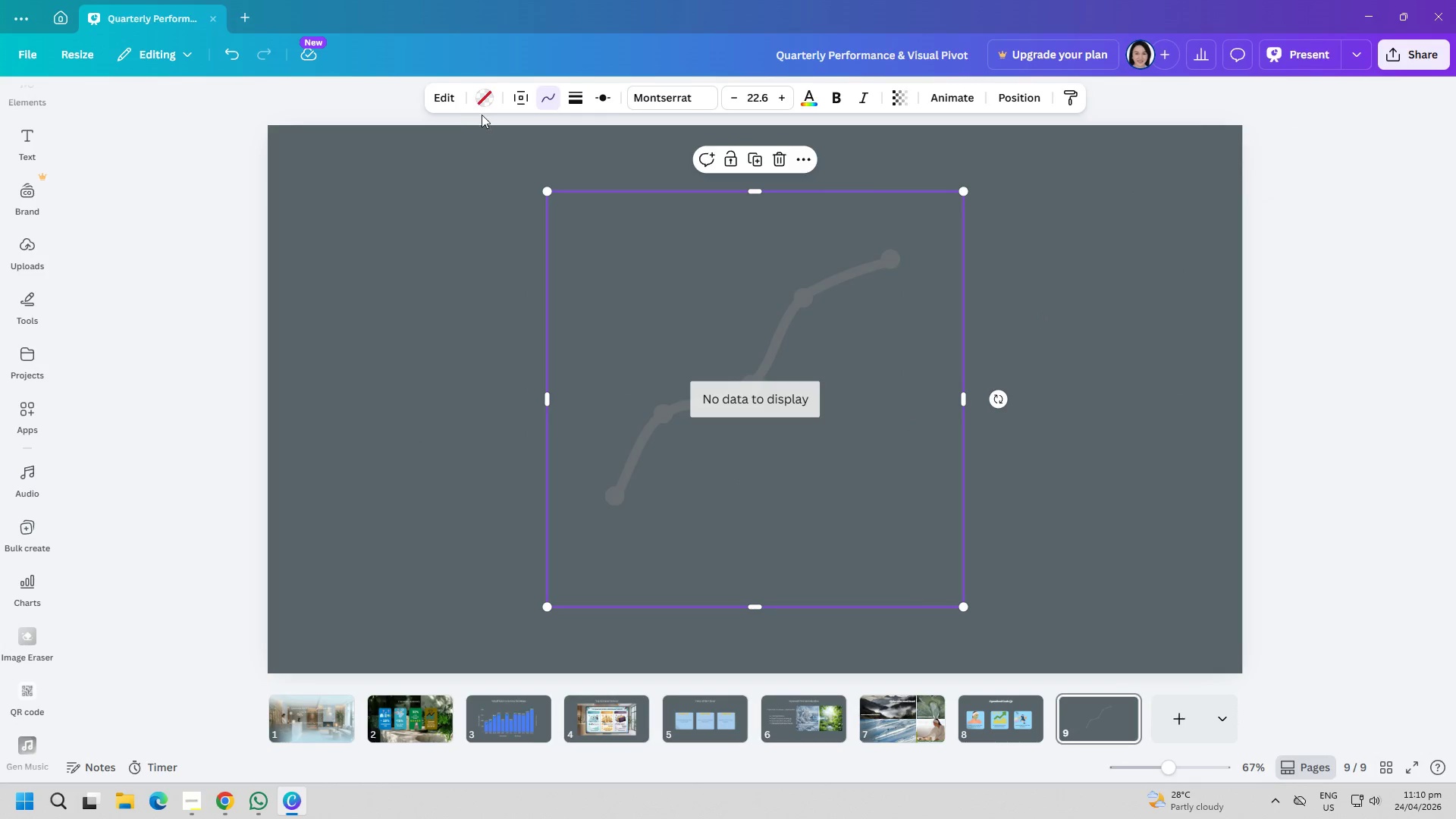 
left_click([439, 105])
 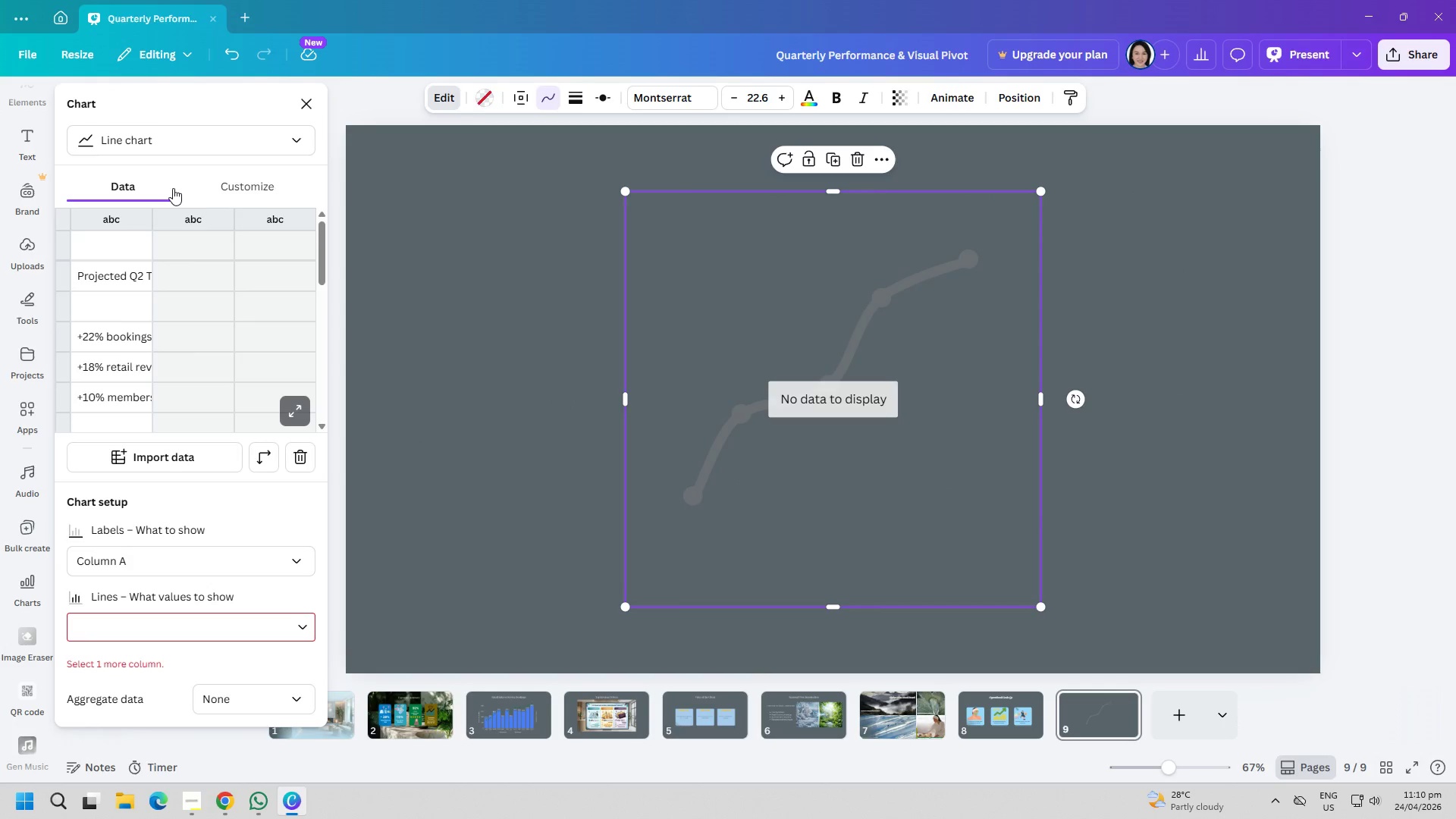 
mouse_move([191, 194])
 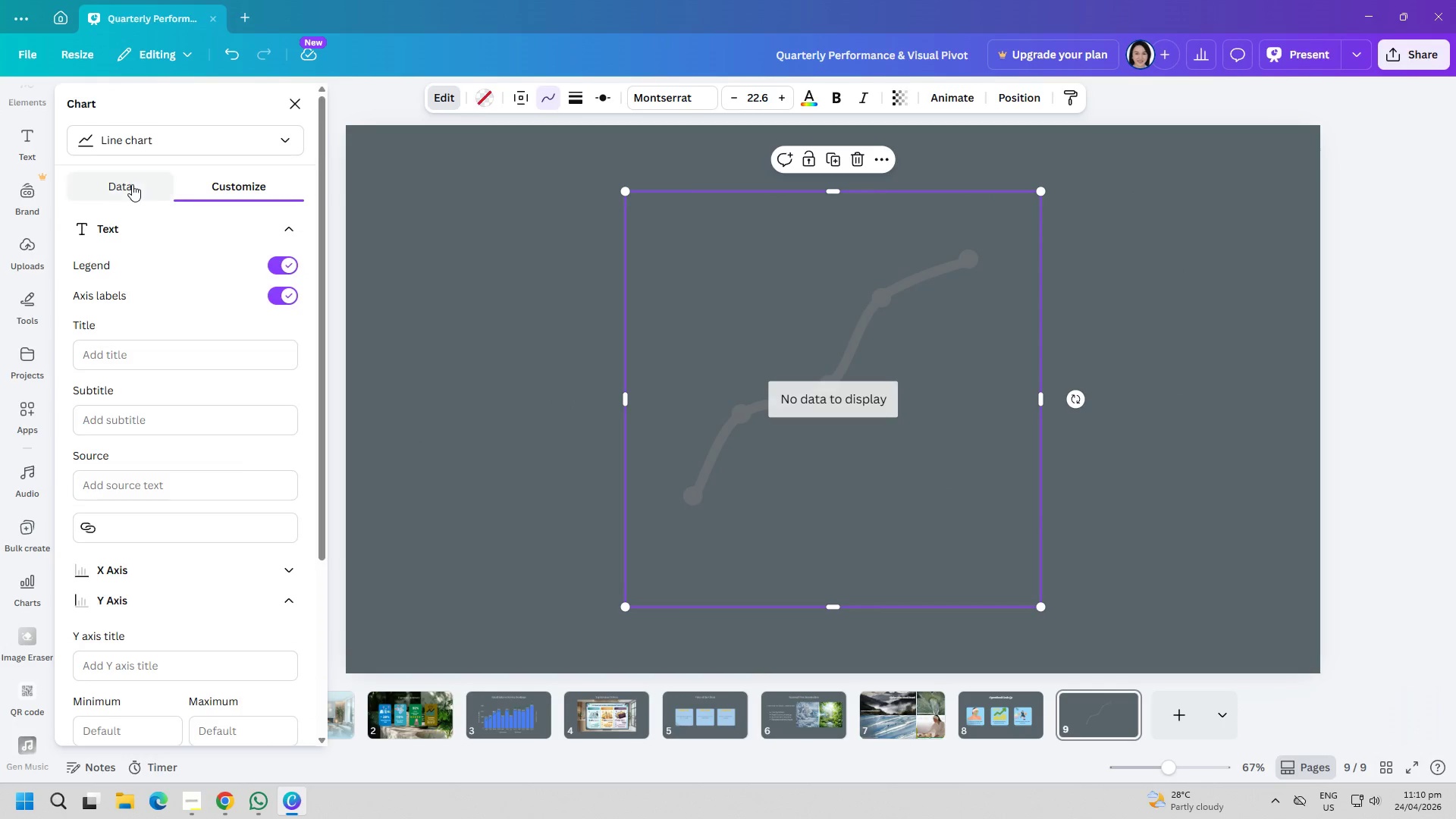 
left_click([132, 184])
 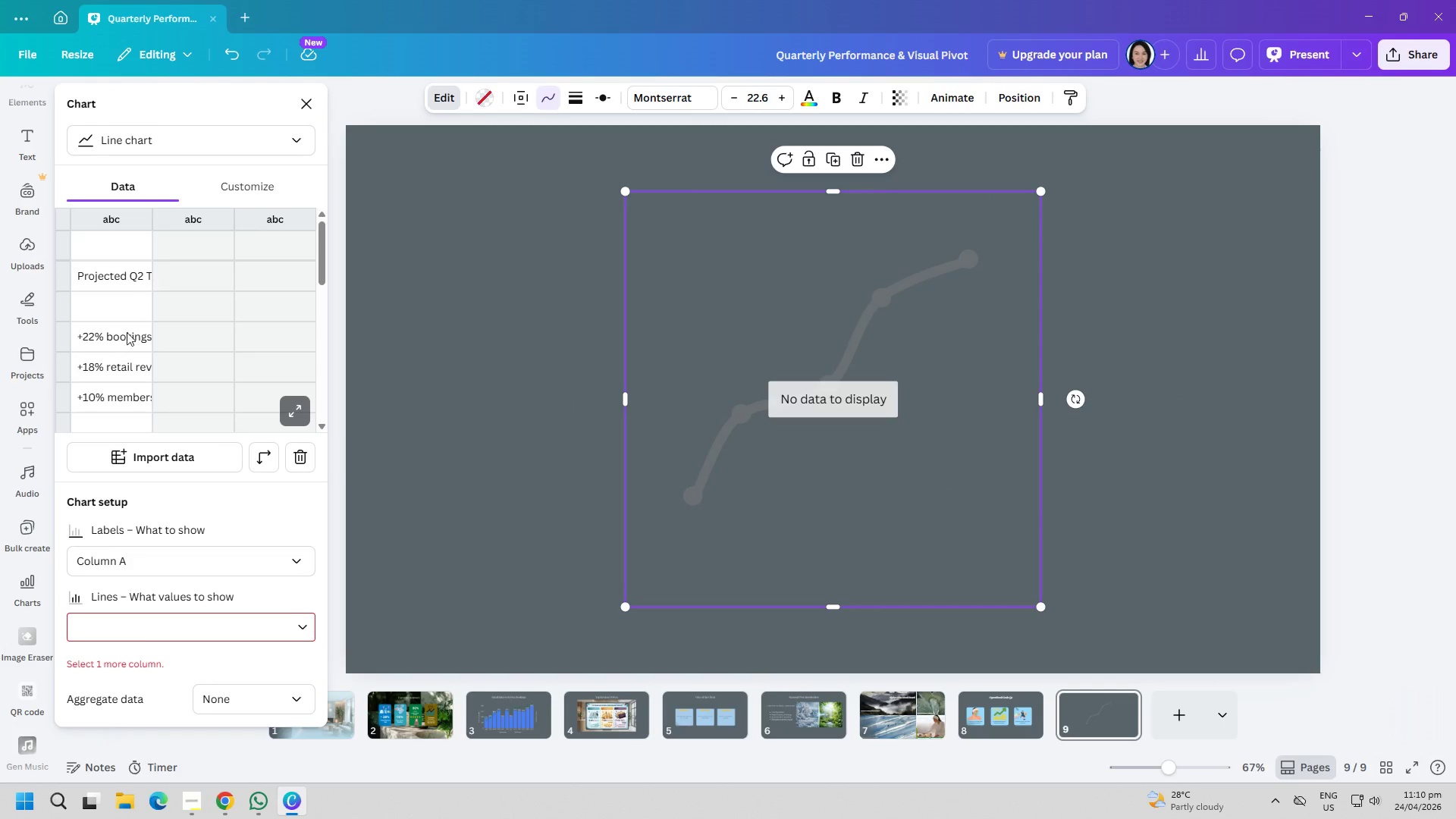 
double_click([119, 348])
 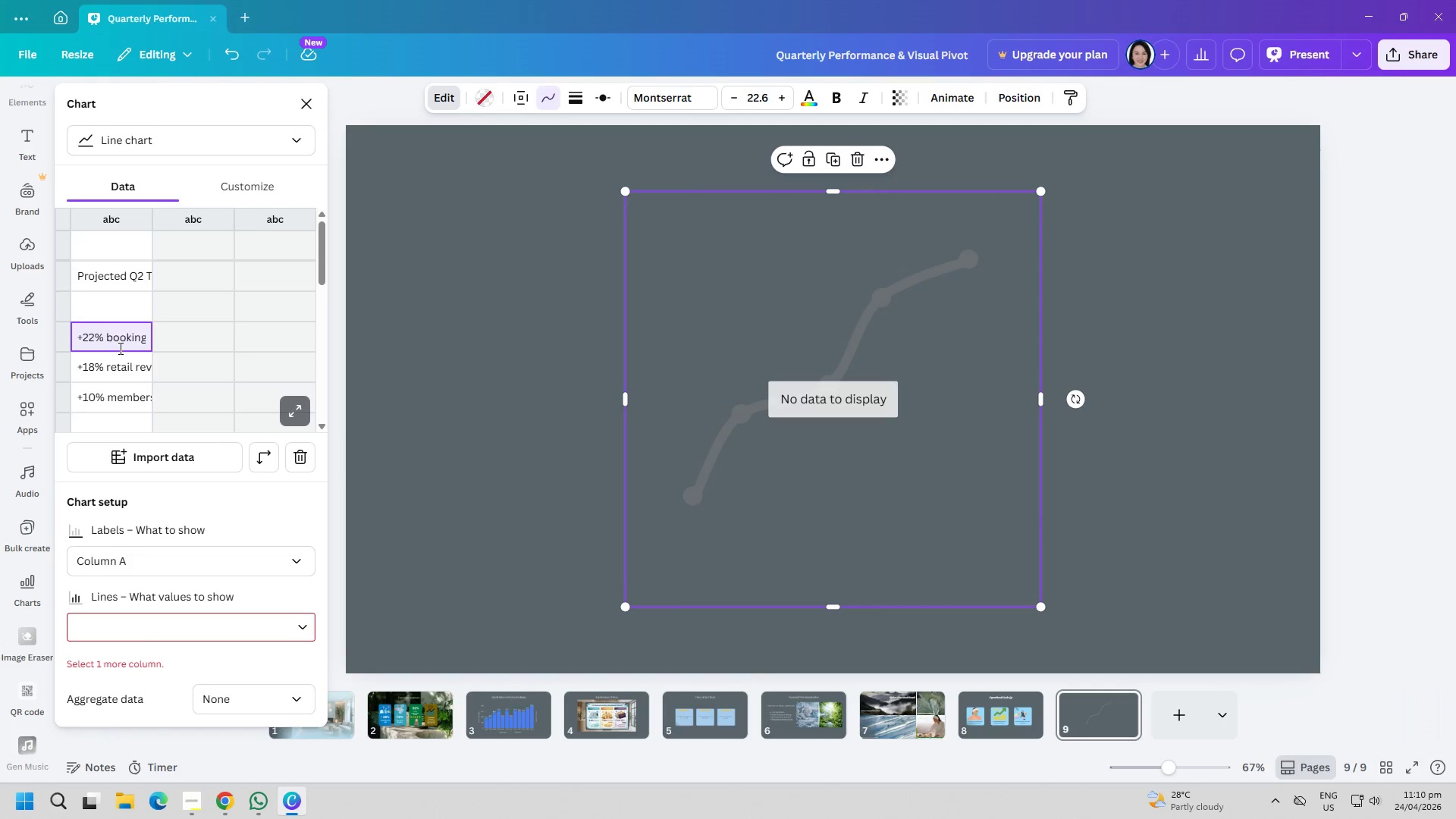 
triple_click([119, 348])
 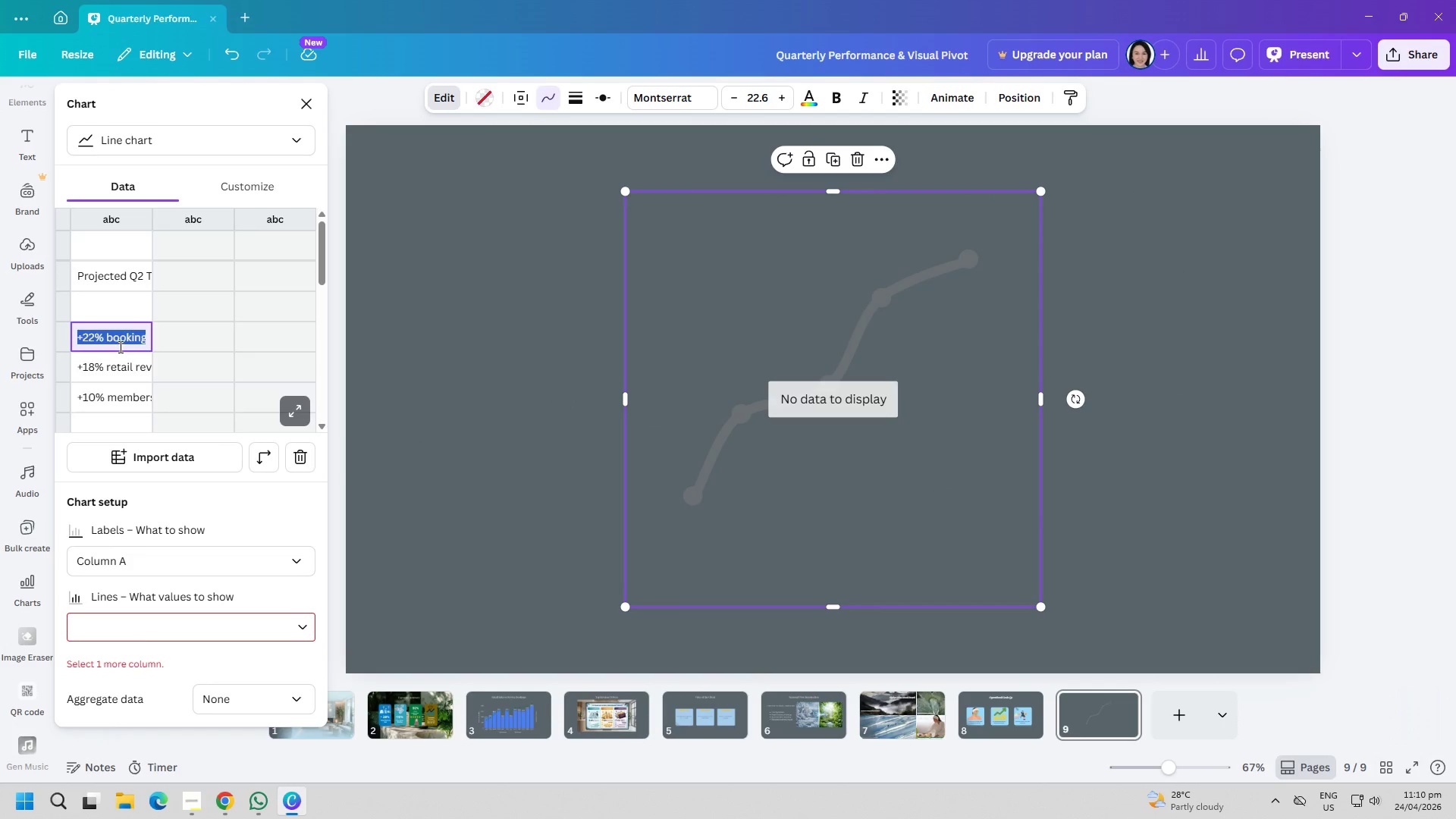 
triple_click([119, 347])
 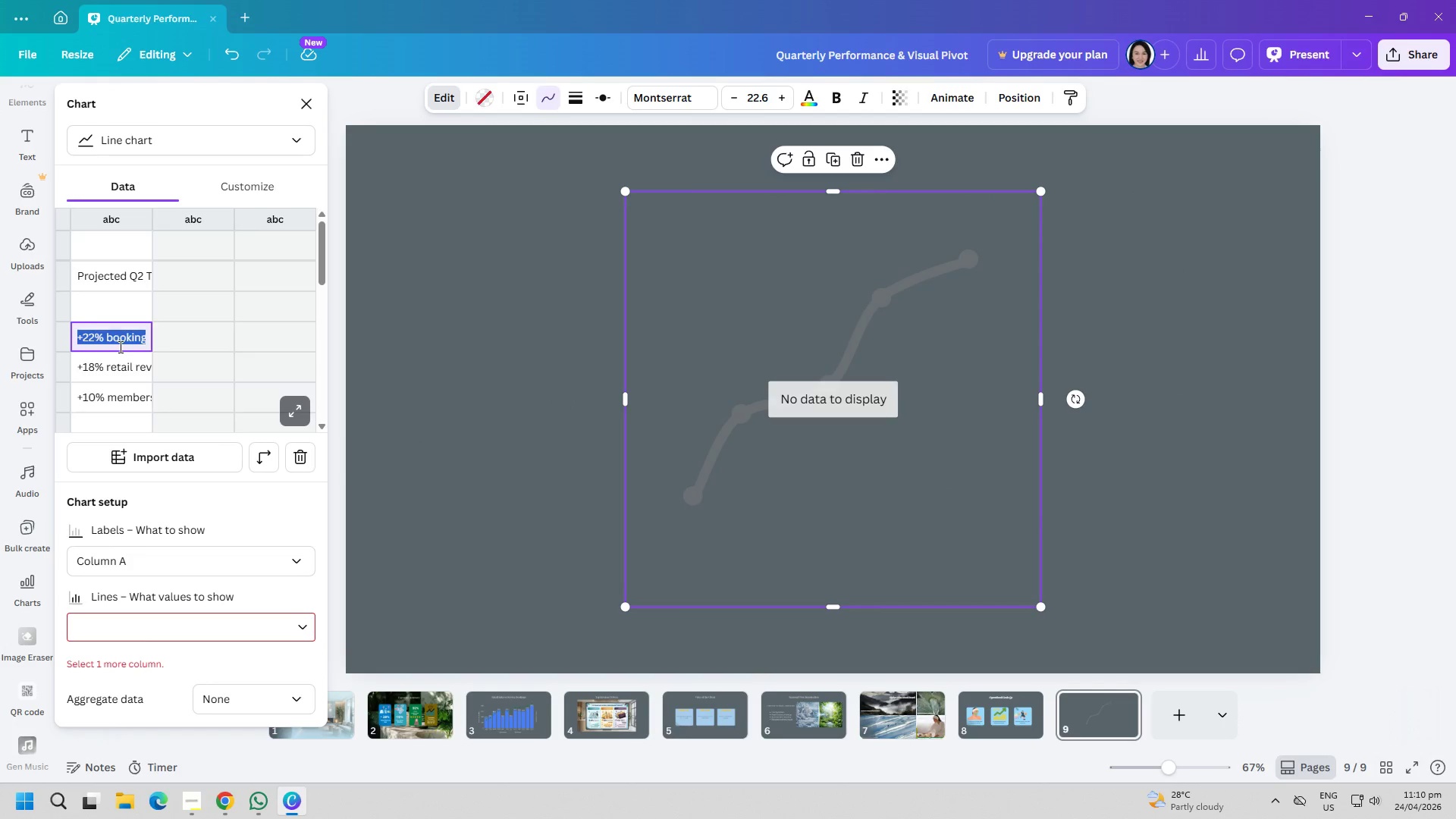 
key(Backspace)
 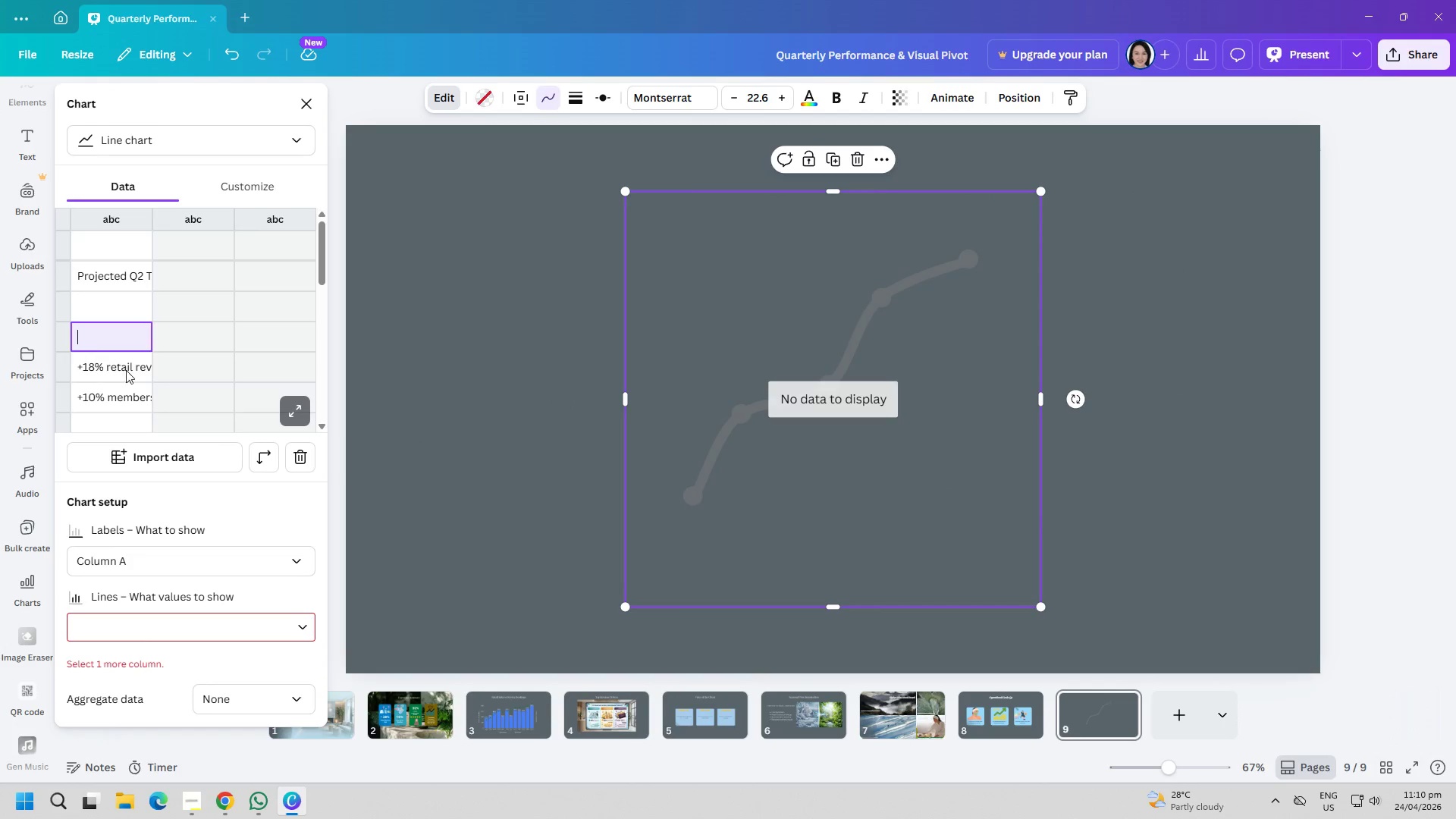 
double_click([126, 370])
 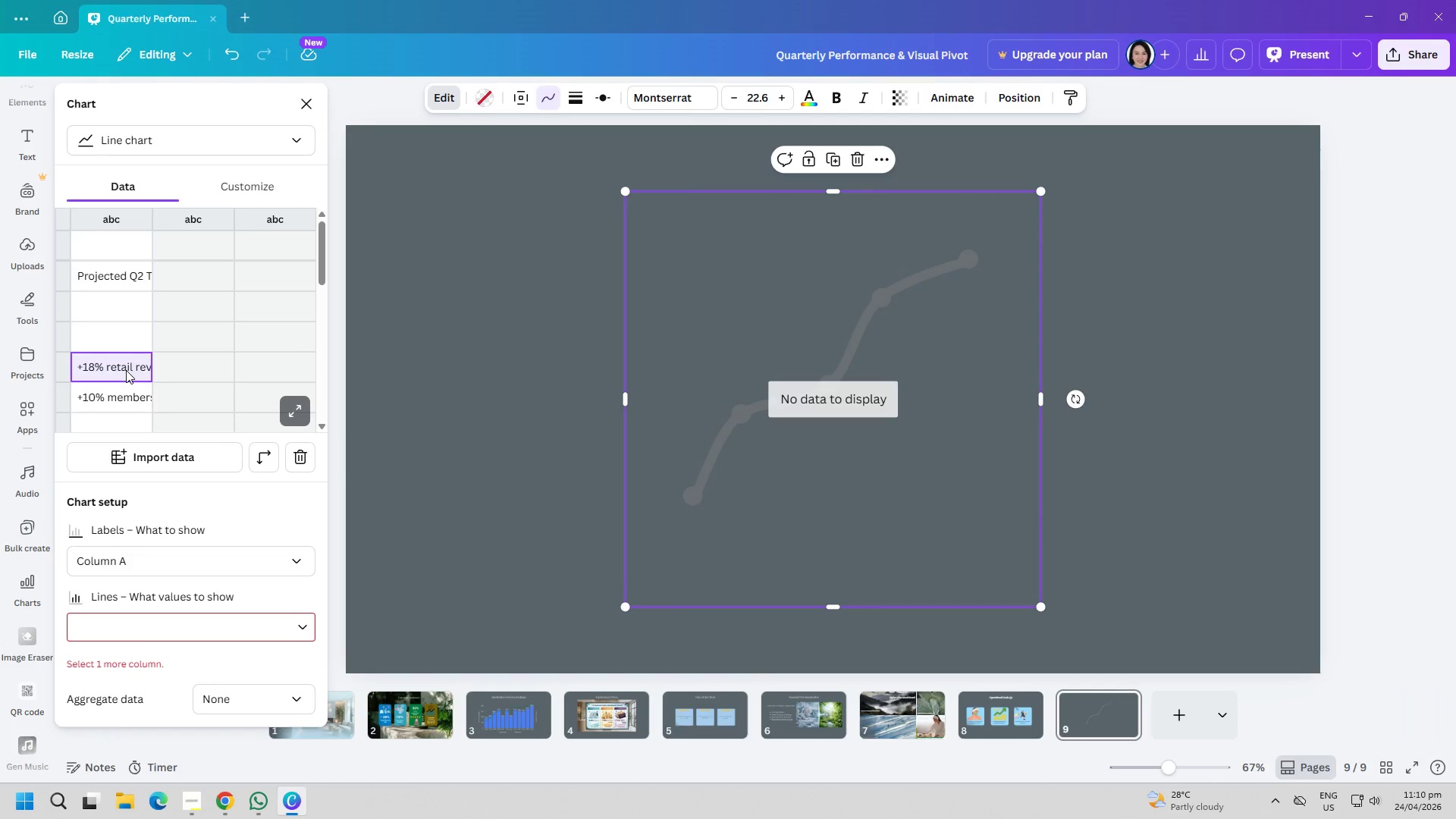 
triple_click([126, 370])
 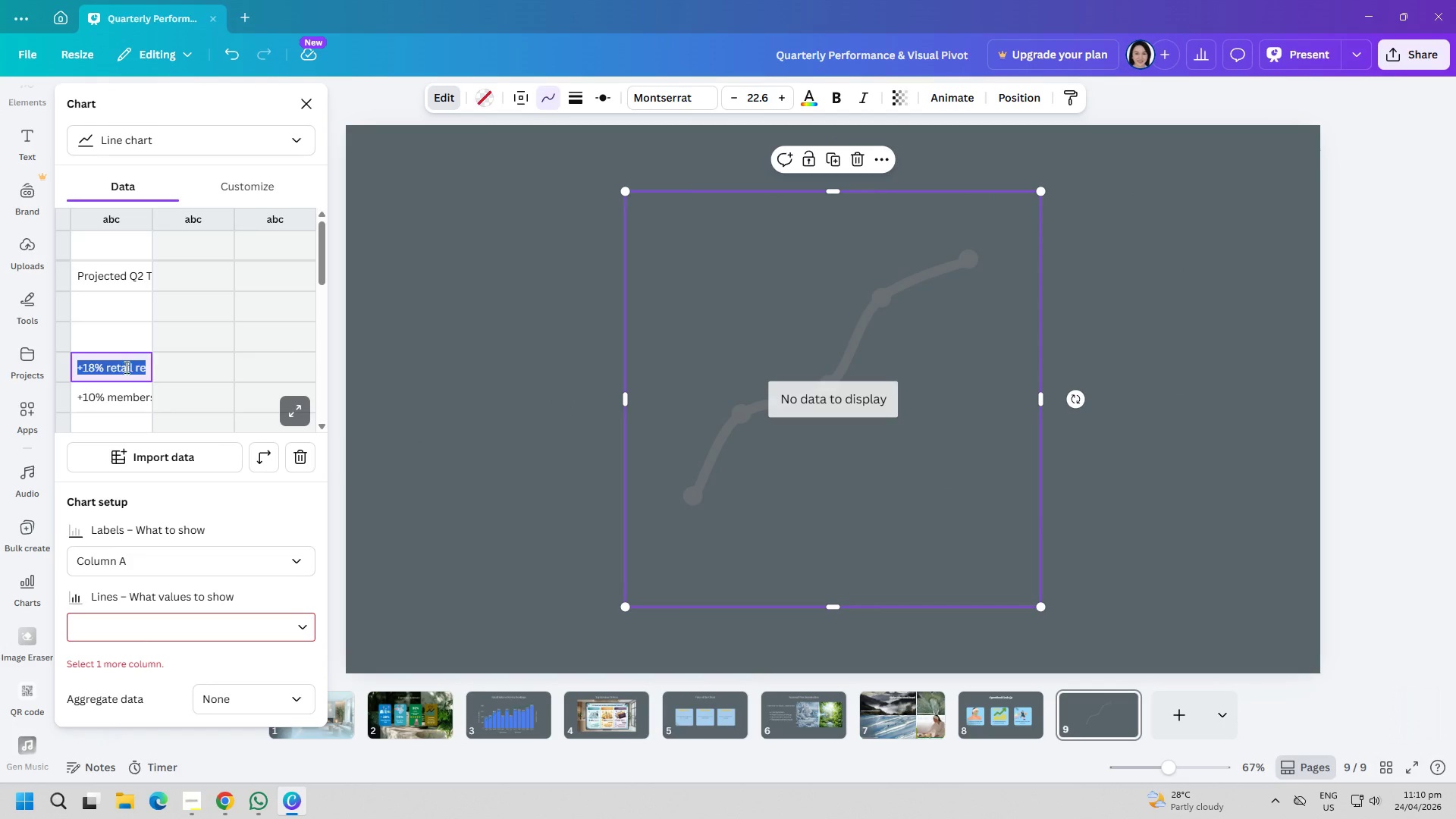 
key(Backspace)
 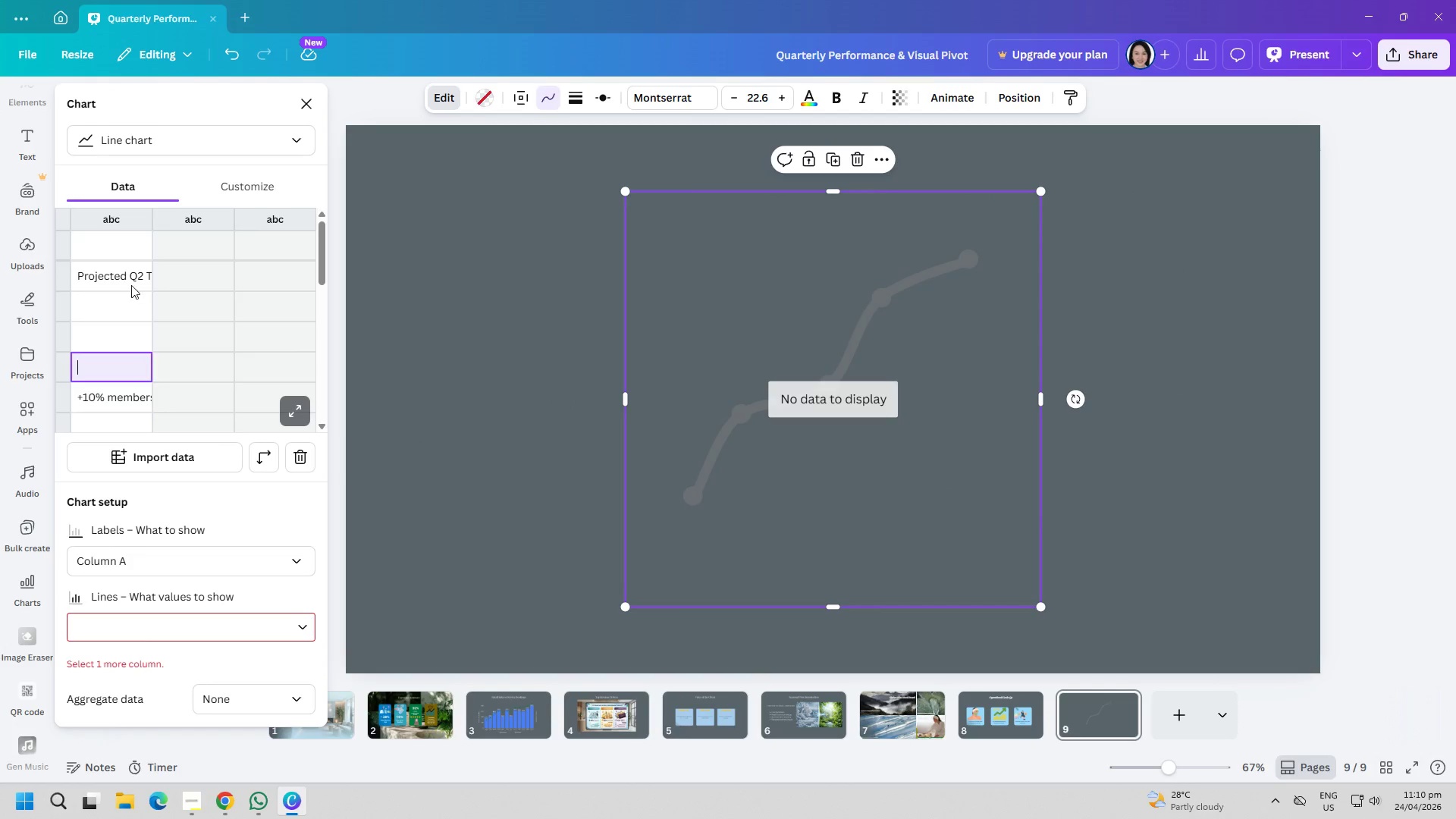 
triple_click([131, 284])
 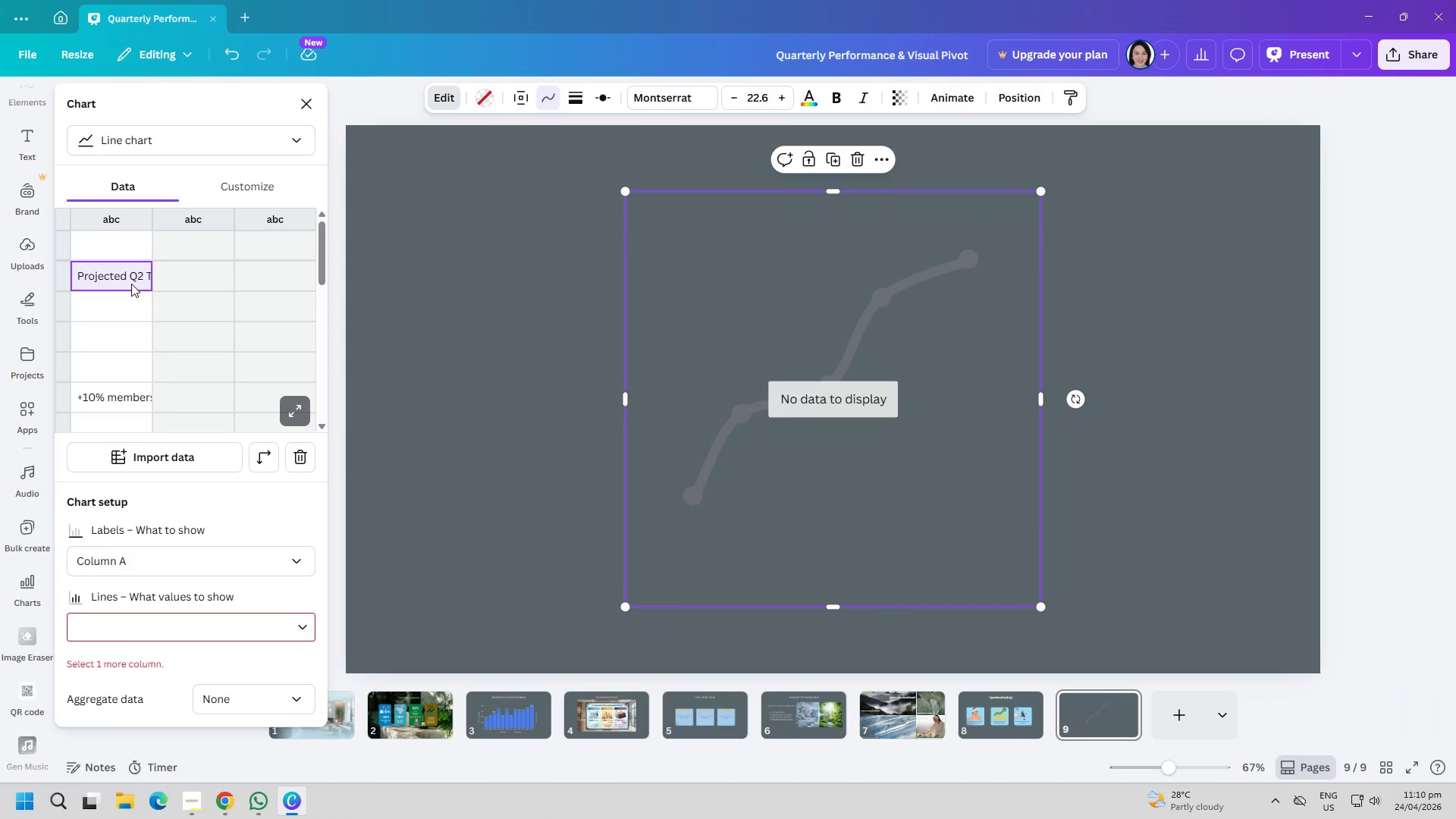 
triple_click([131, 284])
 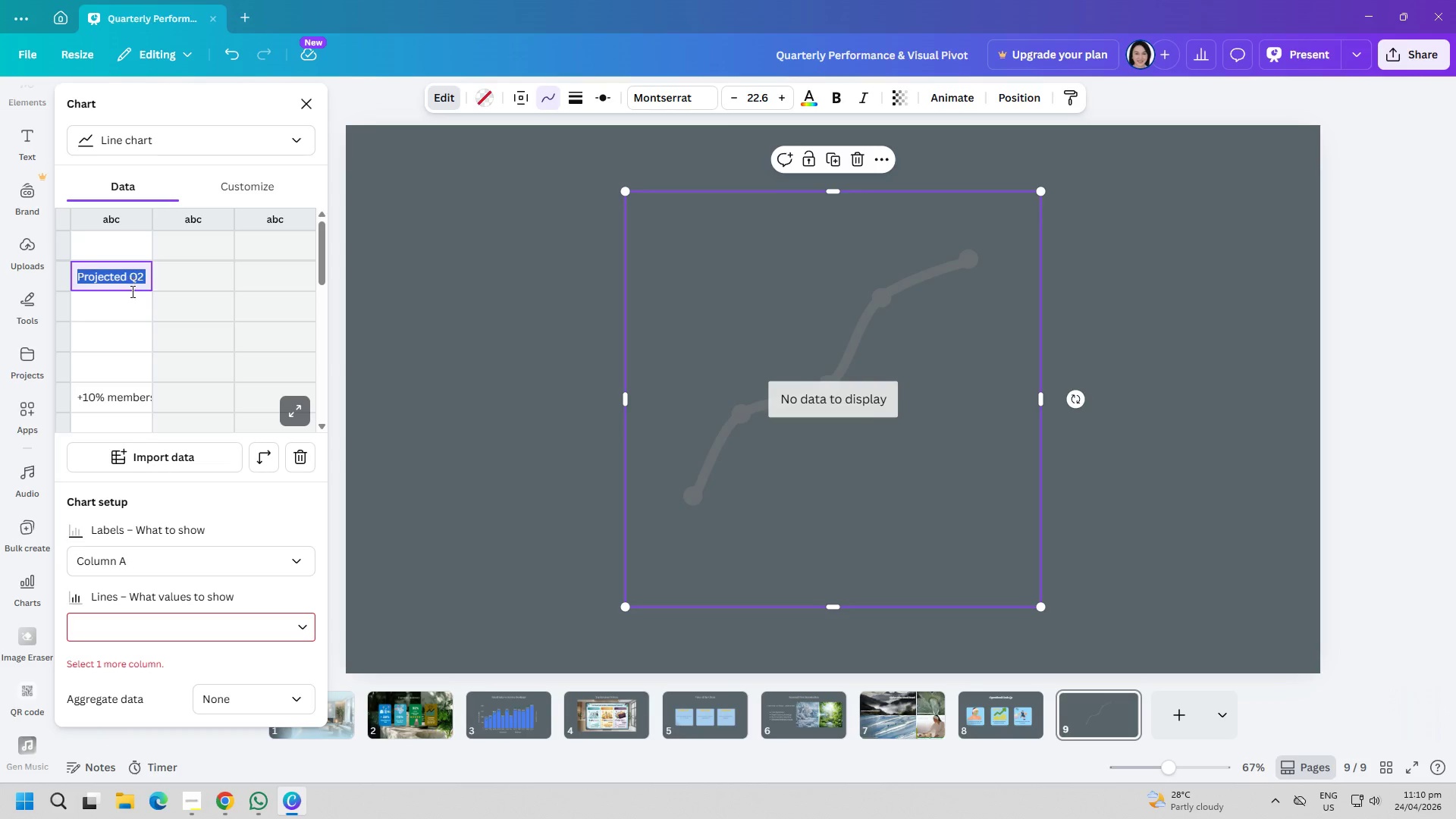 
key(Backspace)
 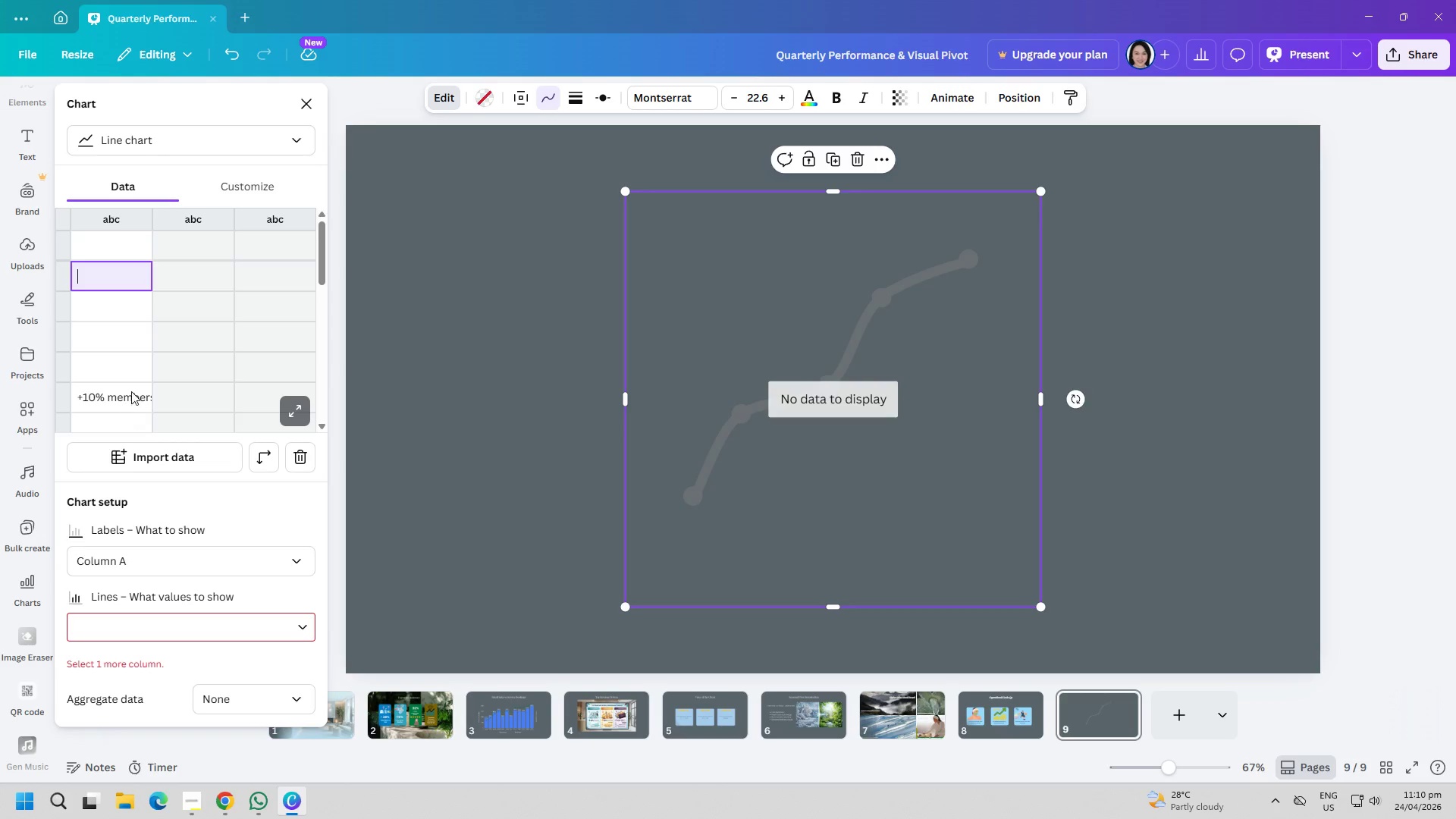 
double_click([131, 391])
 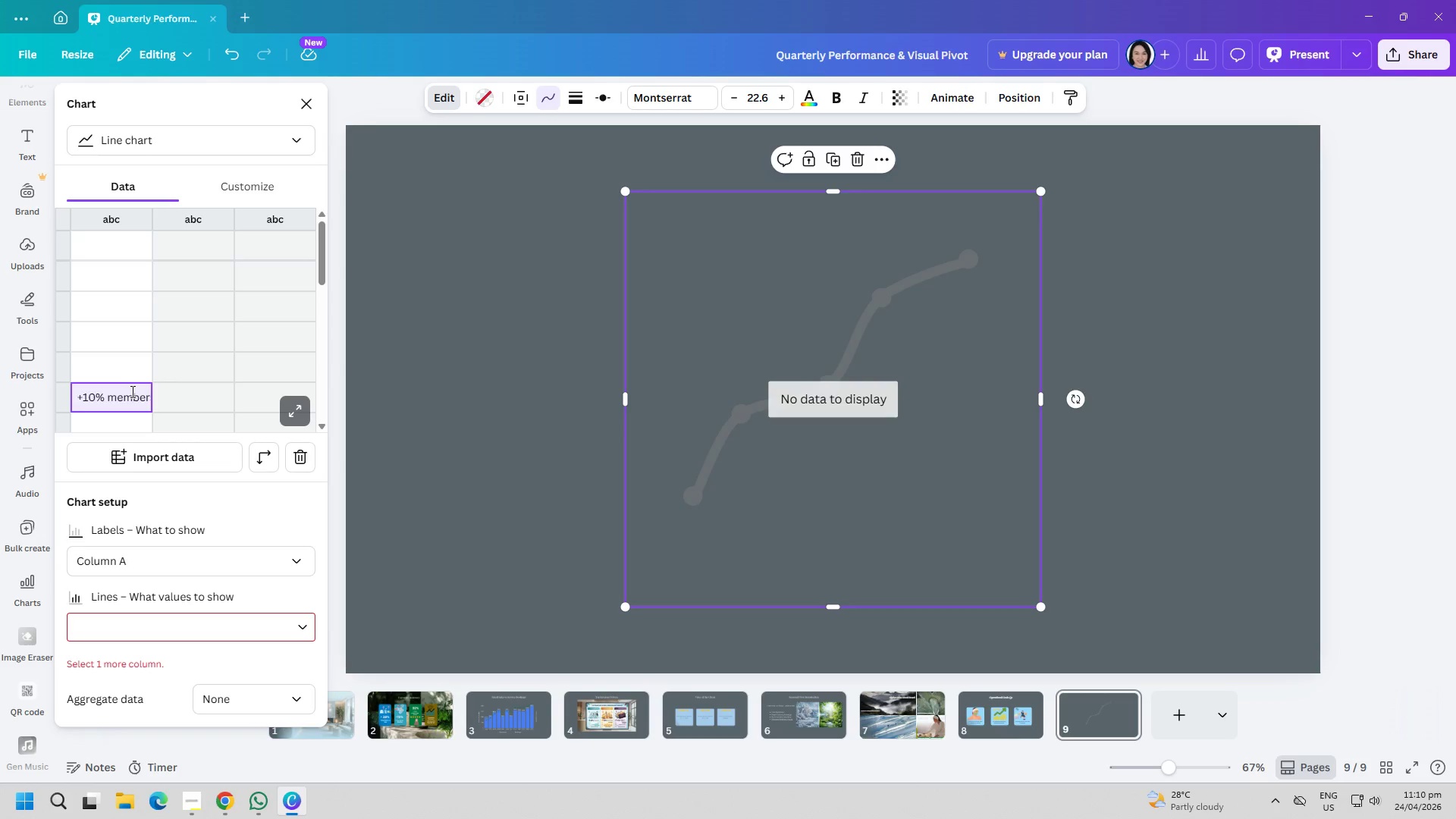 
triple_click([131, 391])
 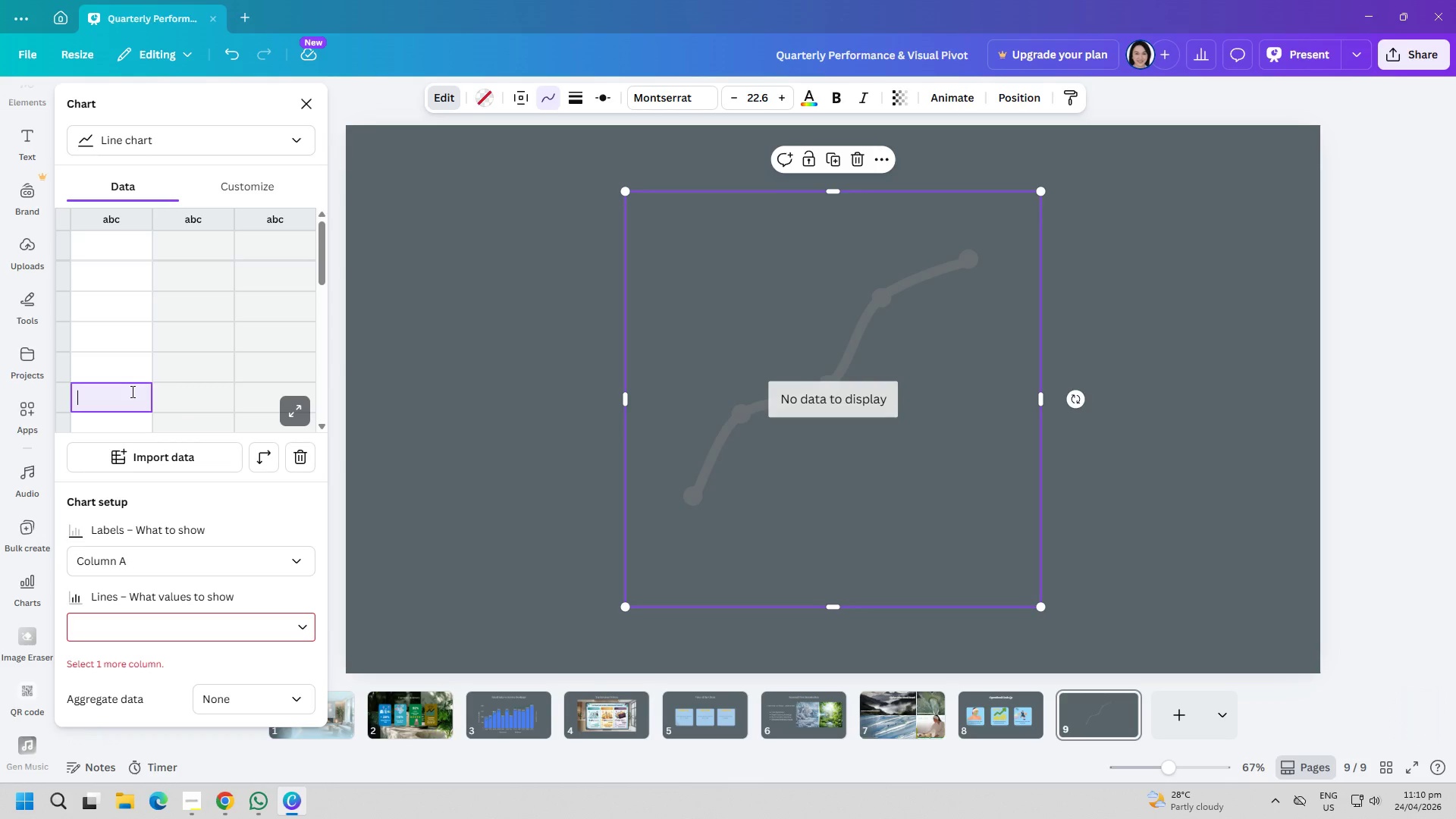 
key(Backspace)
 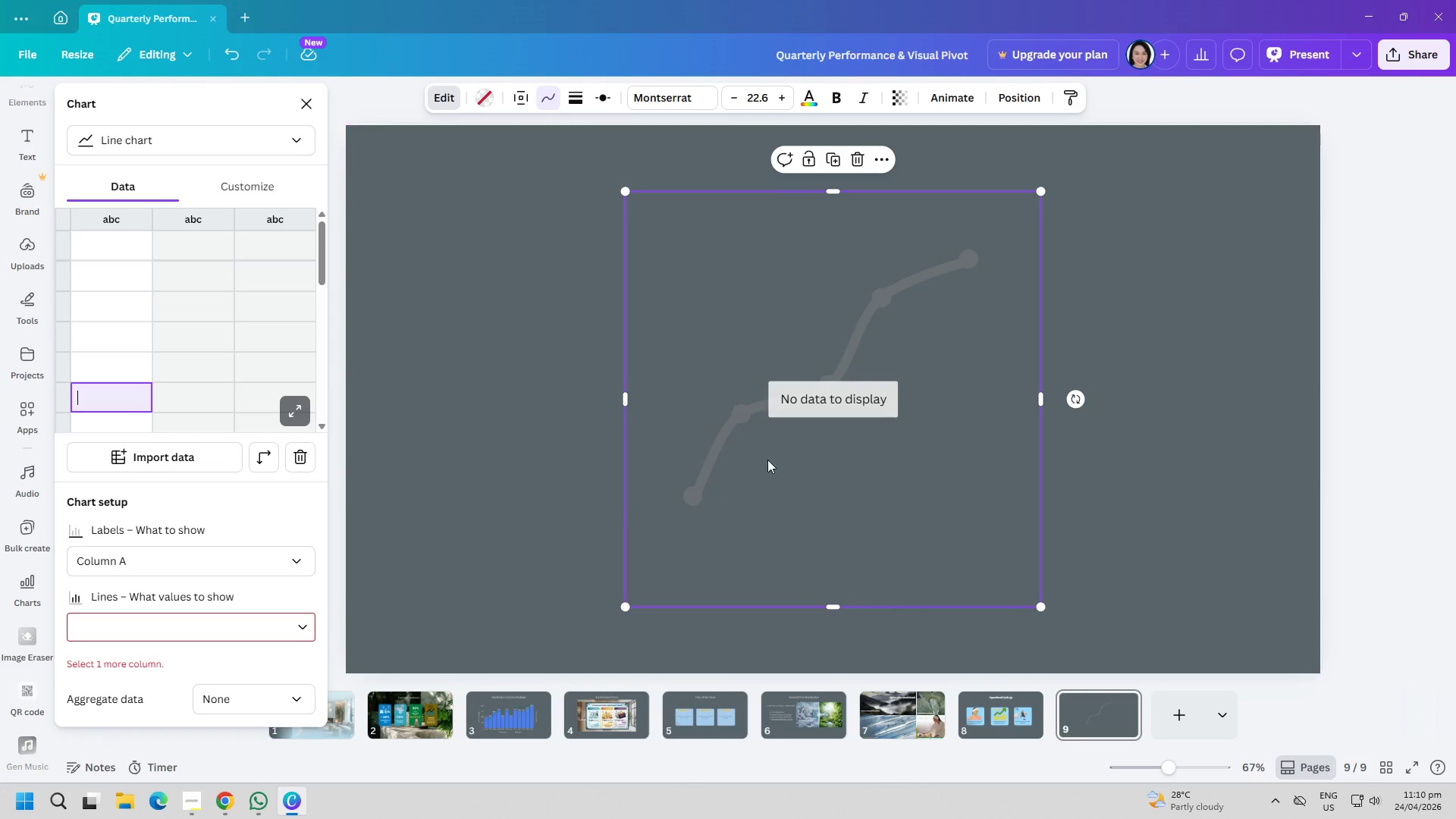 
left_click([792, 449])
 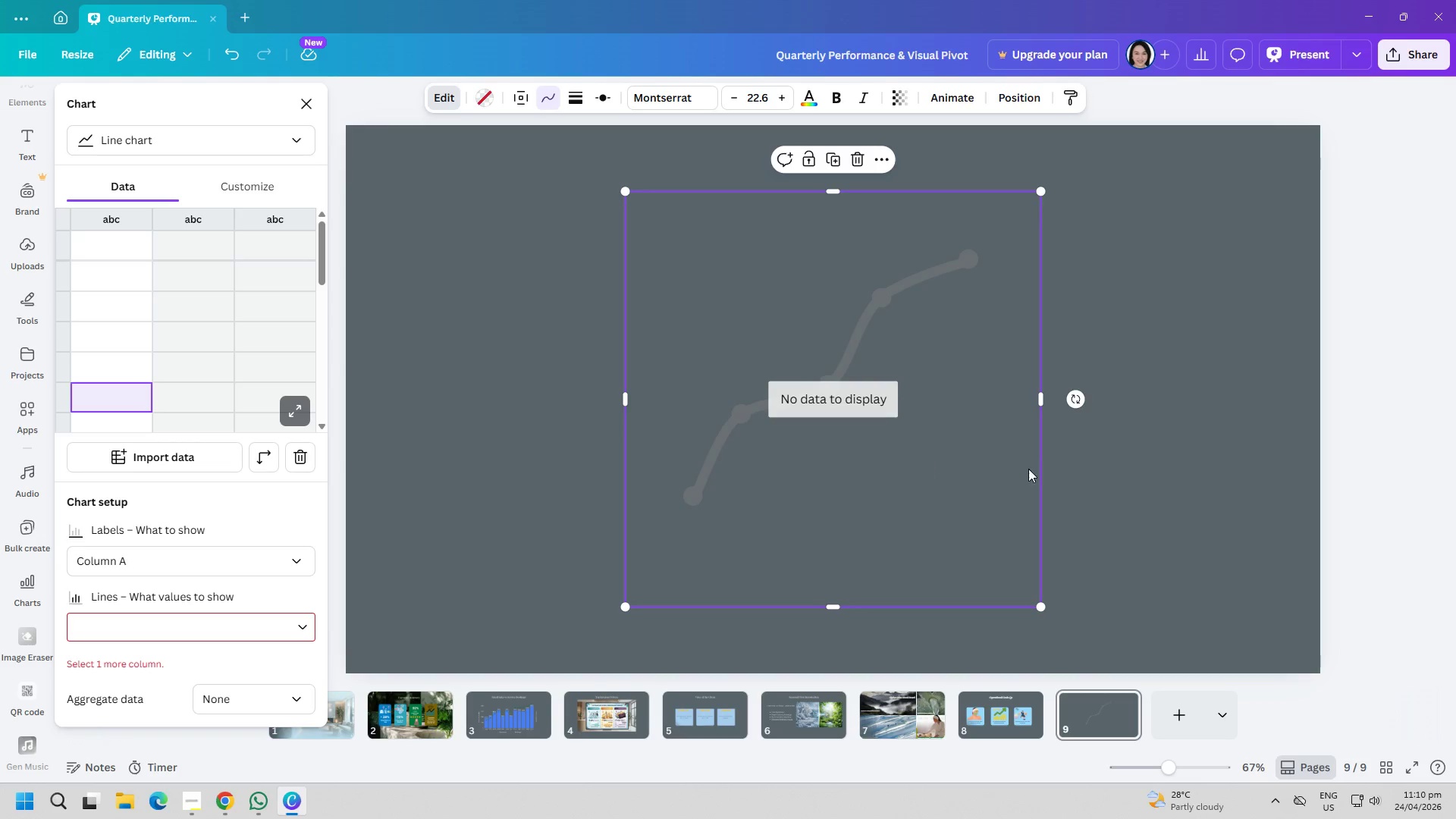 
key(Delete)
 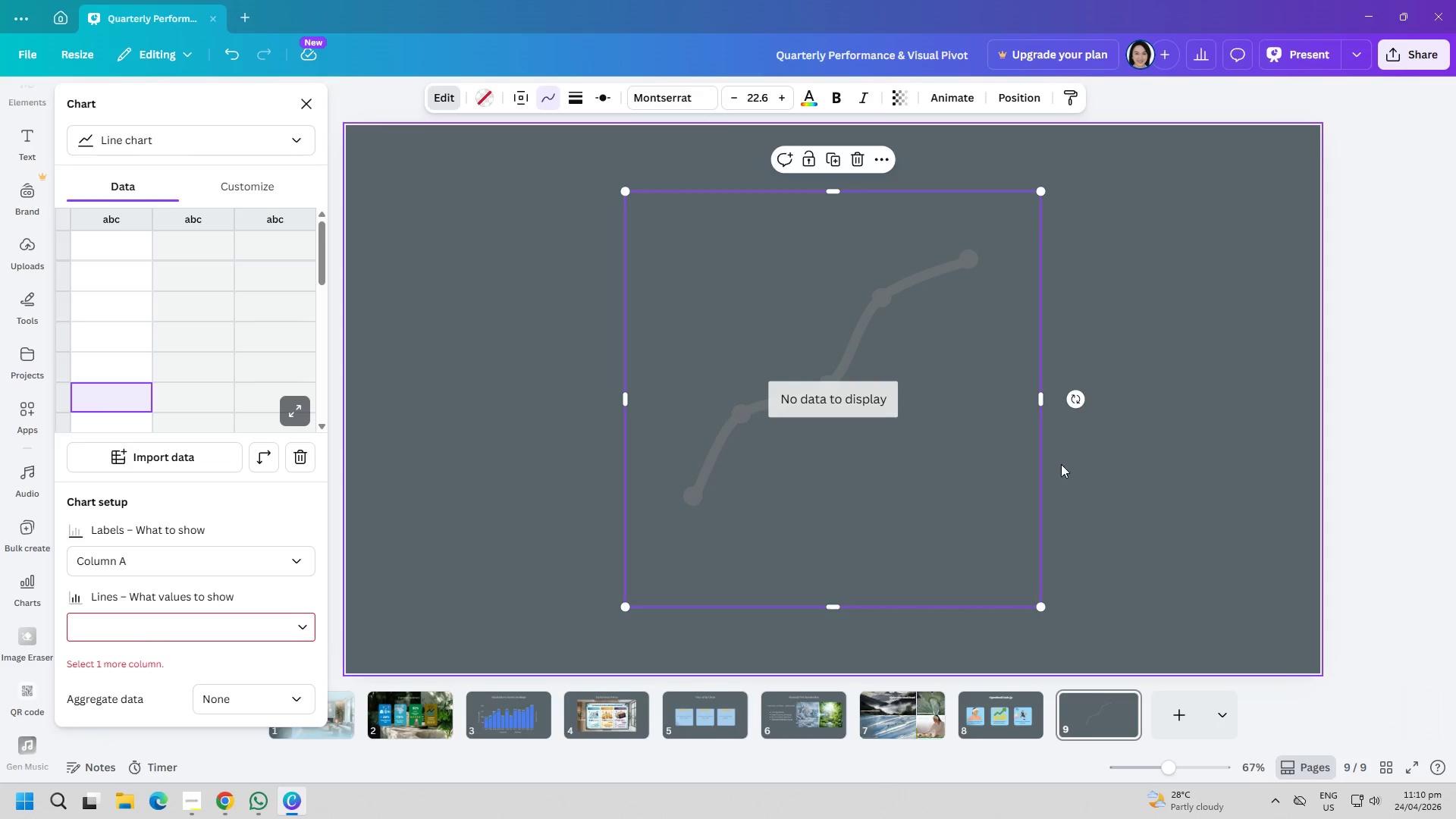 
double_click([1138, 461])
 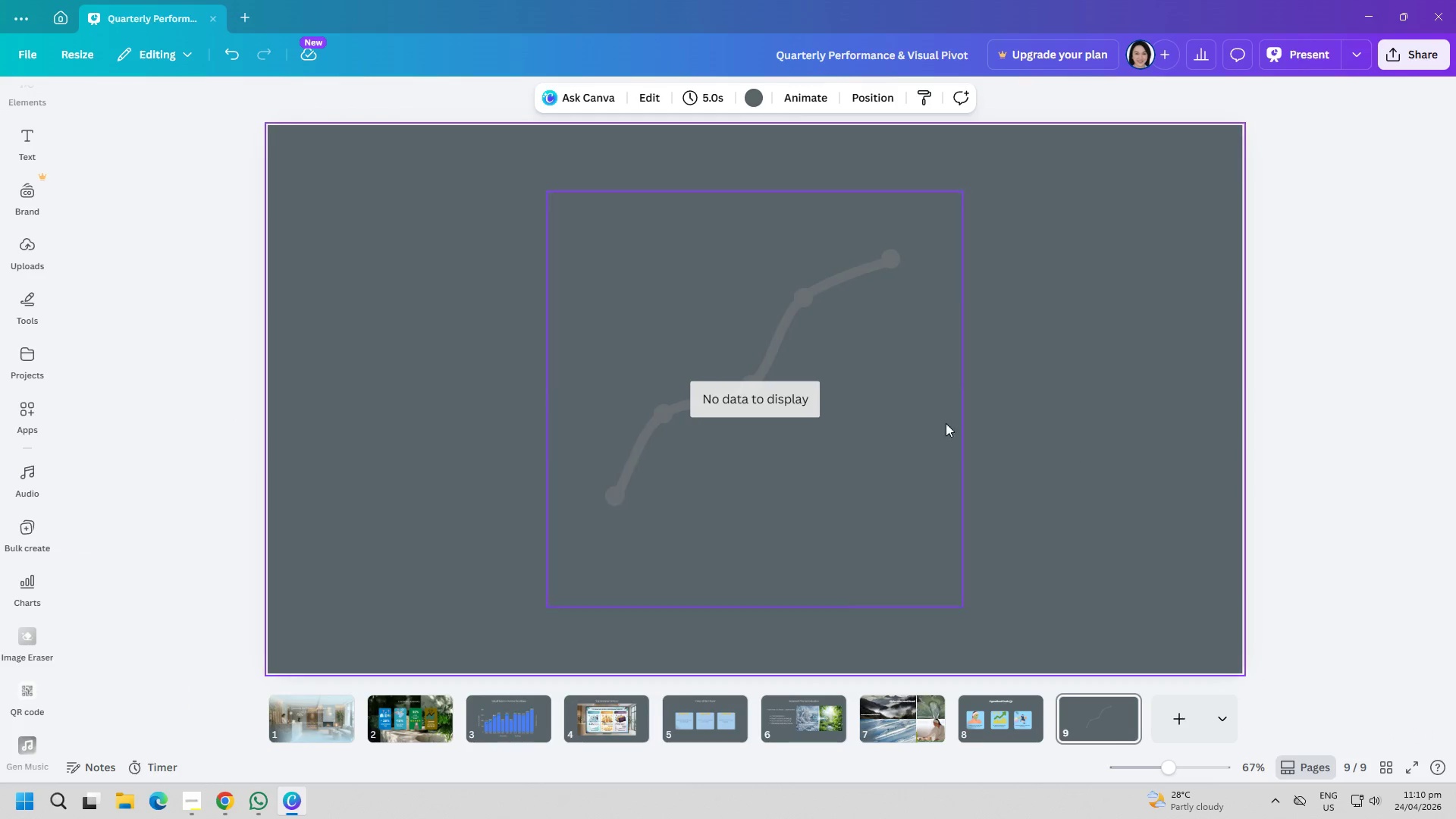 
triple_click([908, 416])
 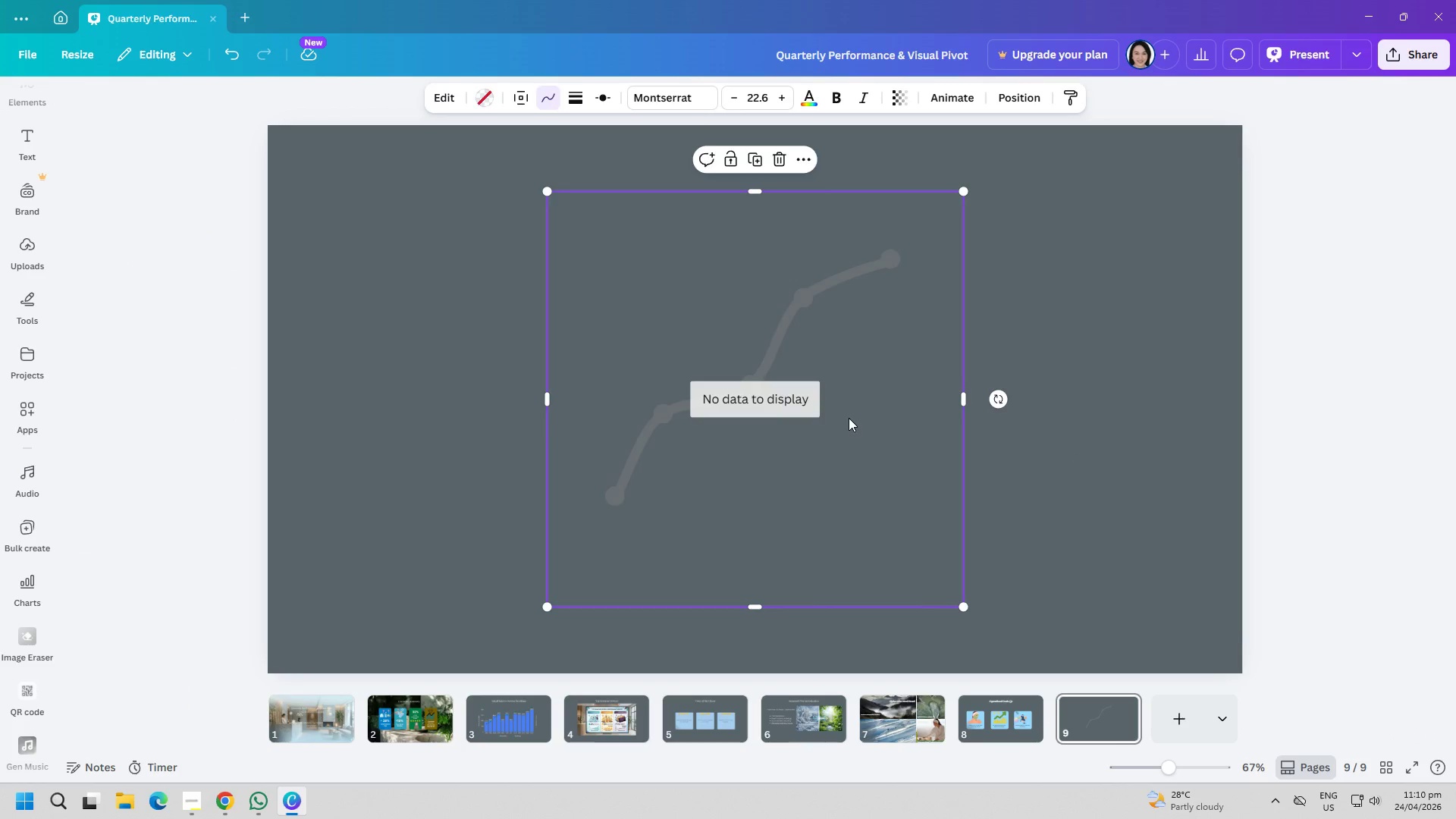 
key(Delete)
 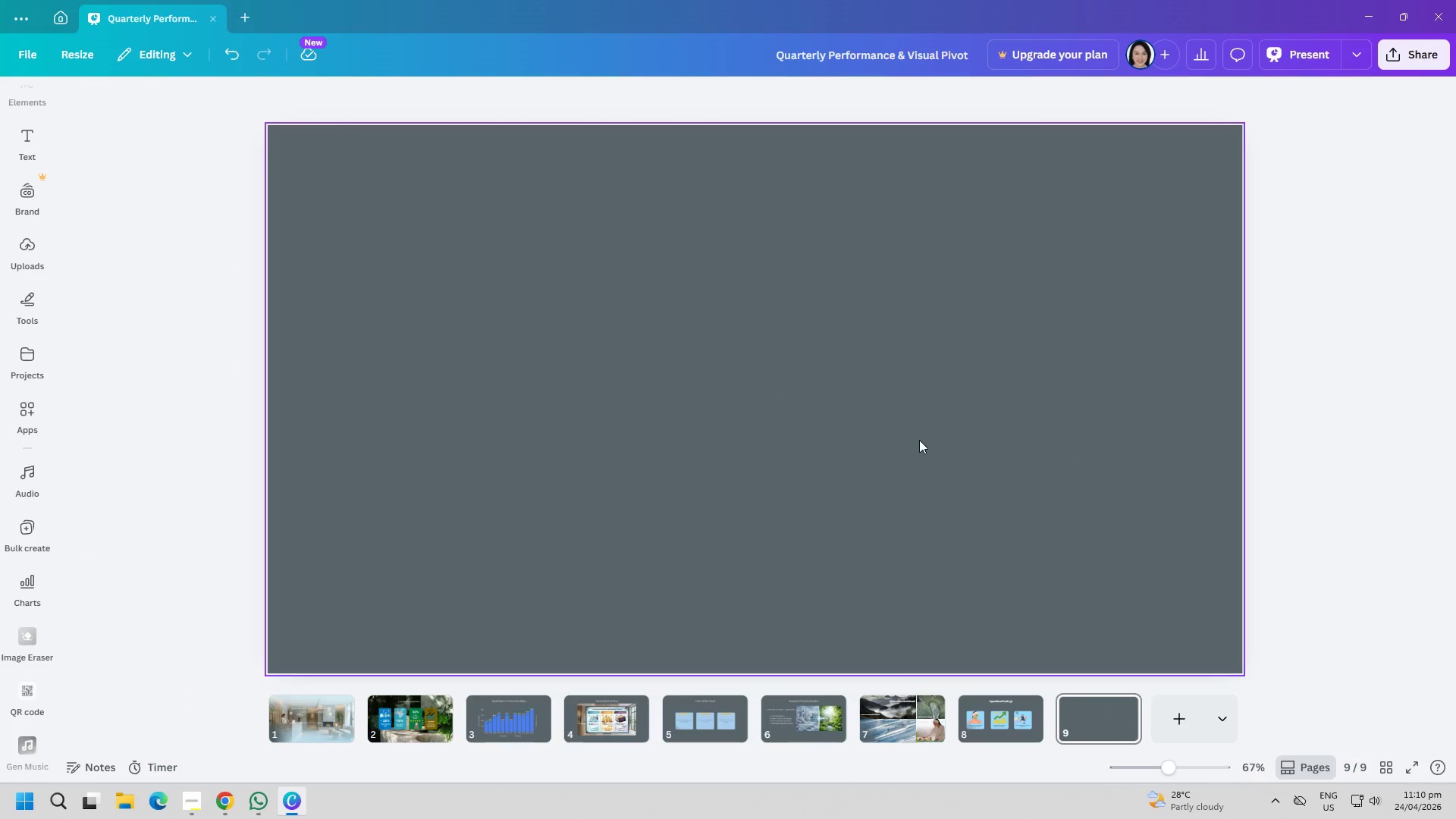 
left_click([919, 440])
 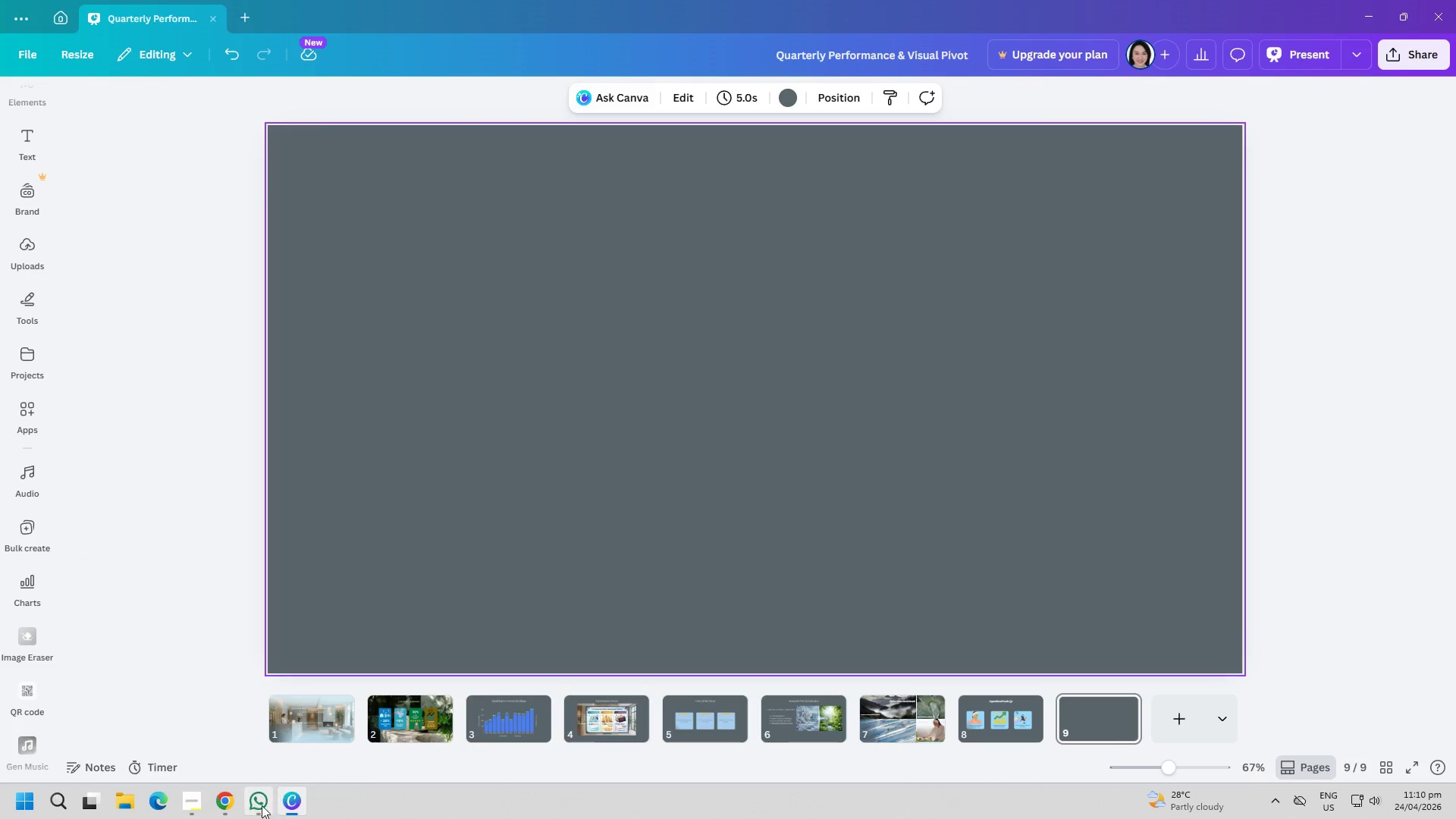 
left_click([224, 802])
 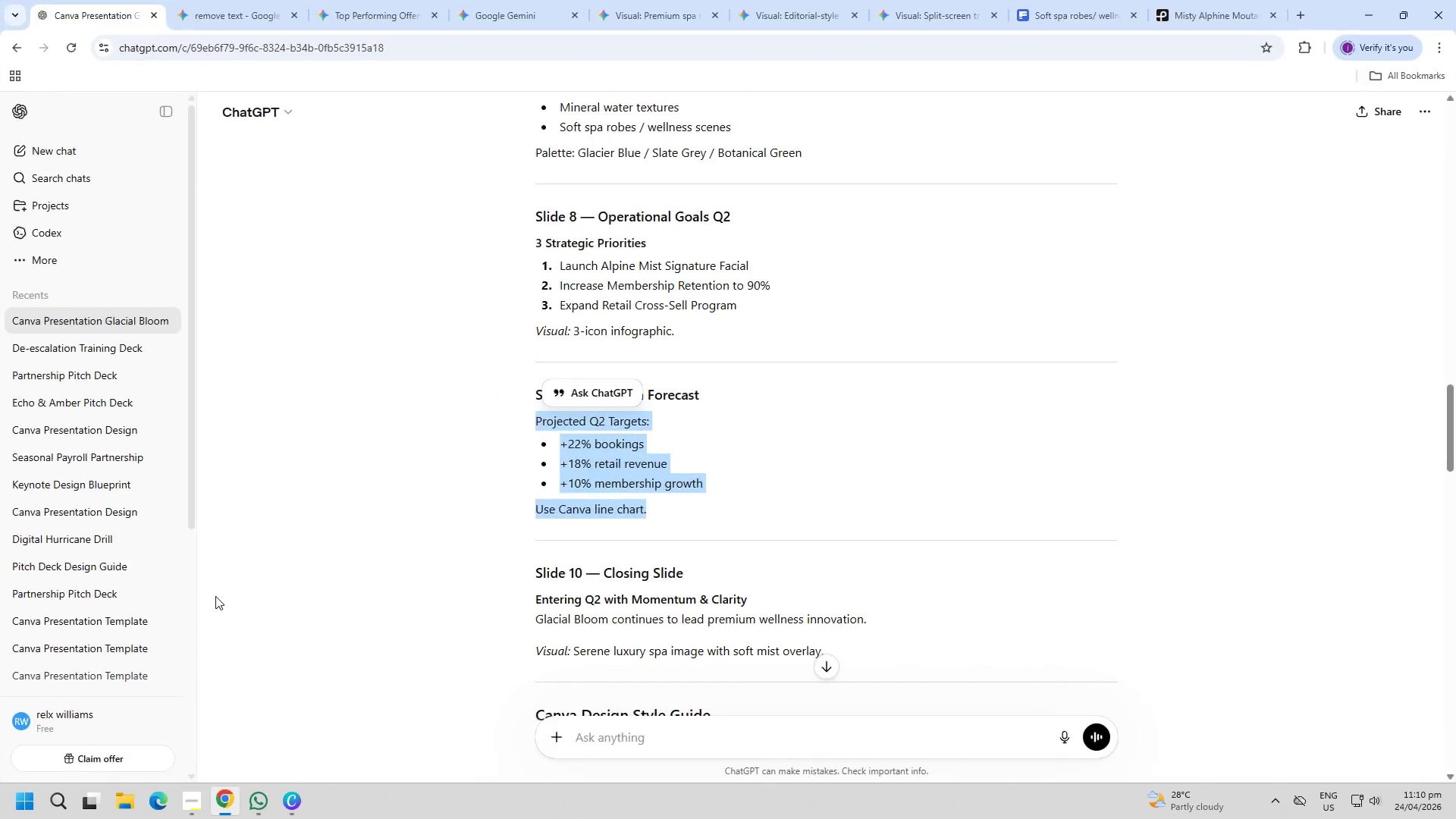 
key(Control+ControlLeft)
 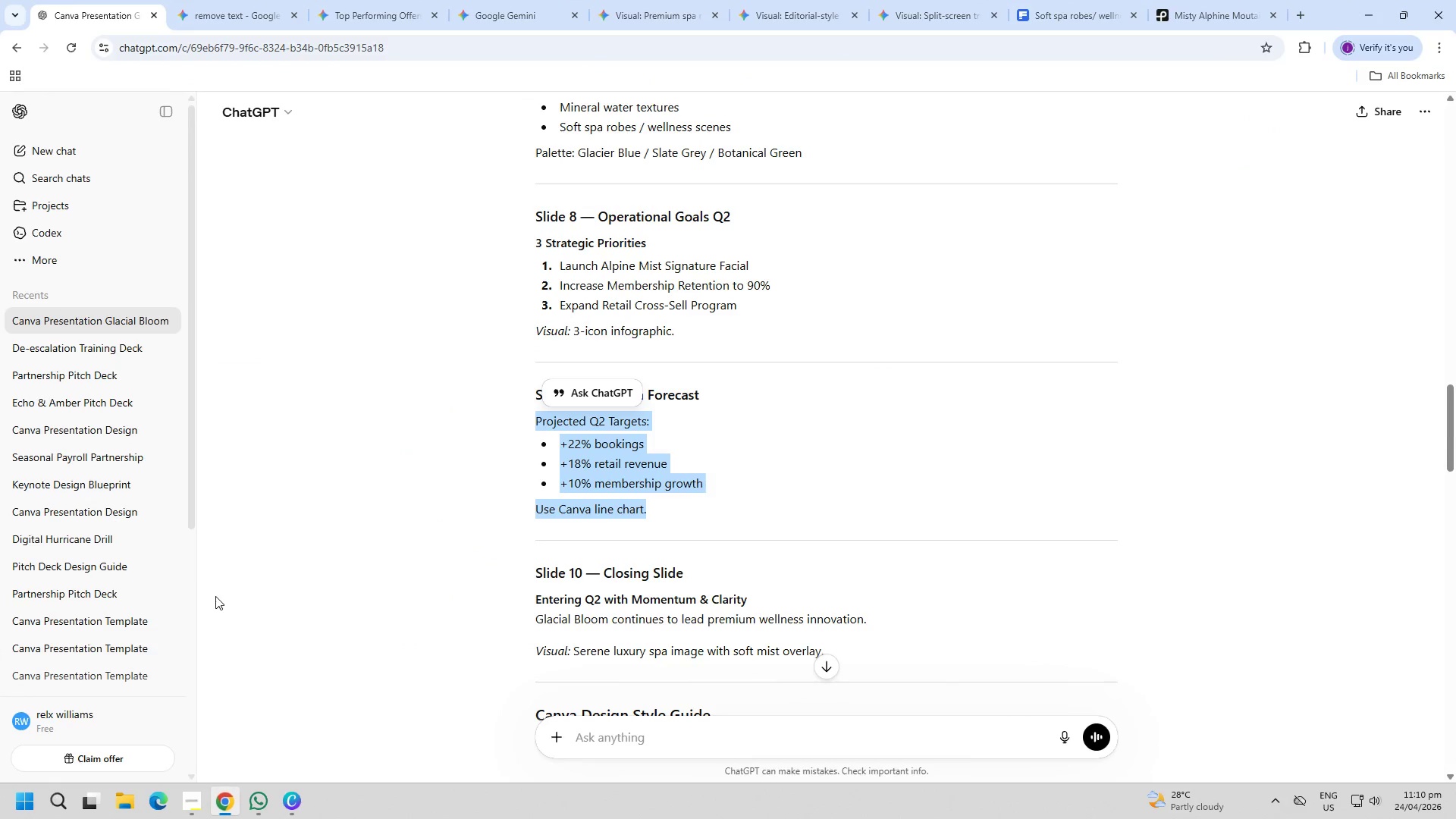 
key(Control+T)
 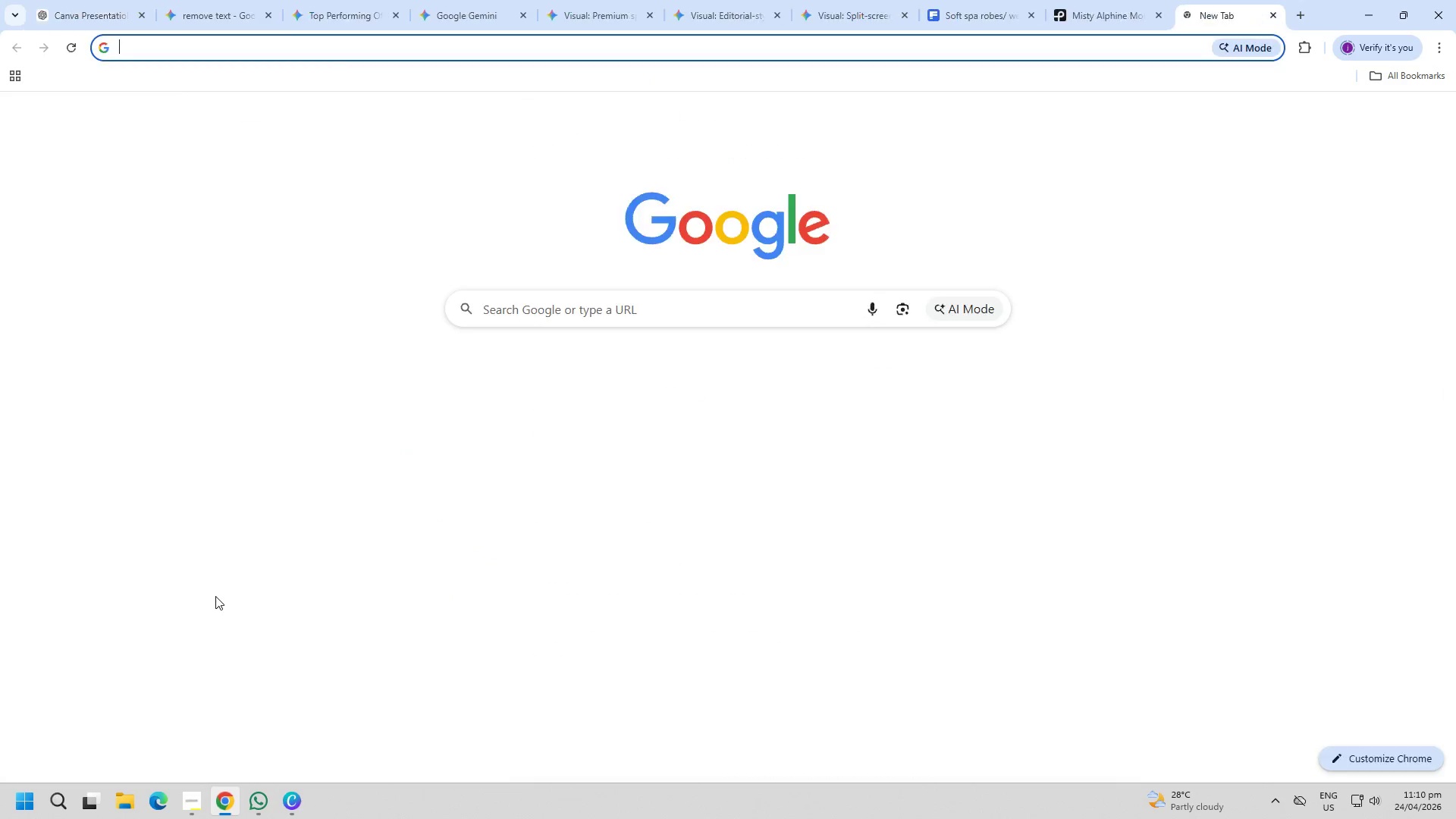 
key(G)
 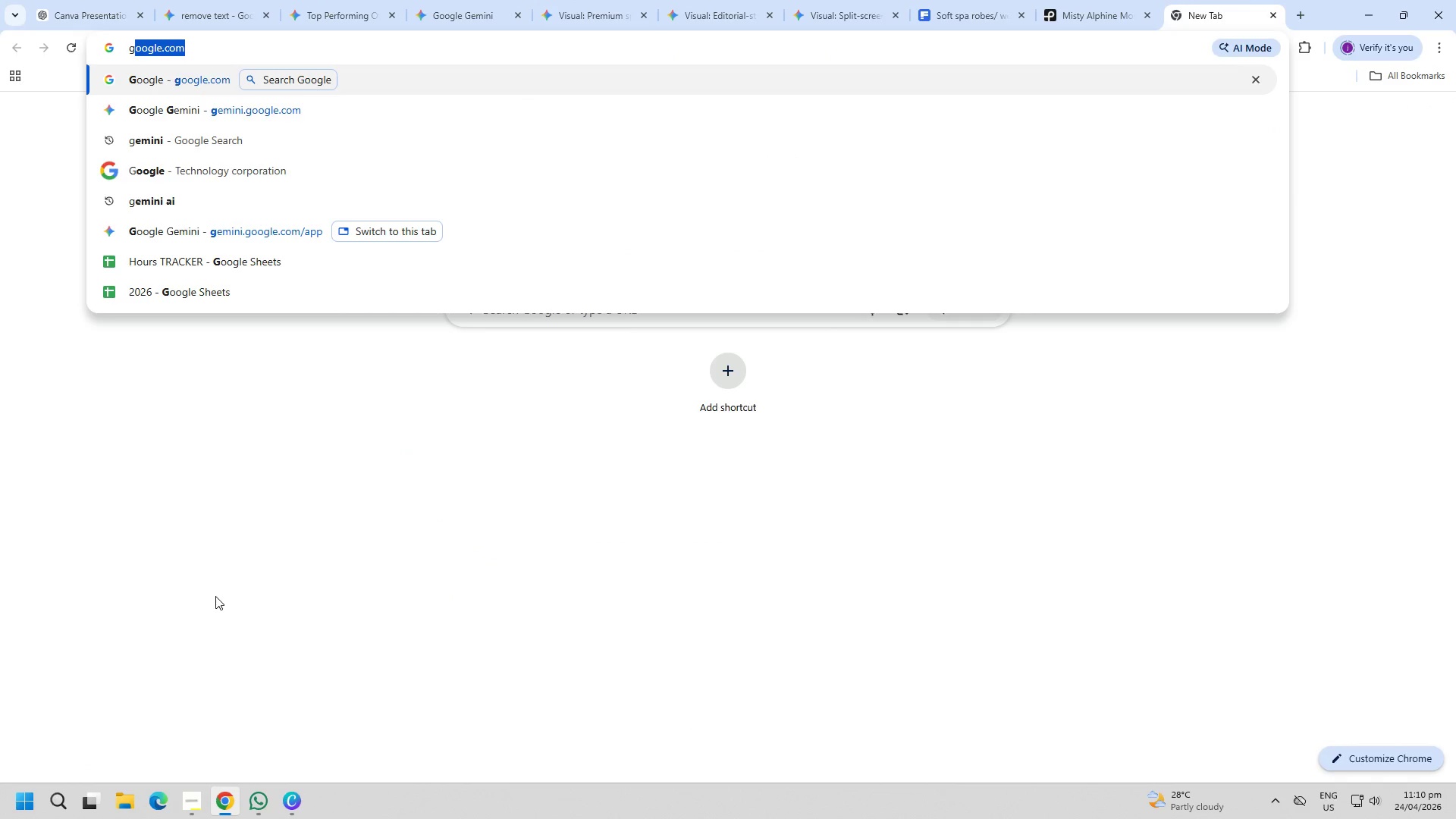 
key(Enter)
 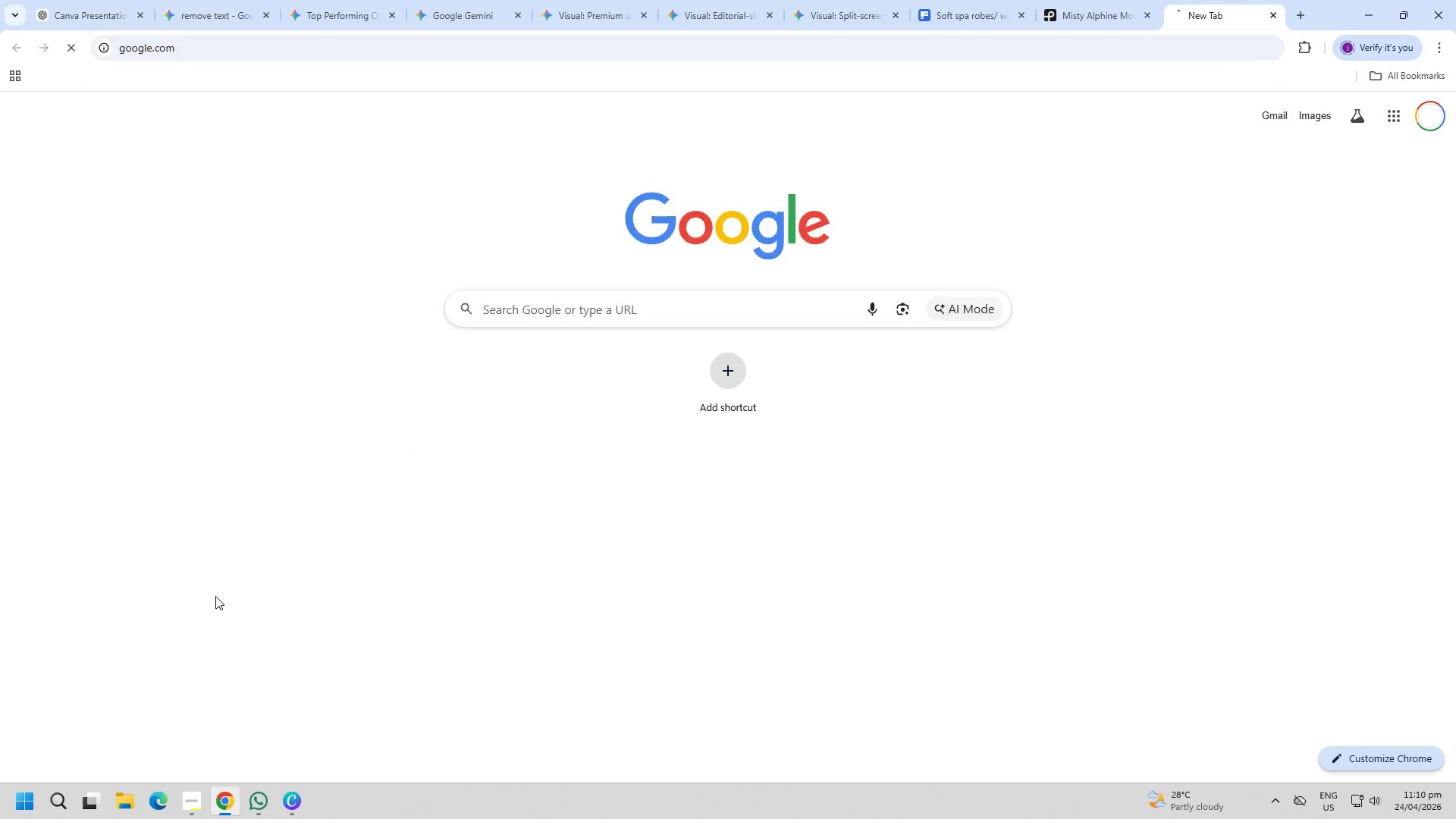 
type(ca)
 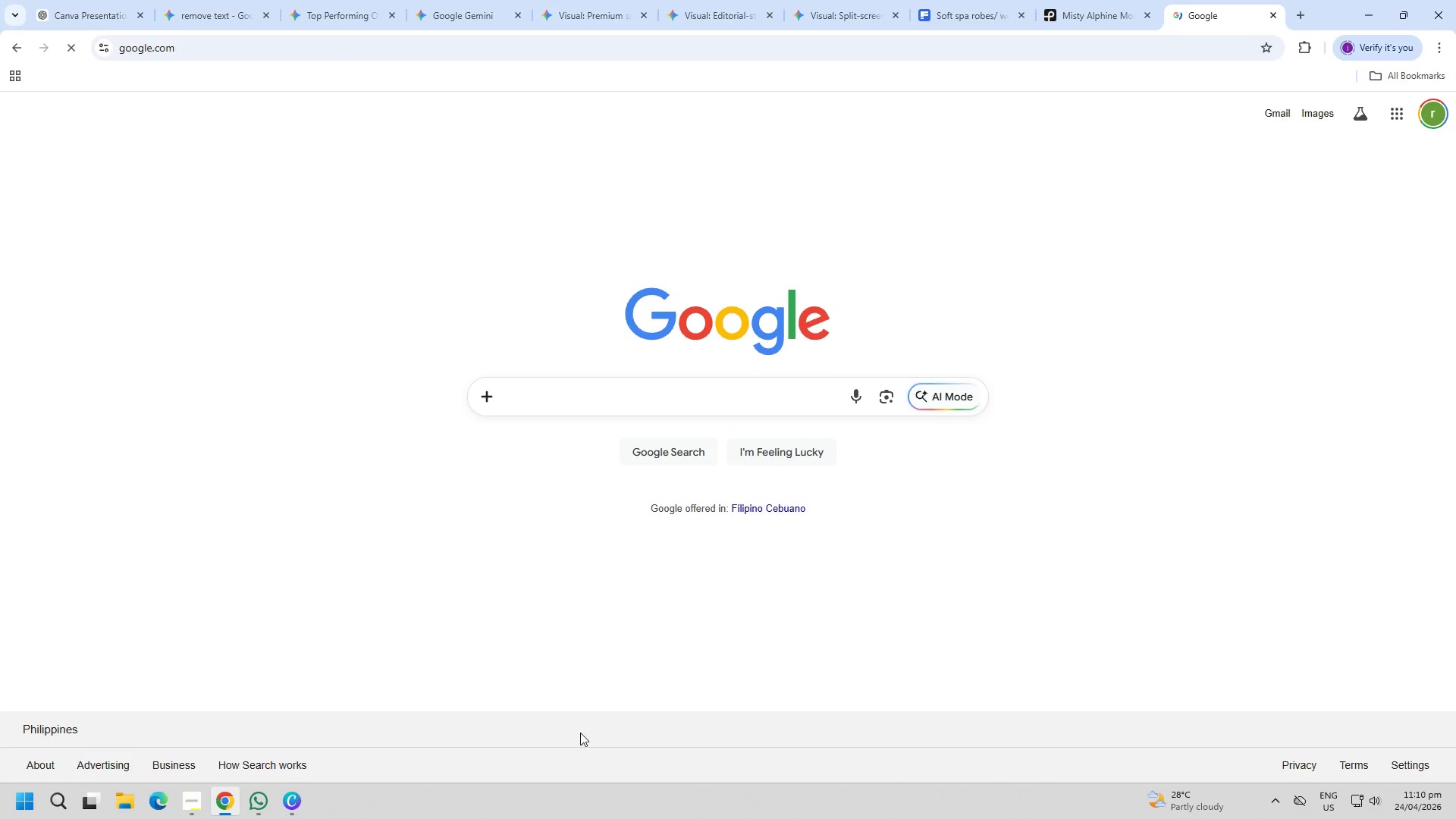 
type(canva line )
key(Backspace)
key(Backspace)
key(Backspace)
key(Backspace)
type(c)
key(Backspace)
key(Backspace)
type(chart line)
 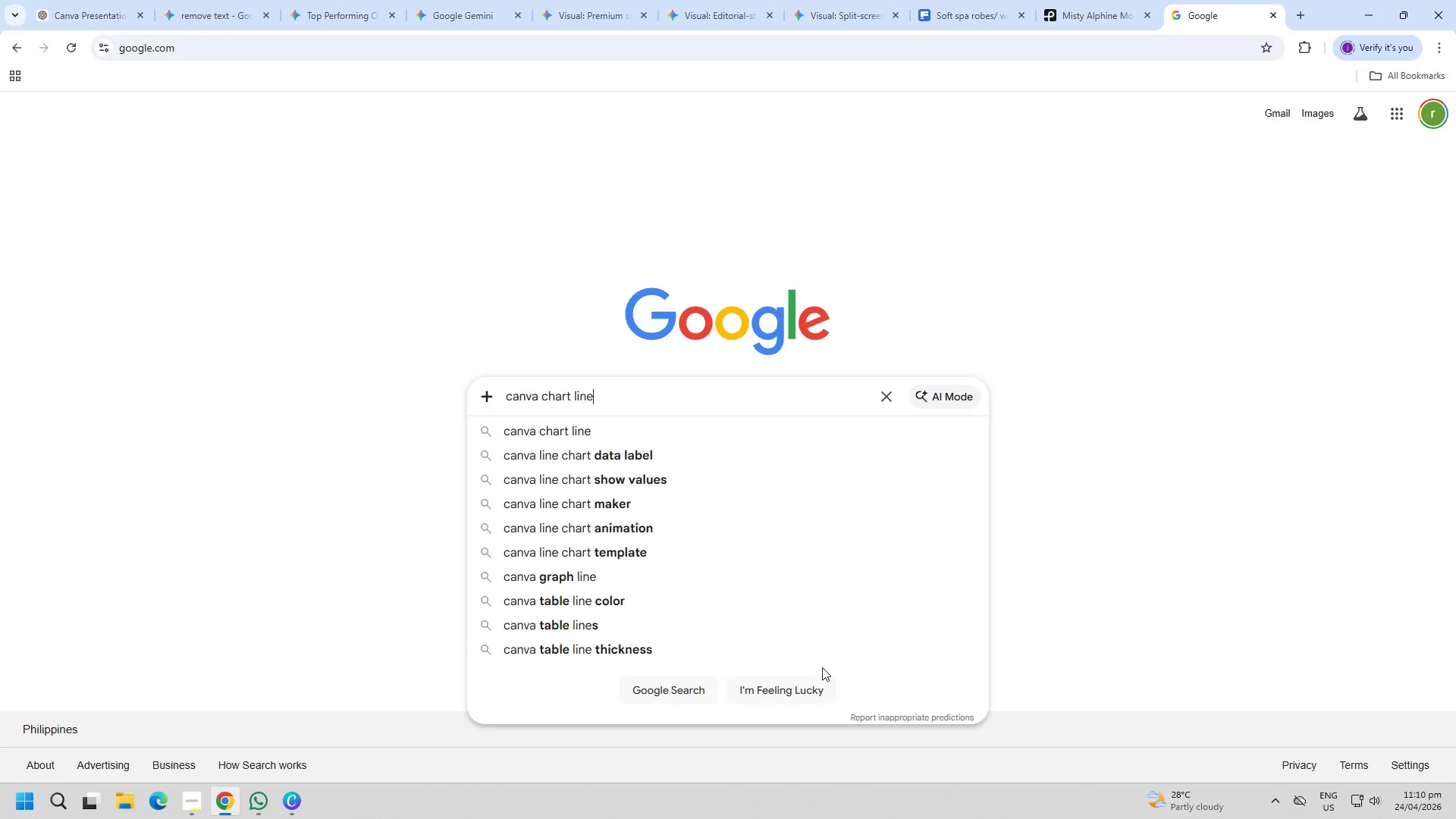 
key(Enter)
 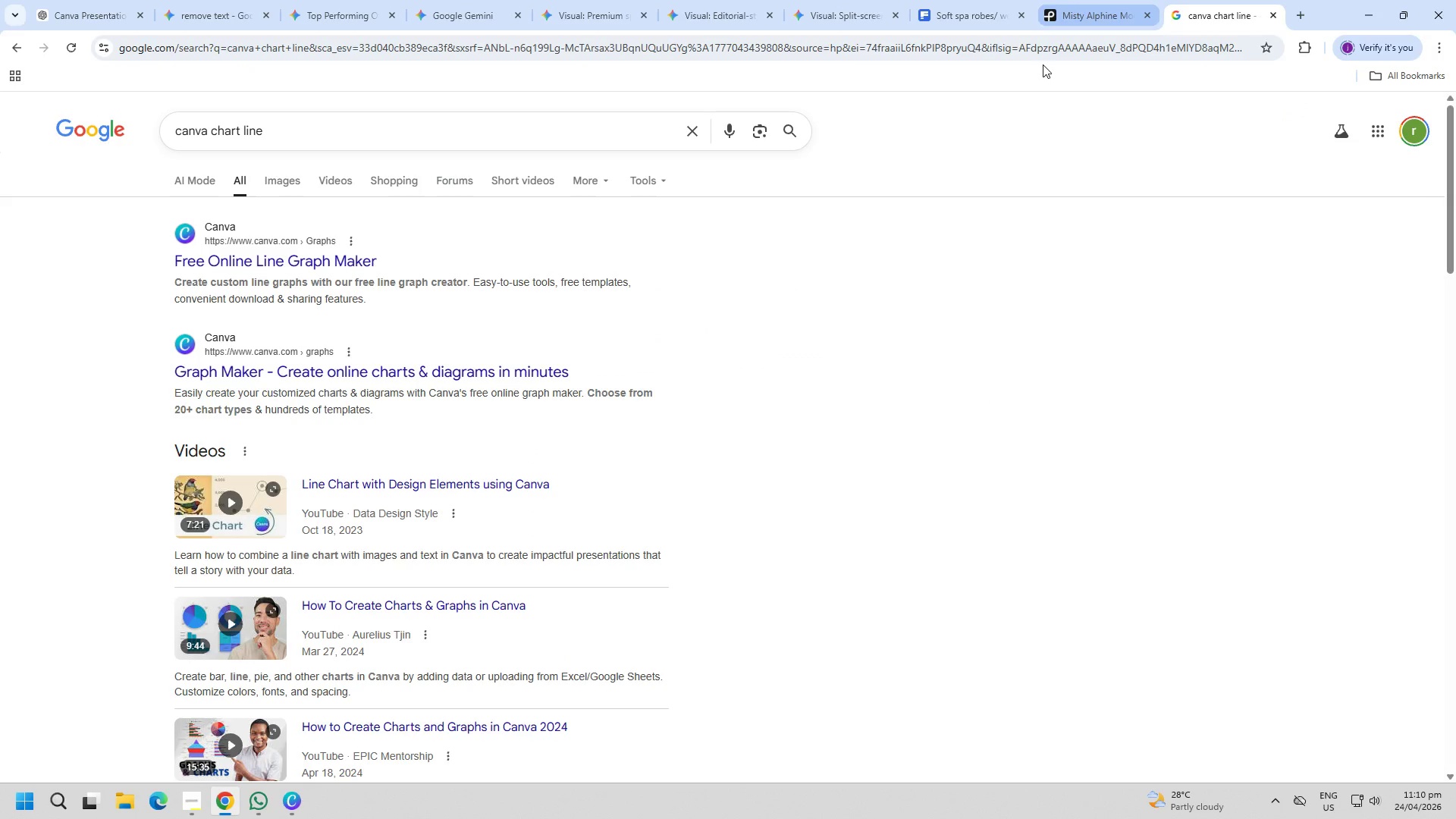 
left_click([1077, 44])
 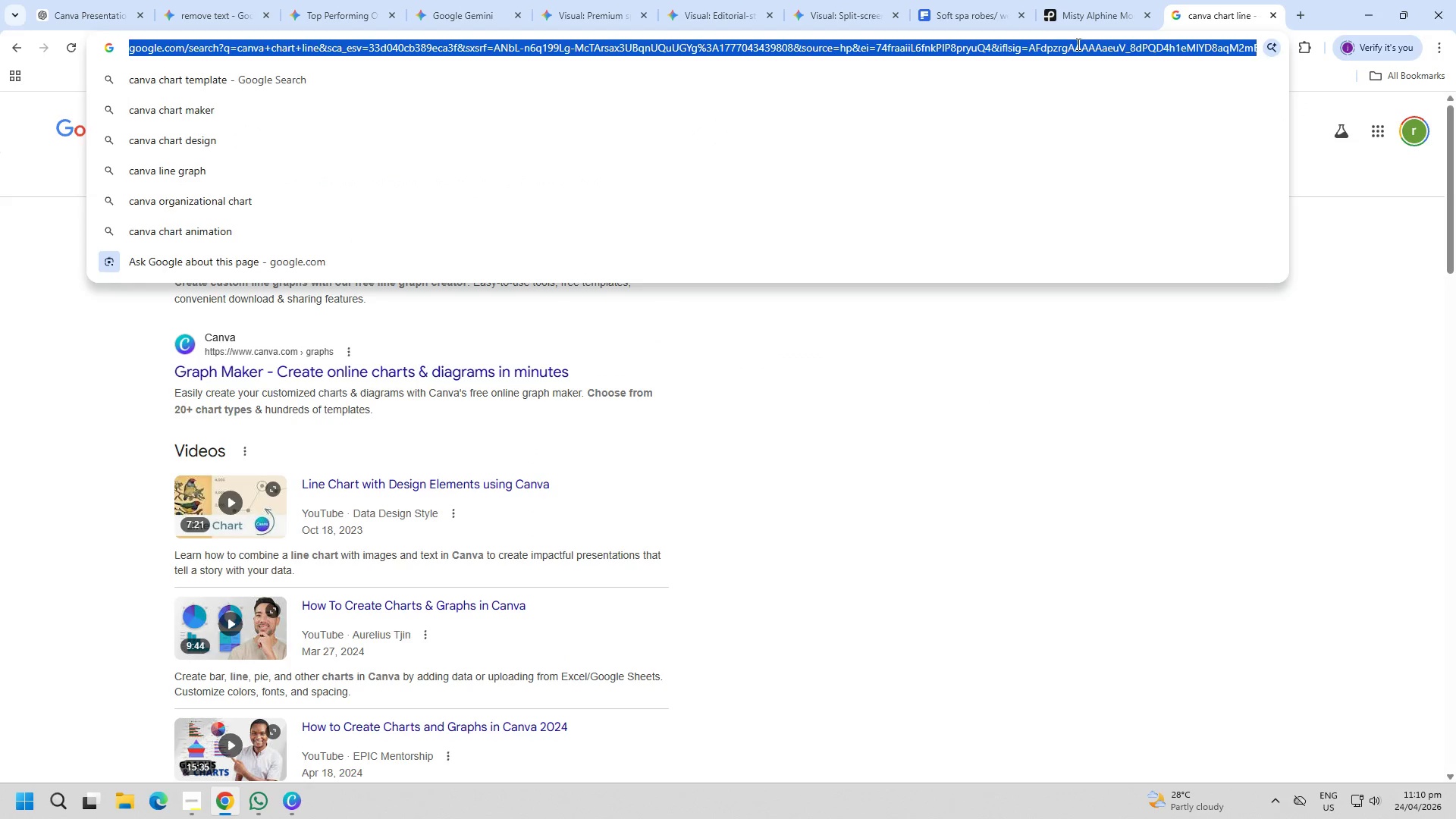 
key(Y)
 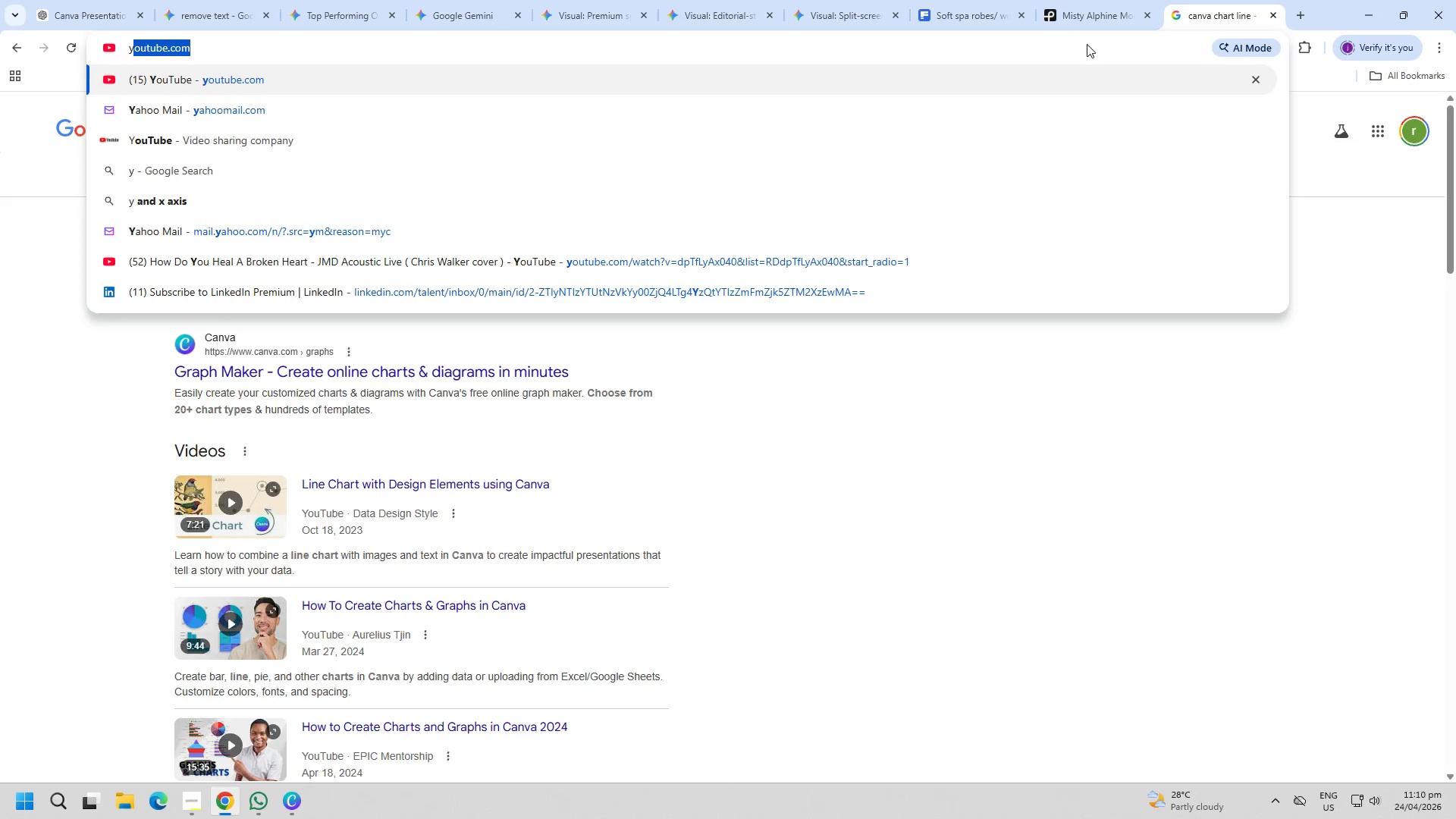 
key(Enter)
 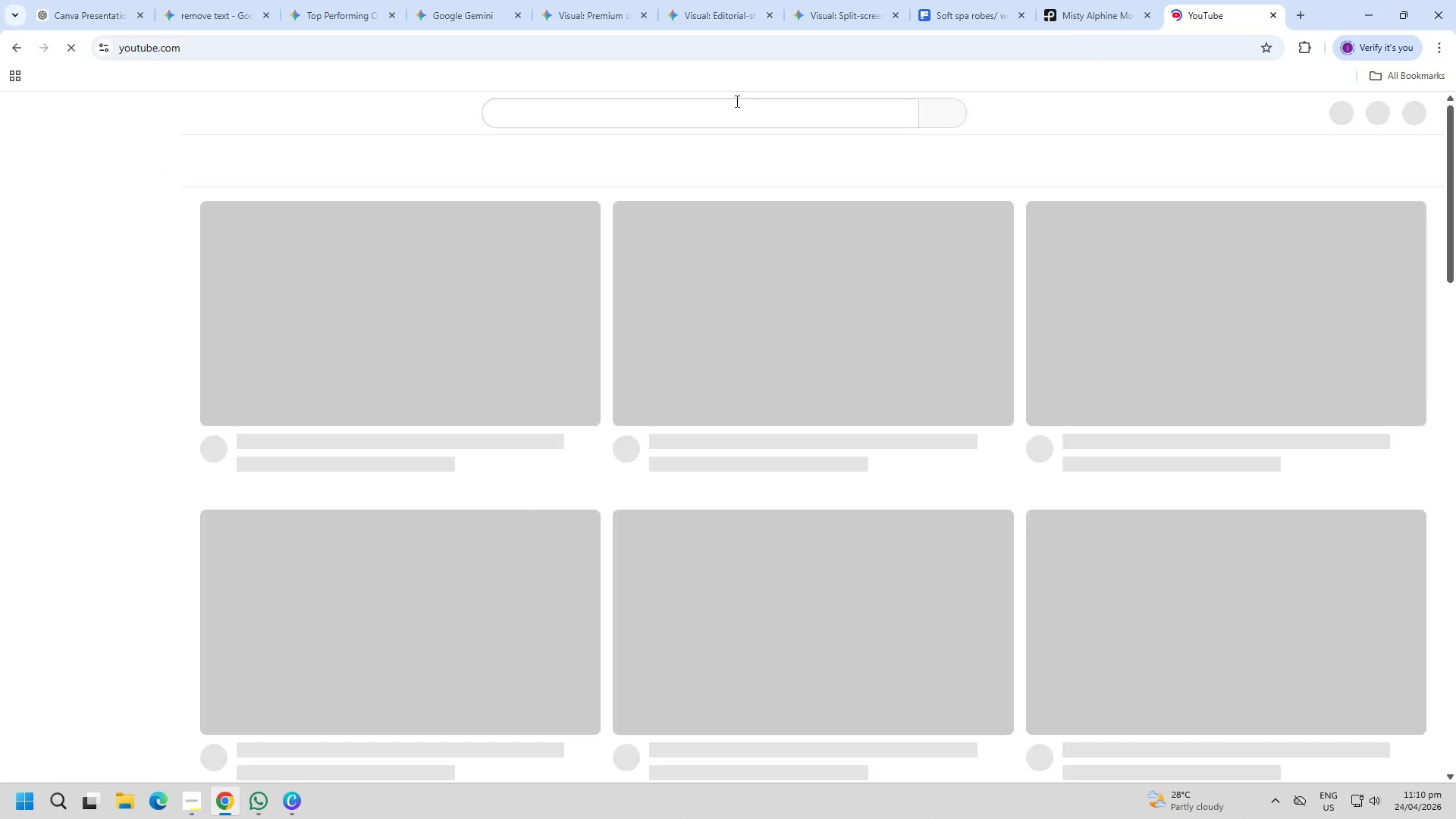 
left_click([630, 118])
 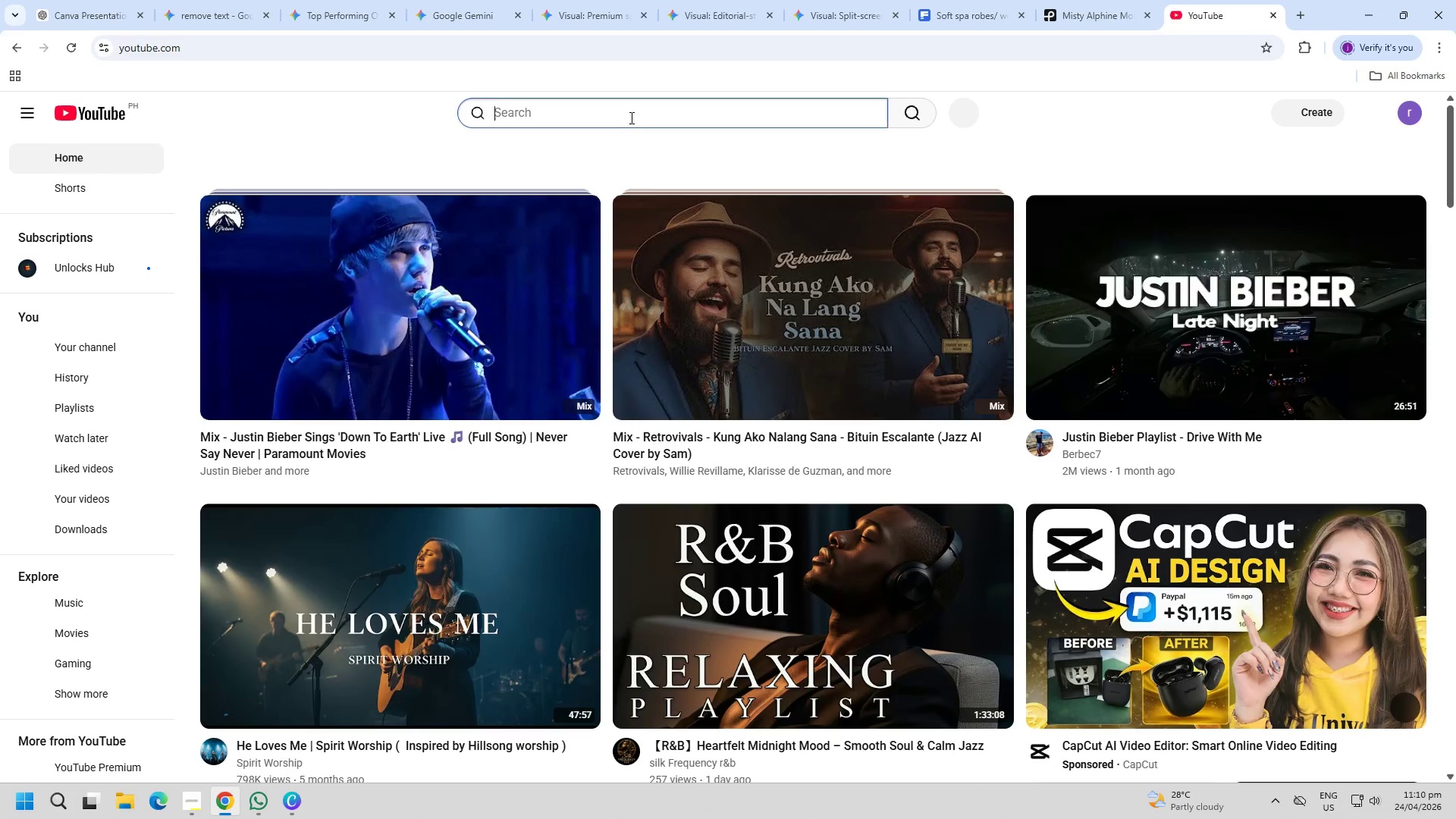 
type(how to change chart line to %)
 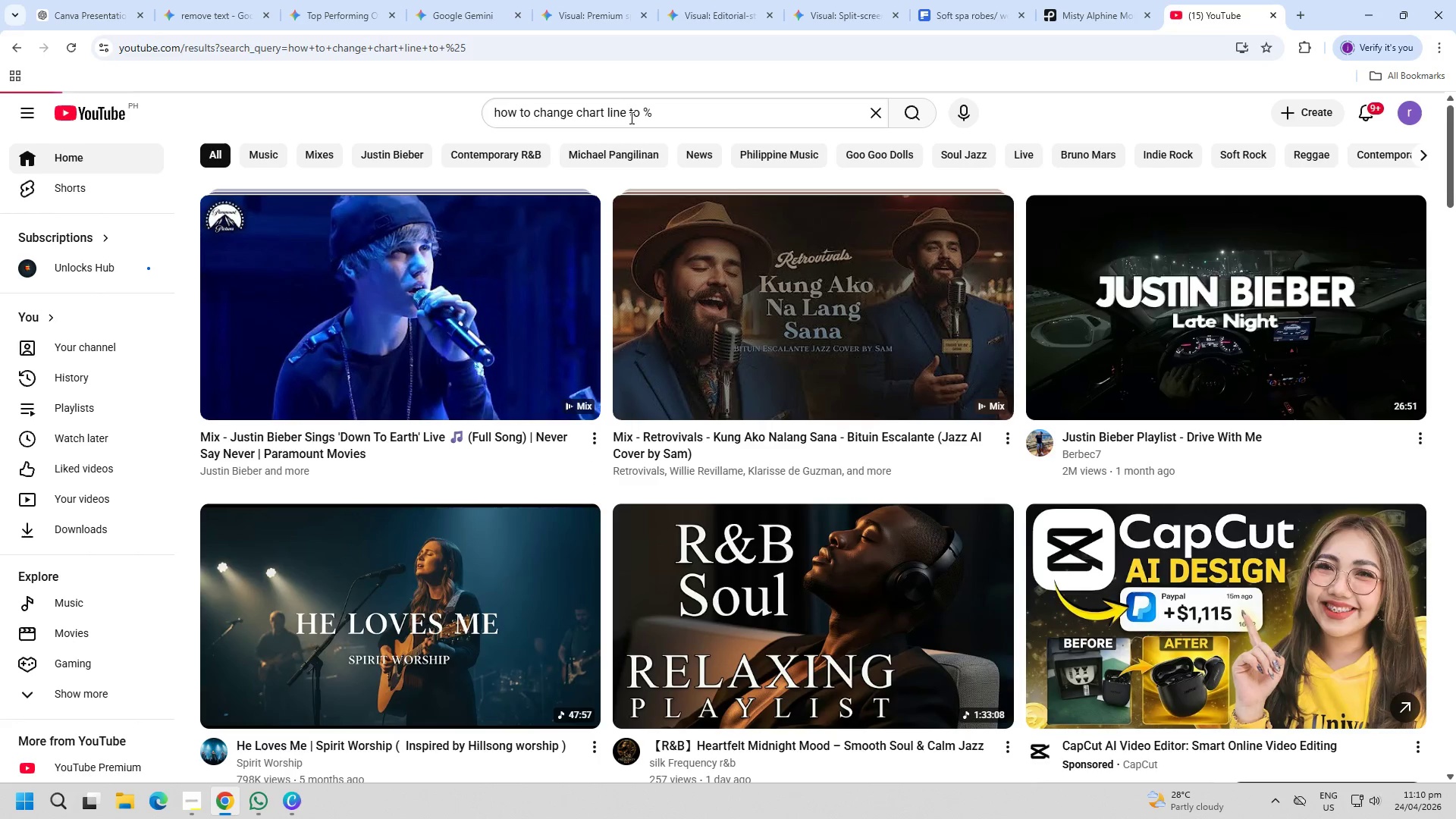 
 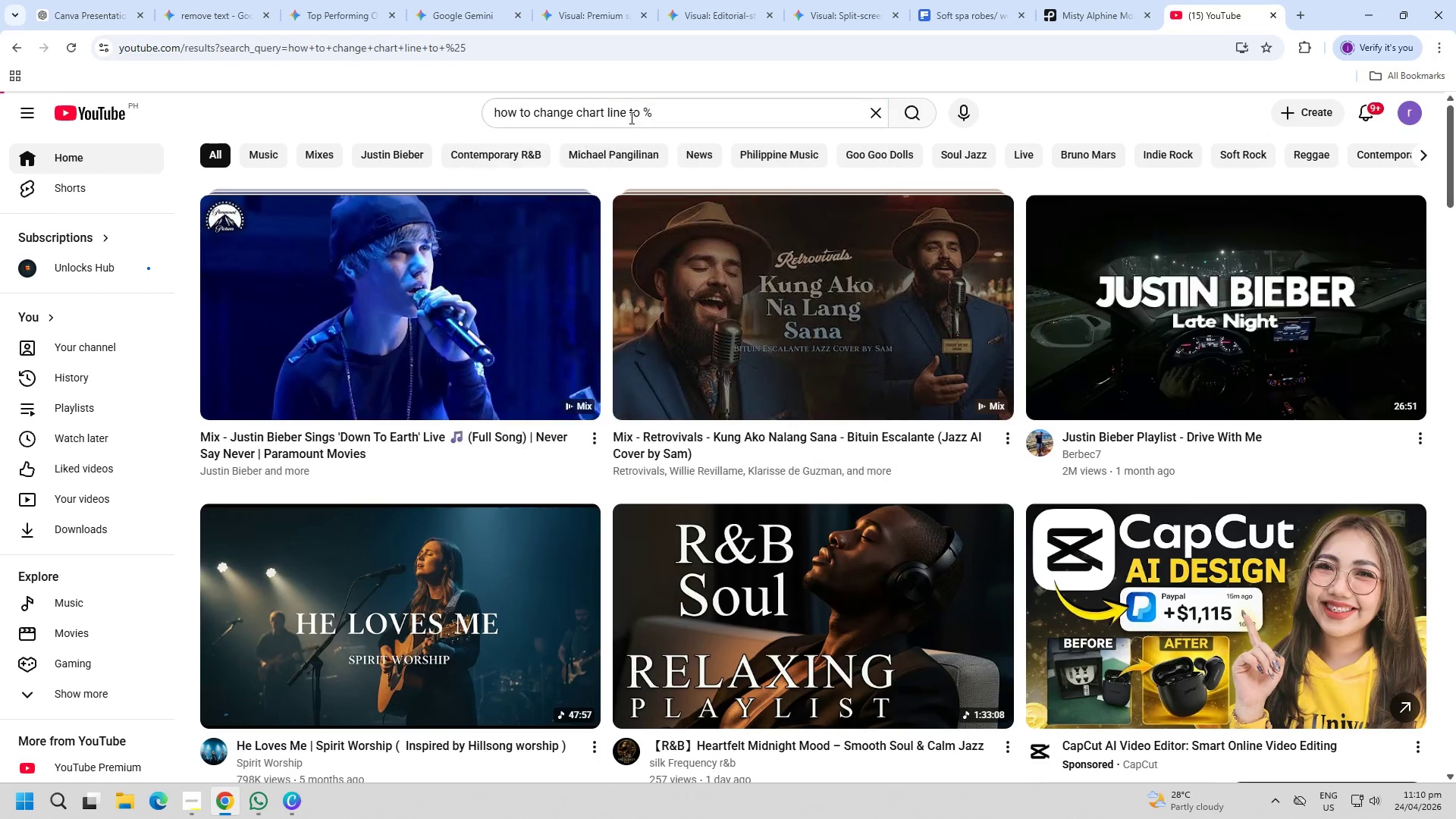 
key(Enter)
 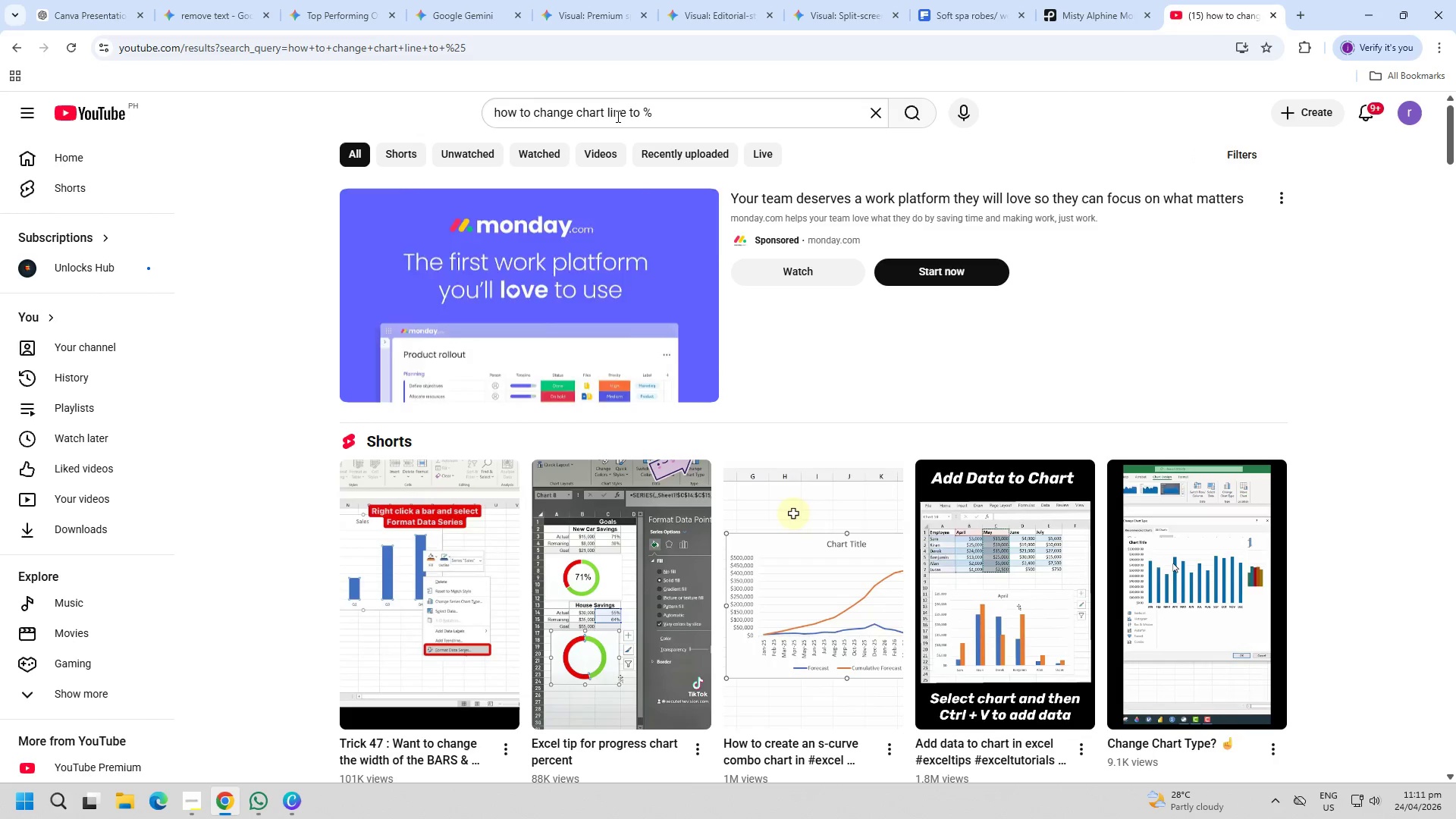 
scroll: coordinate [240, 577], scroll_direction: down, amount: 17.0
 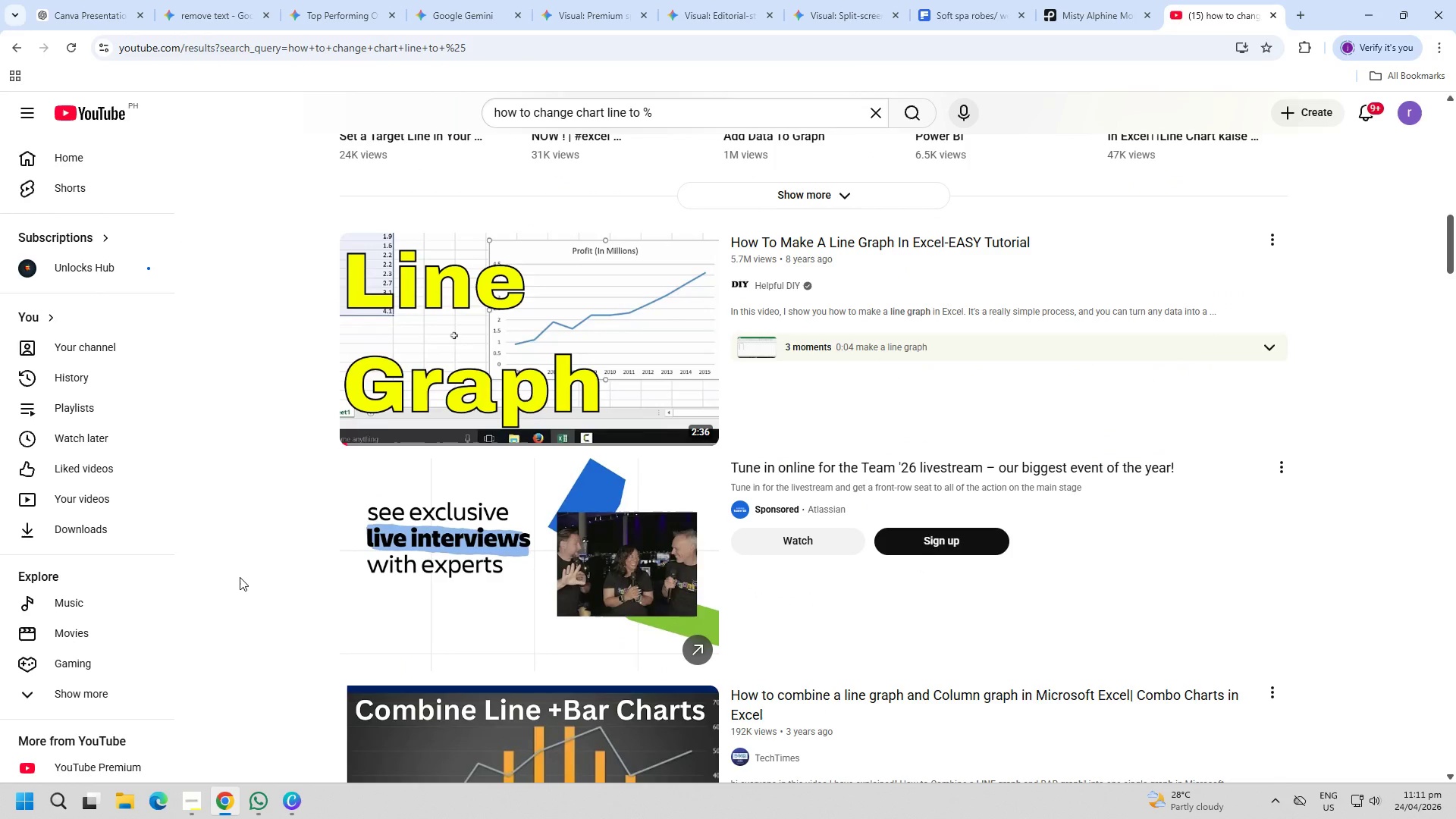 
left_click([388, 362])
 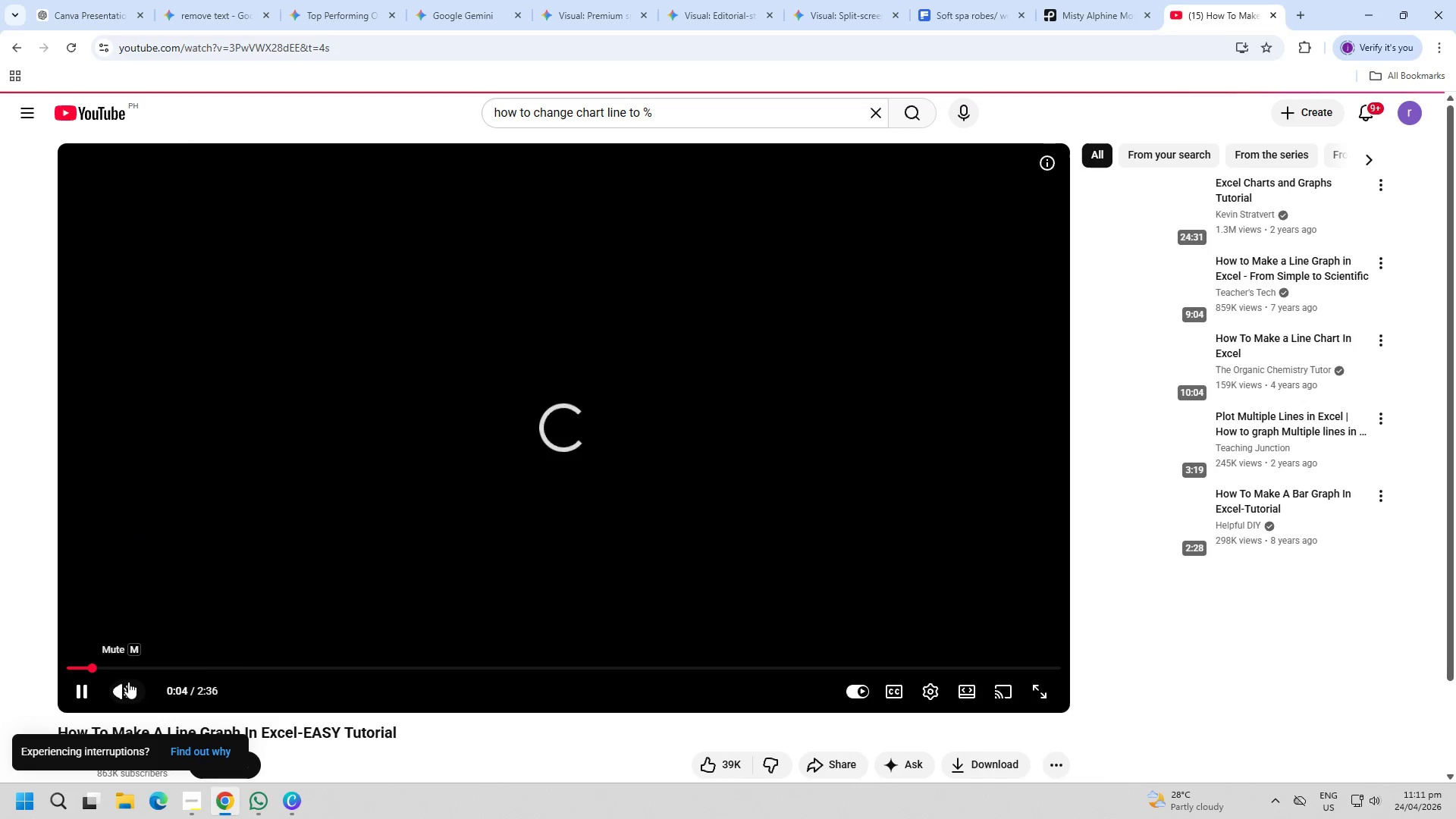 
left_click([145, 689])
 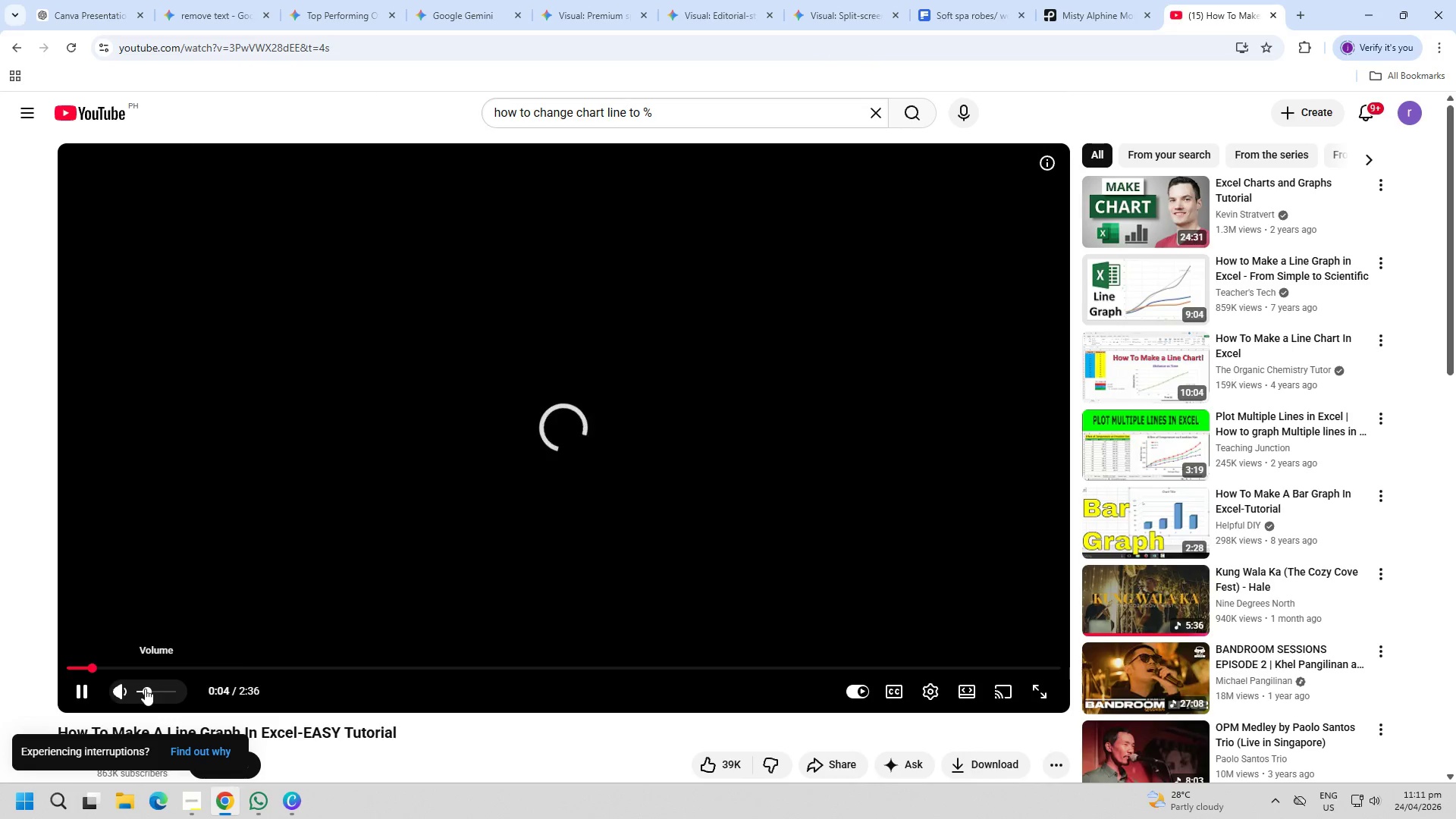 
left_click_drag(start_coordinate=[86, 665], to_coordinate=[69, 667])
 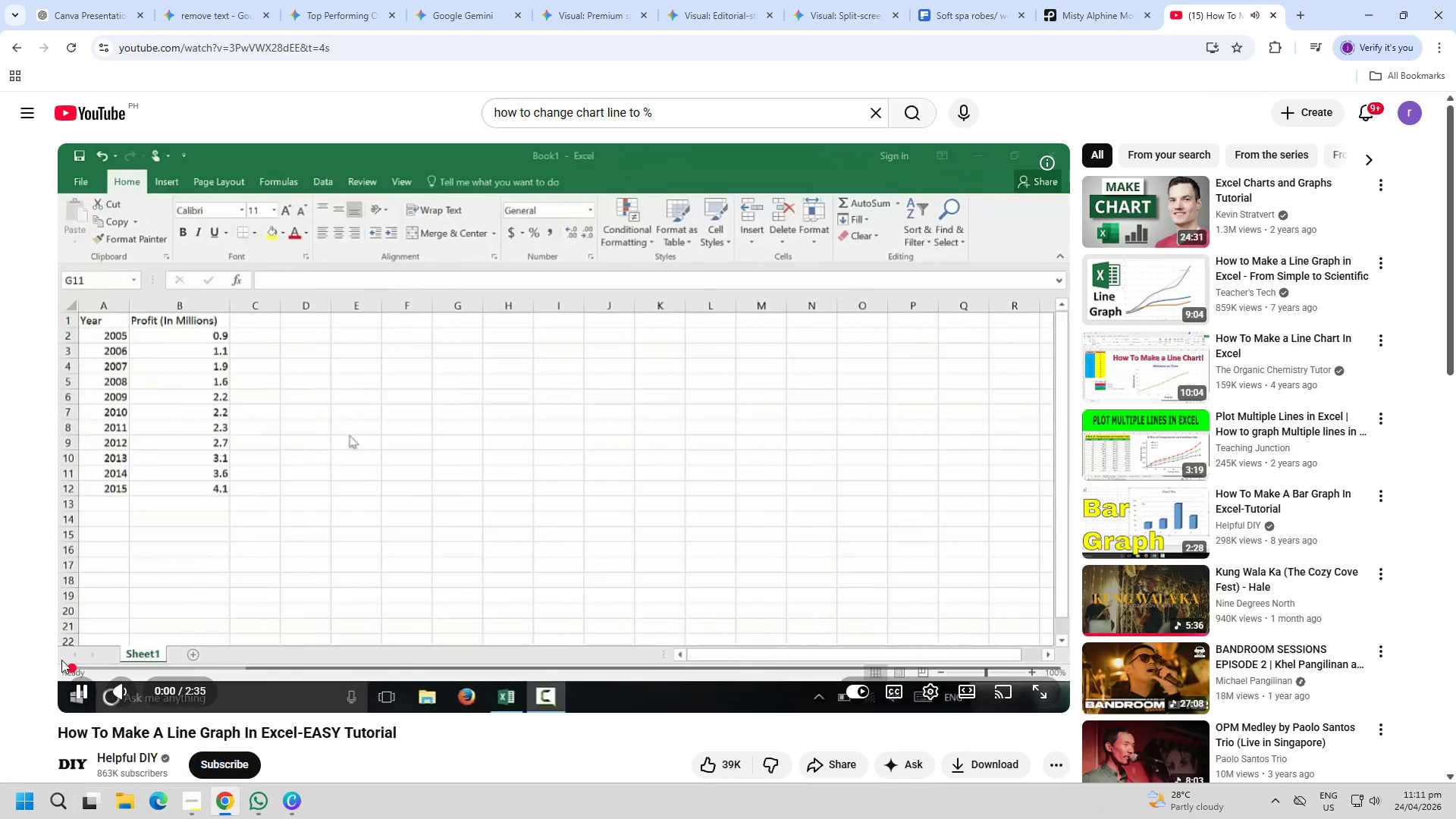 
mouse_move([70, 664])
 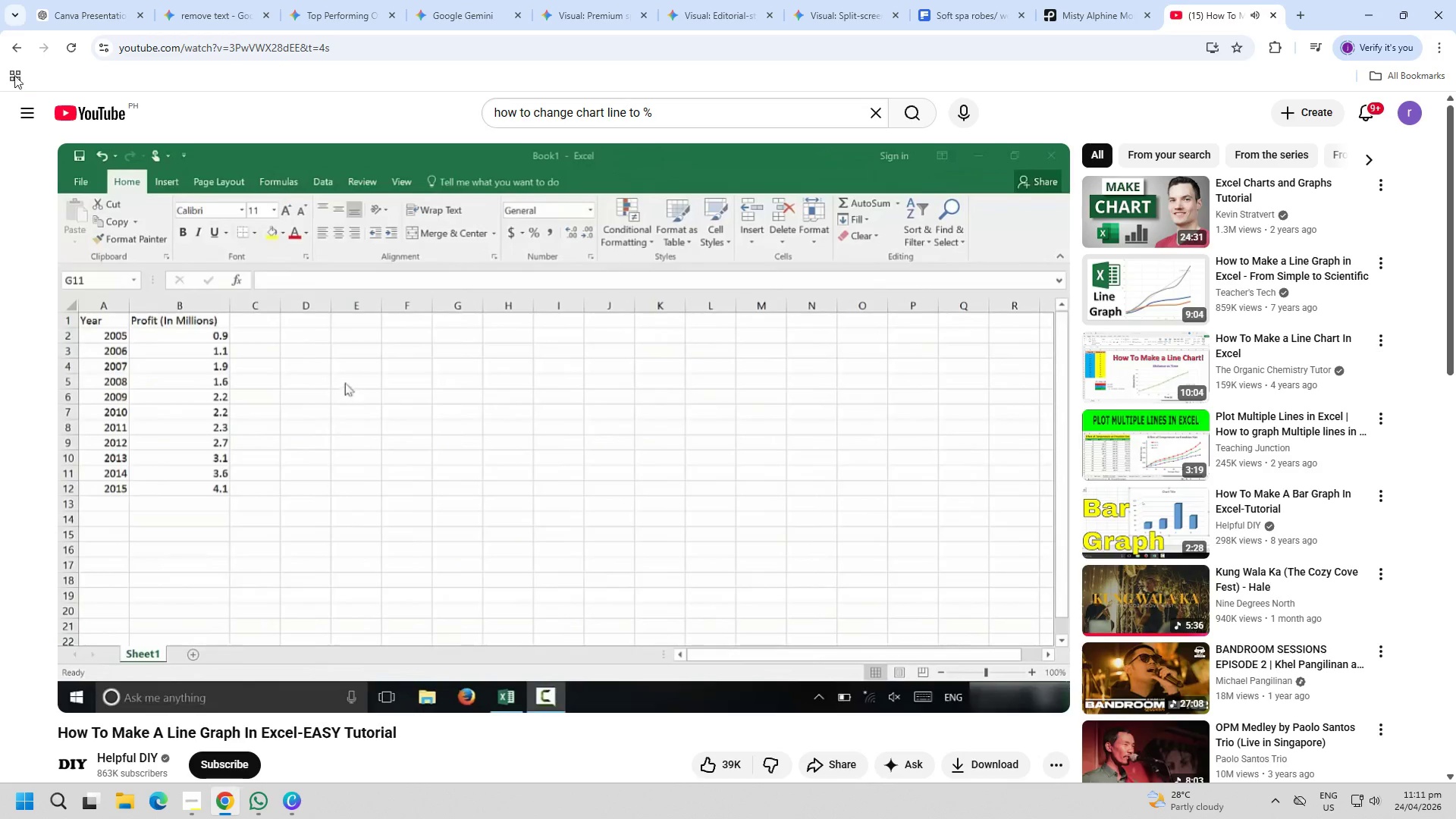 
left_click([14, 46])
 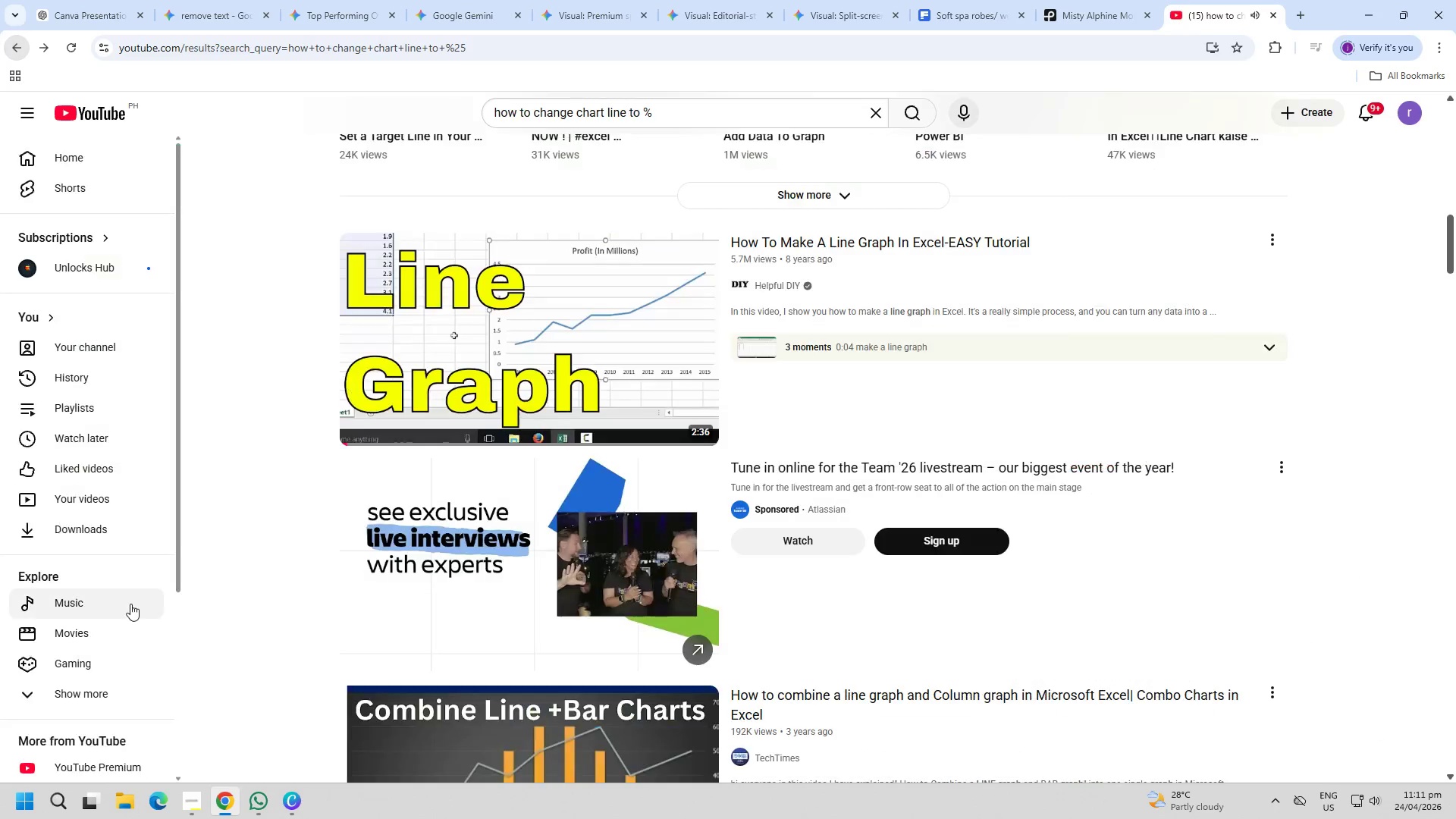 
scroll: coordinate [297, 614], scroll_direction: down, amount: 21.0
 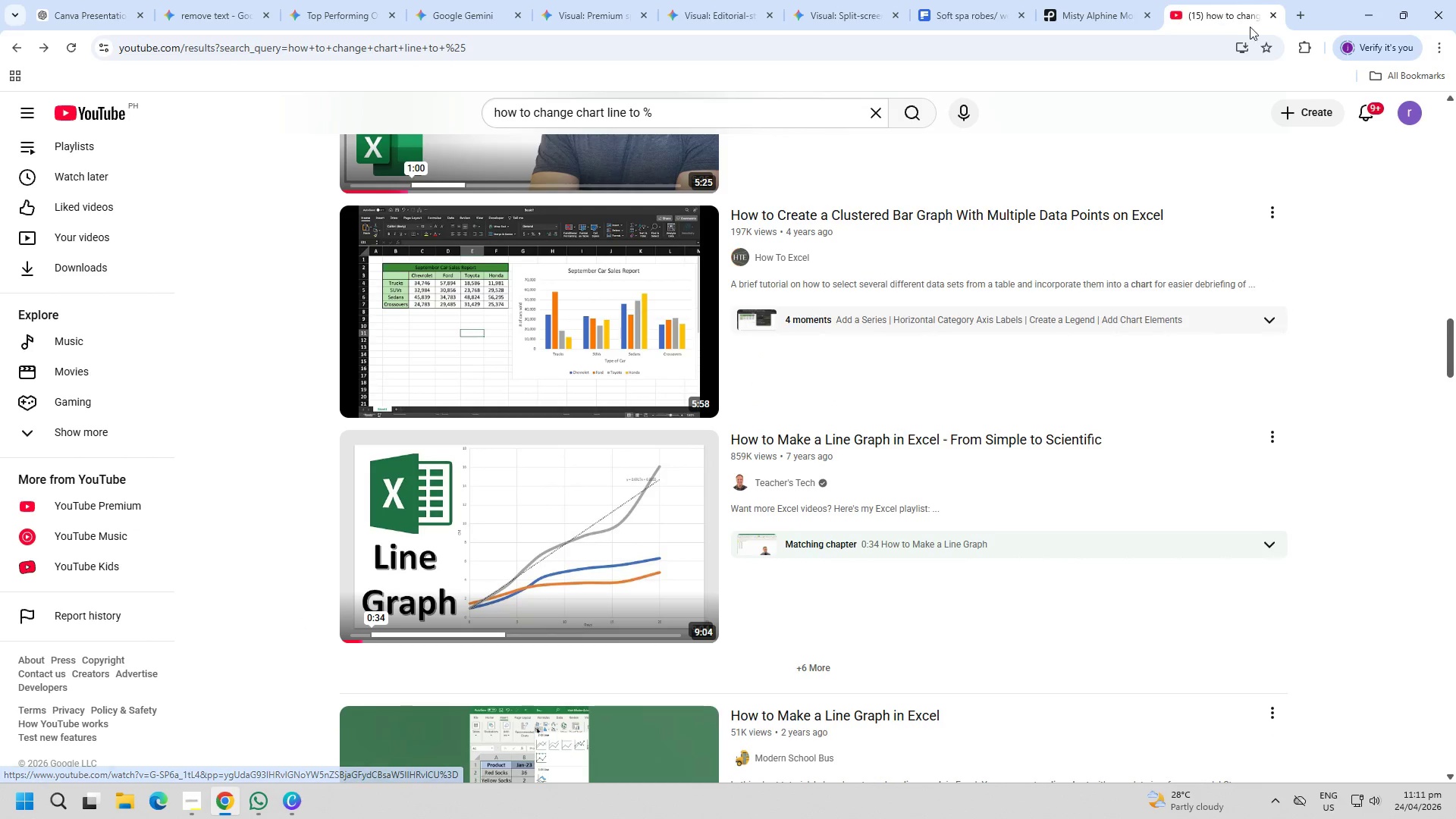 
left_click([1269, 17])
 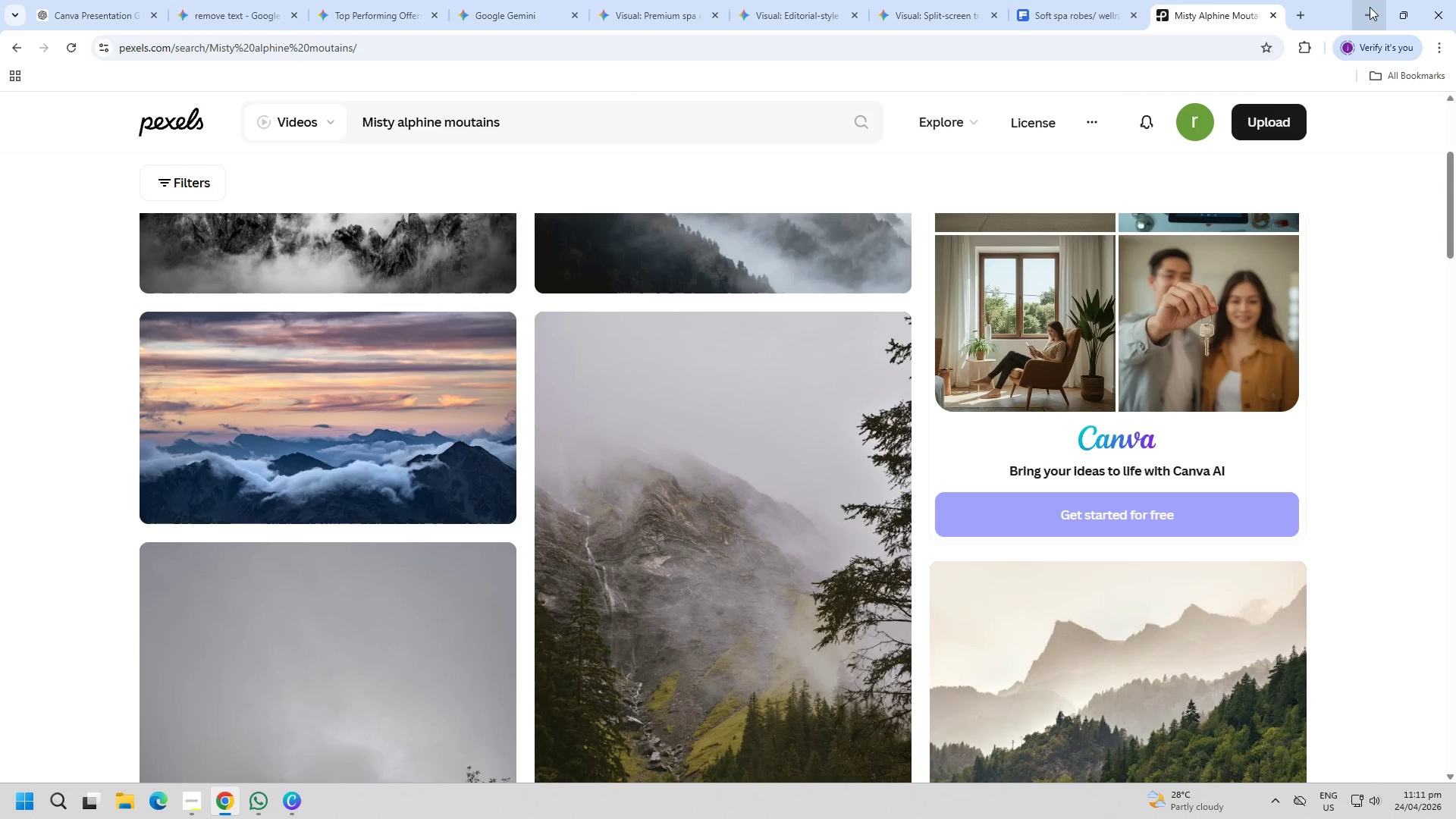 
left_click([1371, 7])
 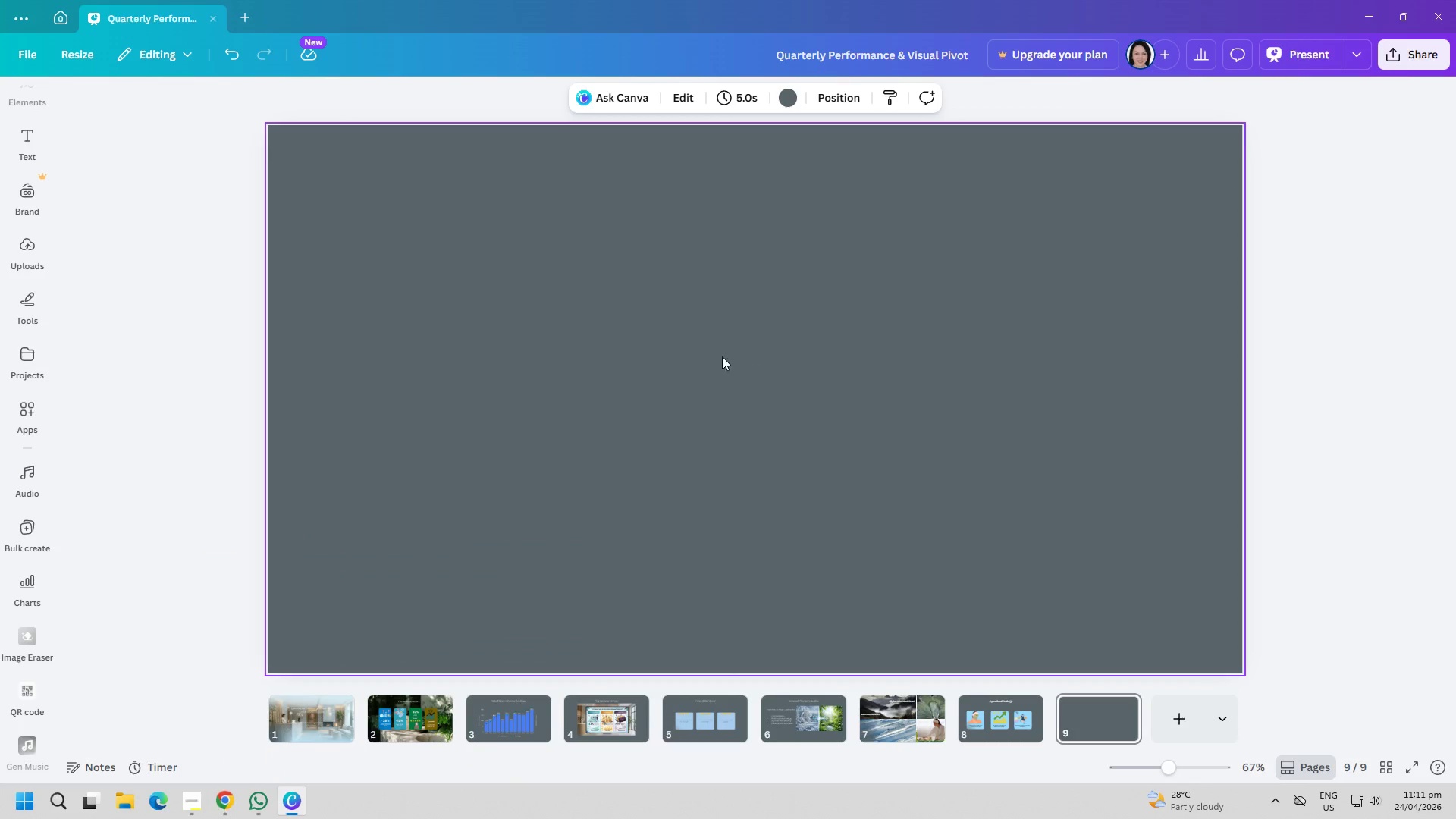 
left_click([626, 395])
 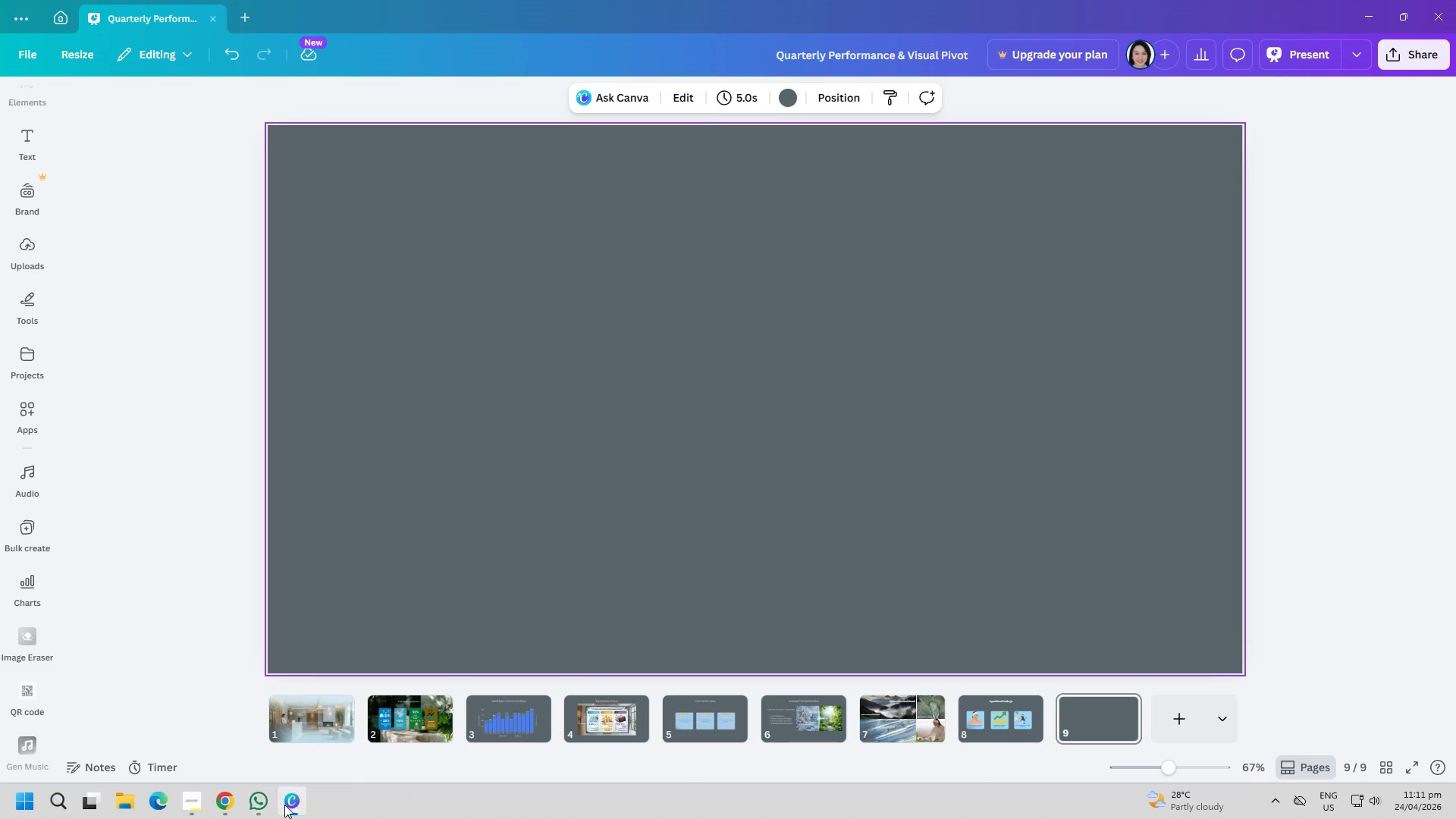 
double_click([284, 805])
 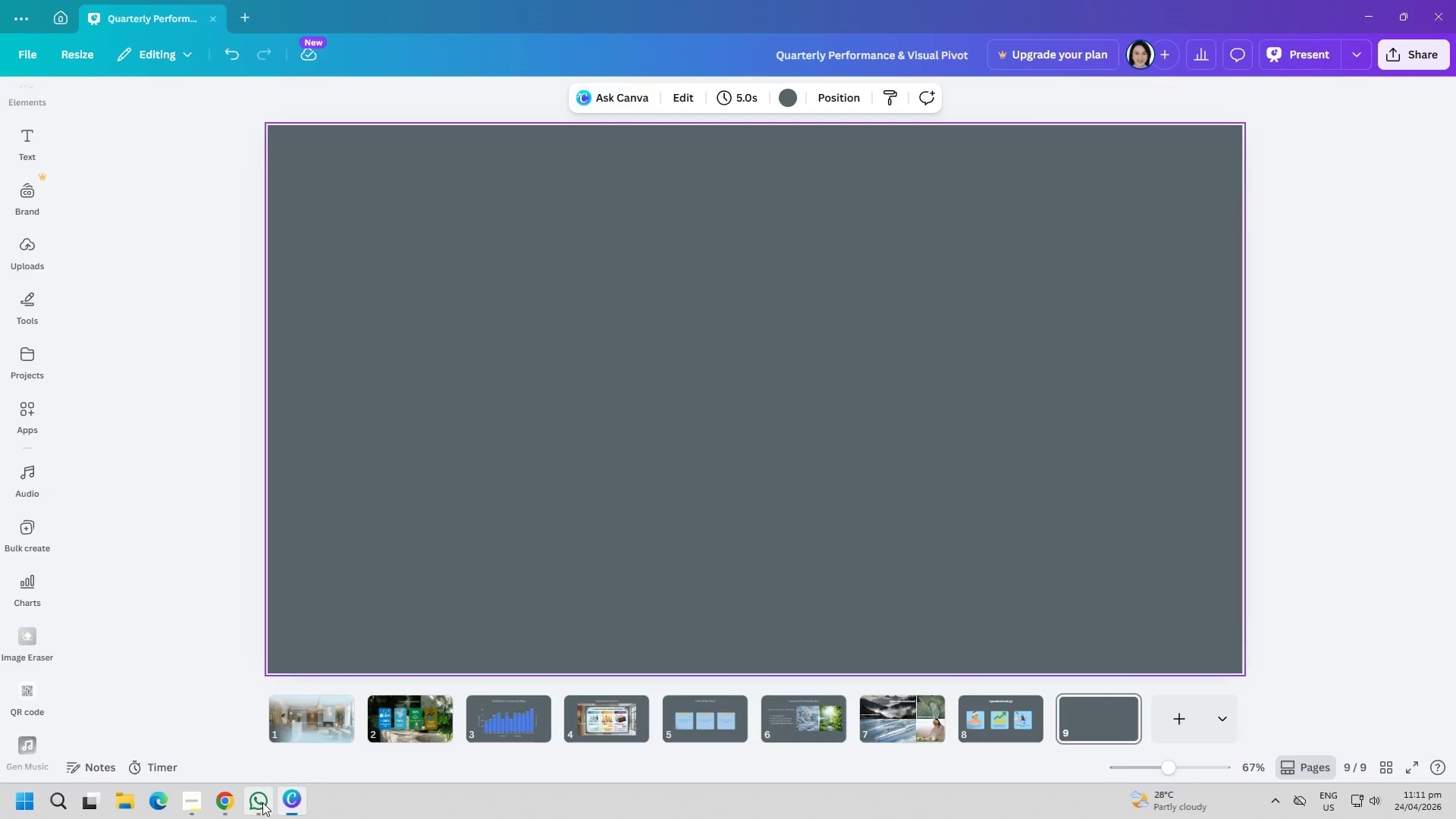 
triple_click([261, 802])
 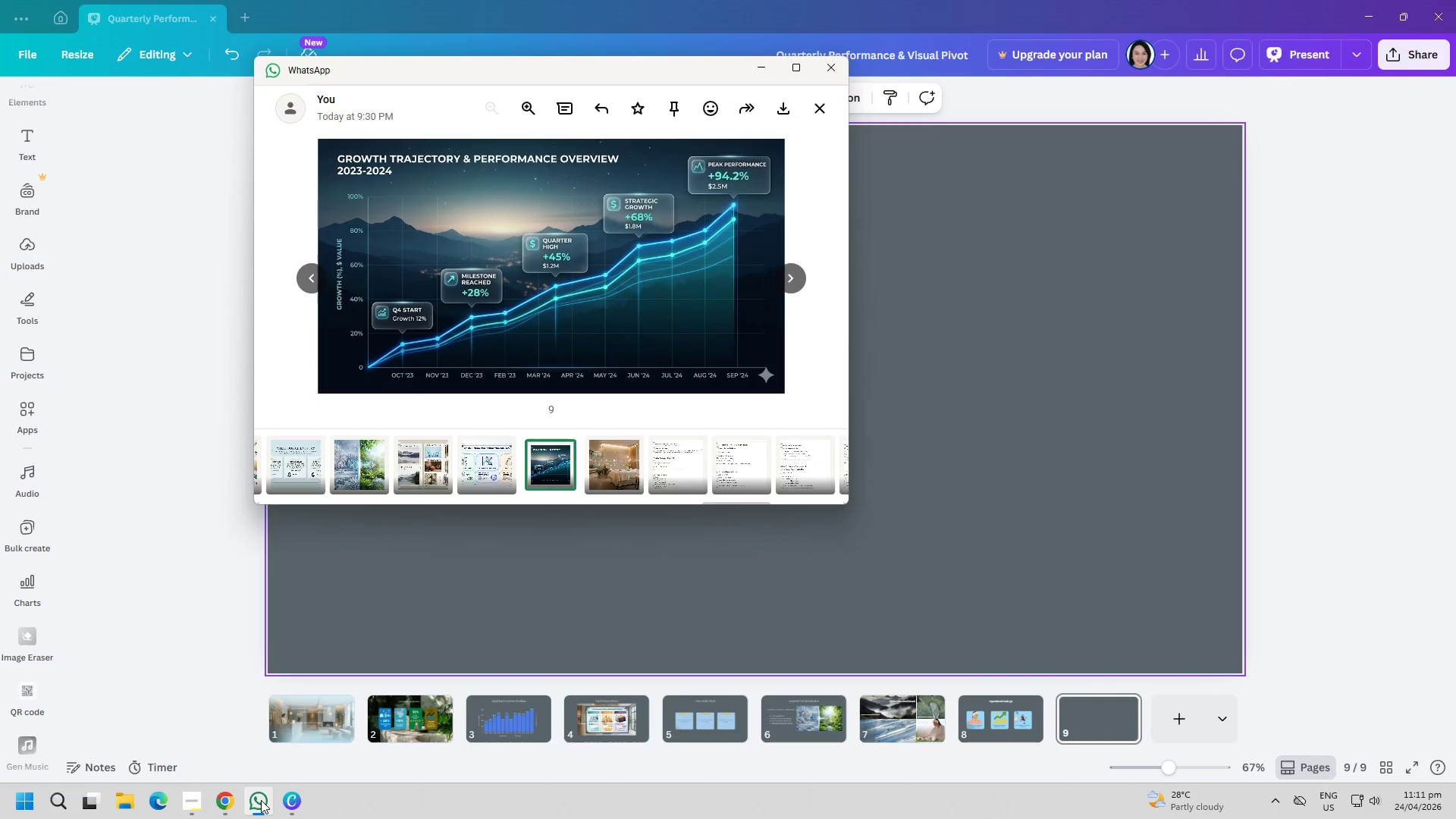 
right_click([532, 326])
 